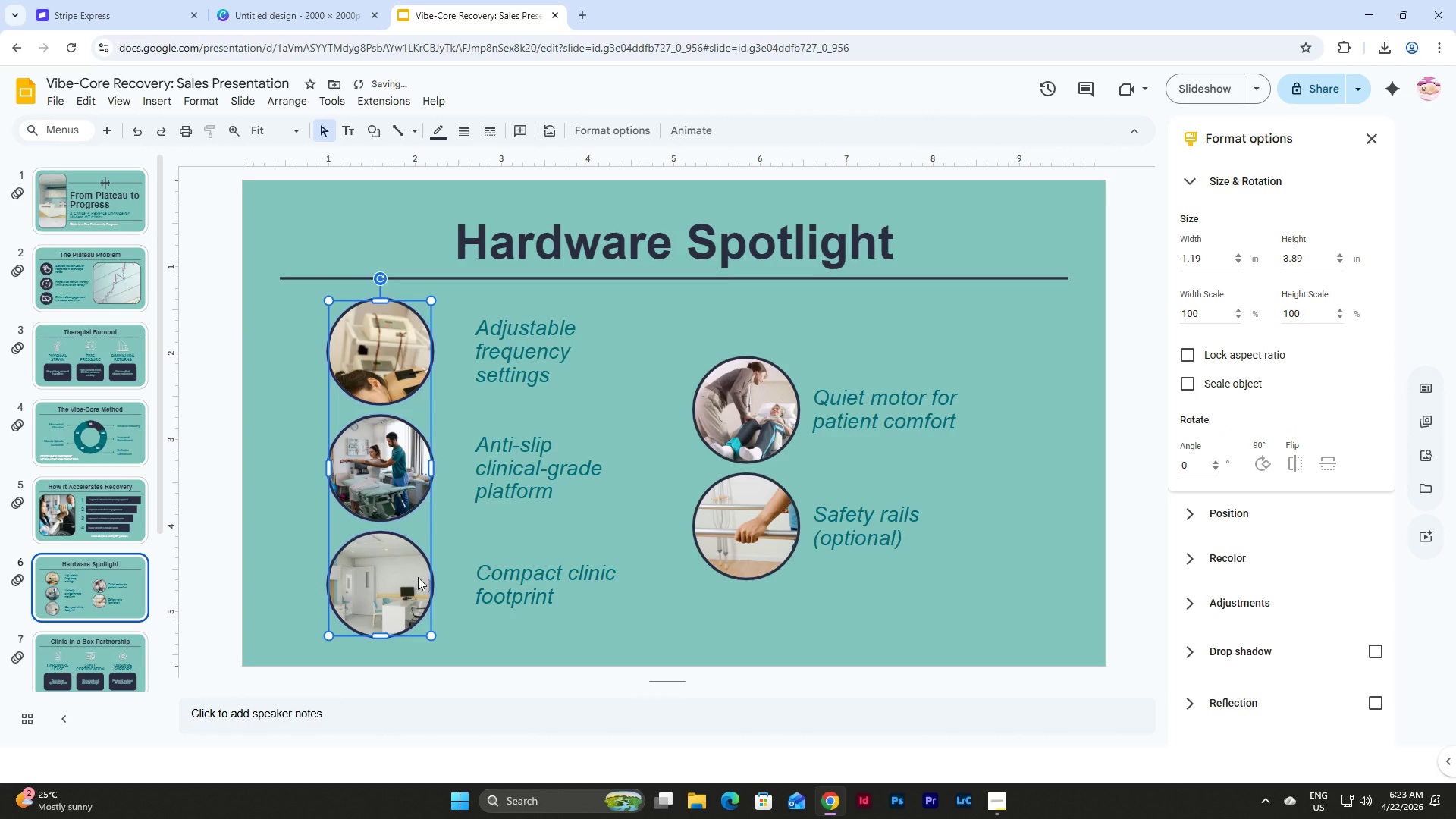 
key(Shift+ArrowLeft)
 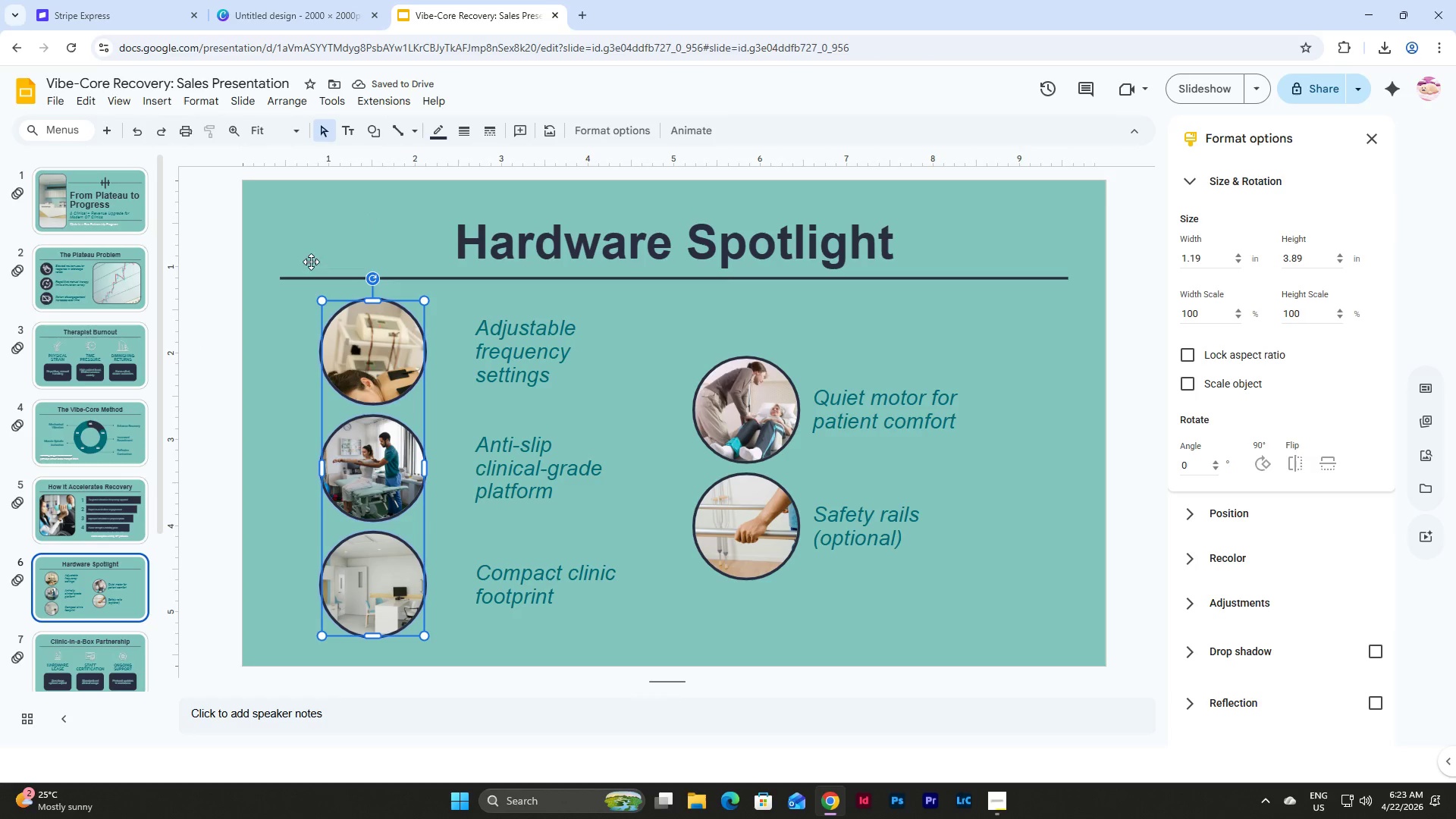 
left_click([410, 132])
 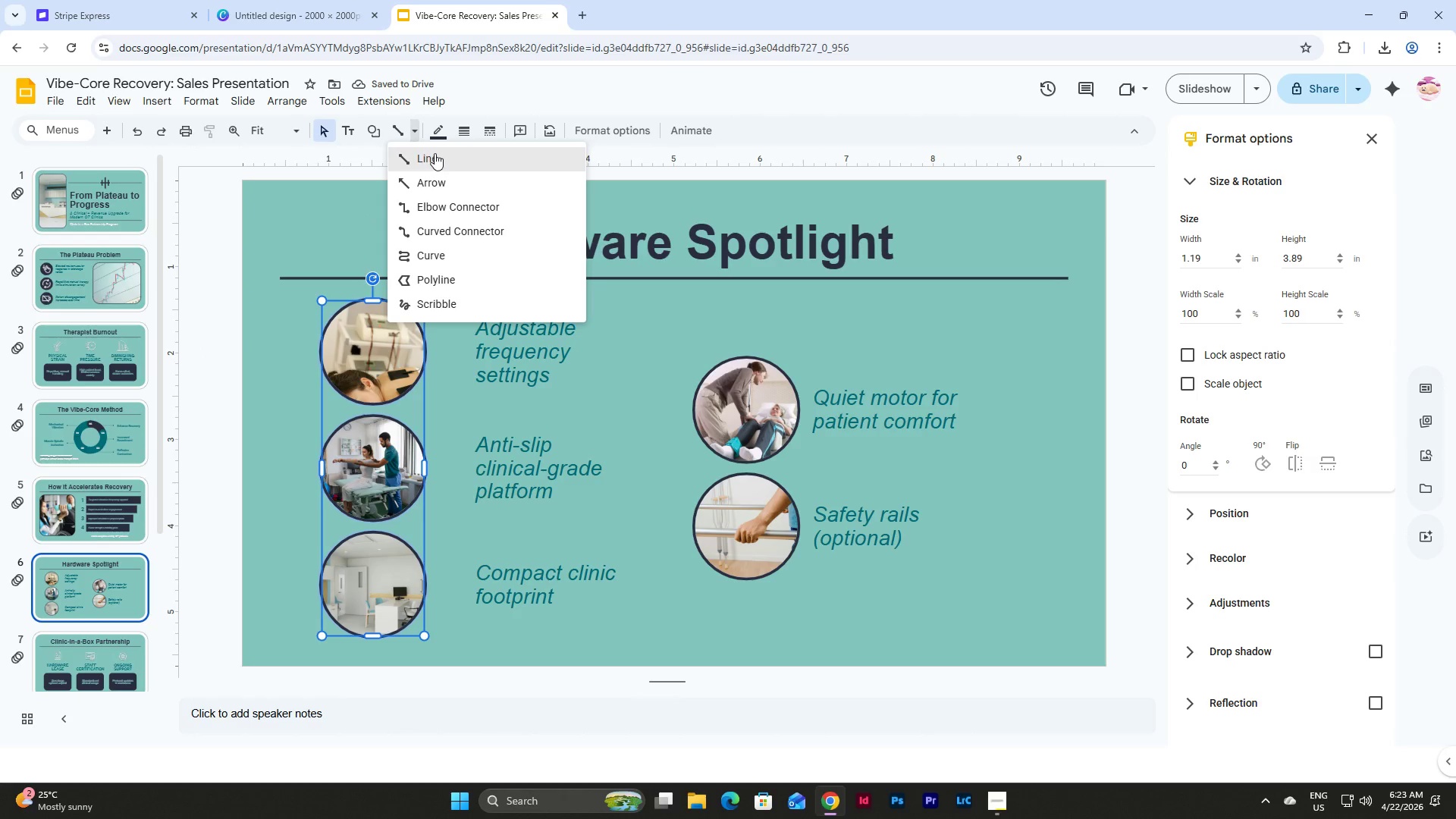 
left_click([435, 153])
 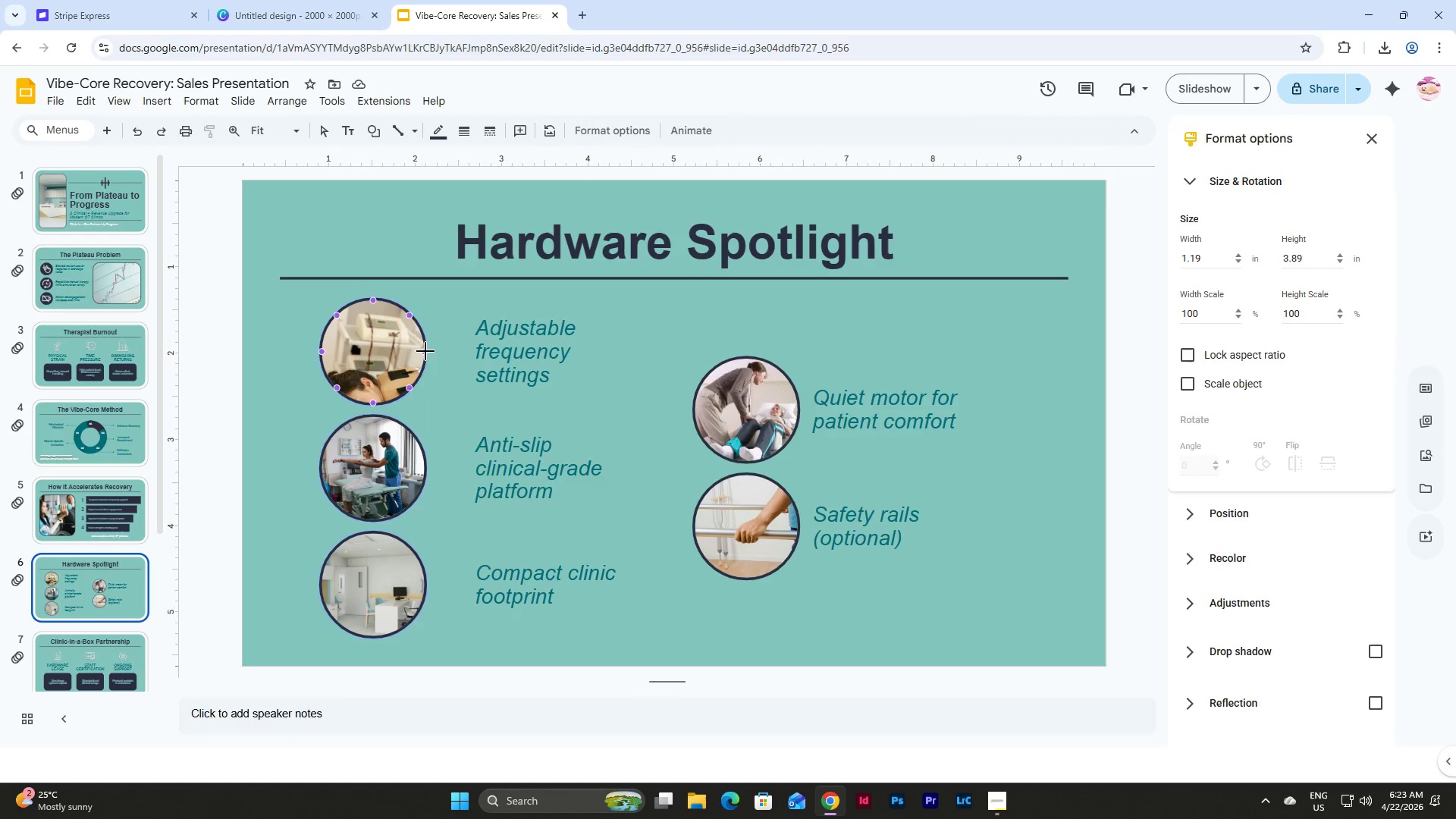 
left_click([425, 351])
 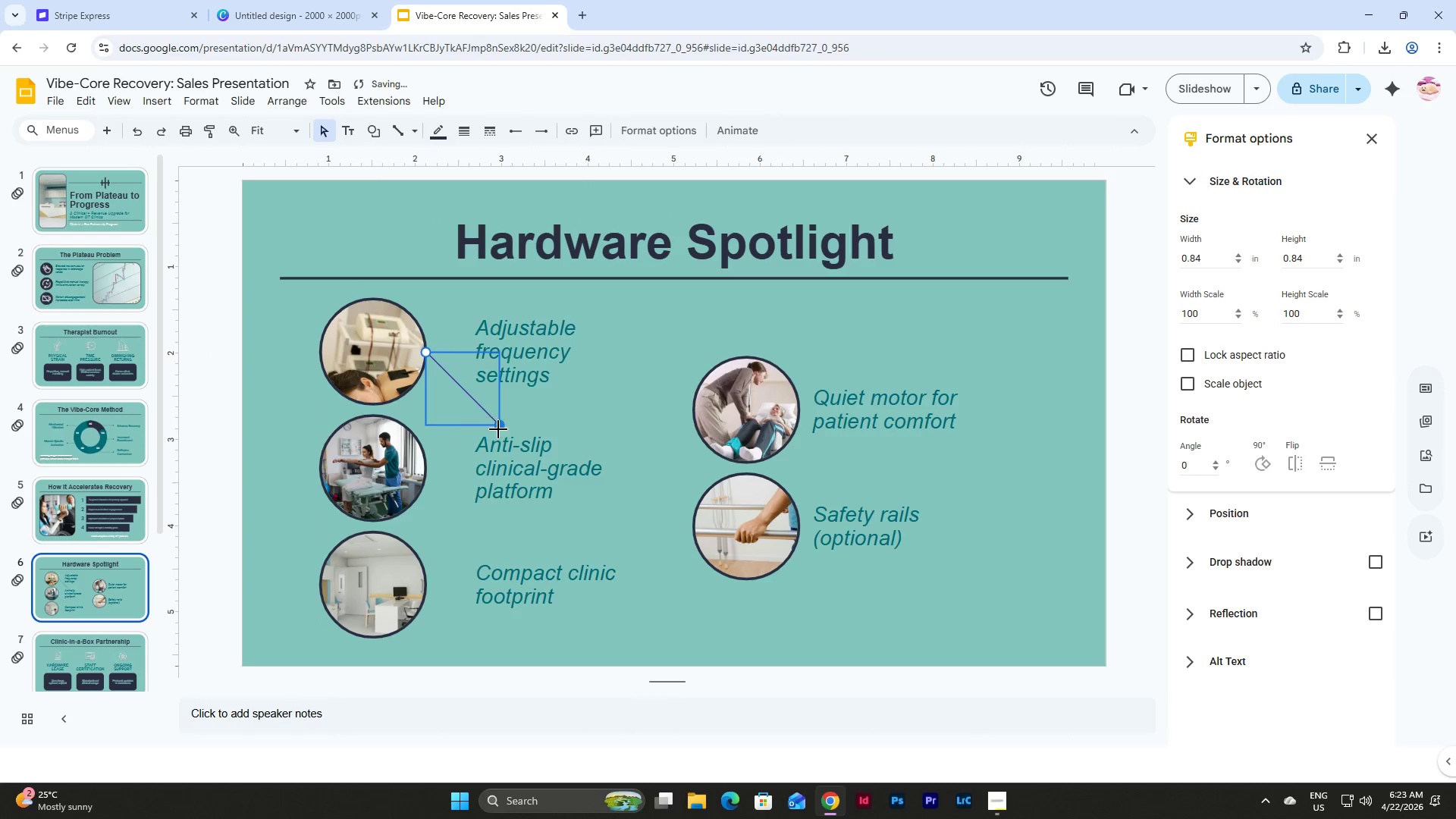 
left_click_drag(start_coordinate=[497, 427], to_coordinate=[466, 353])
 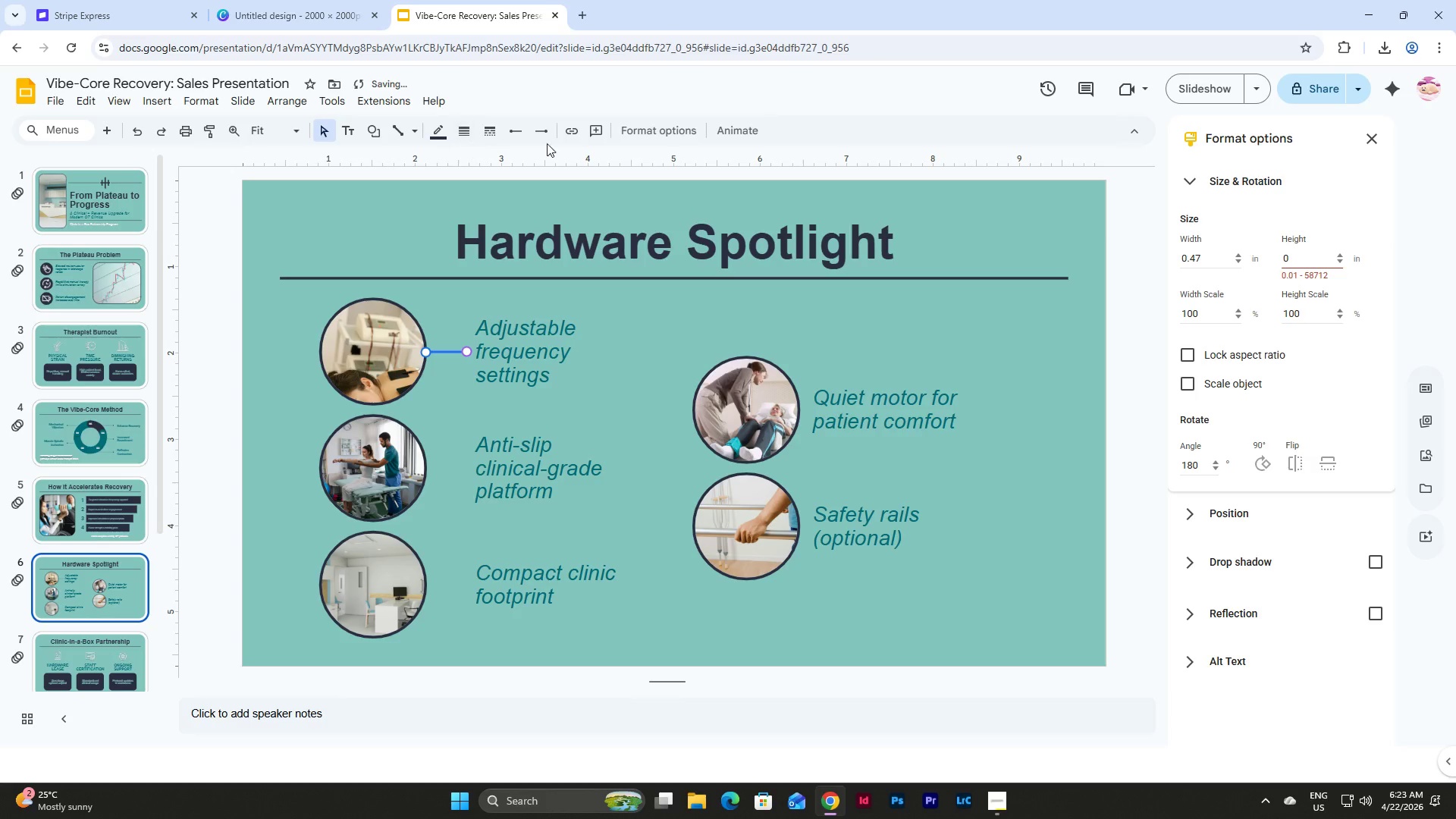 
left_click([539, 130])
 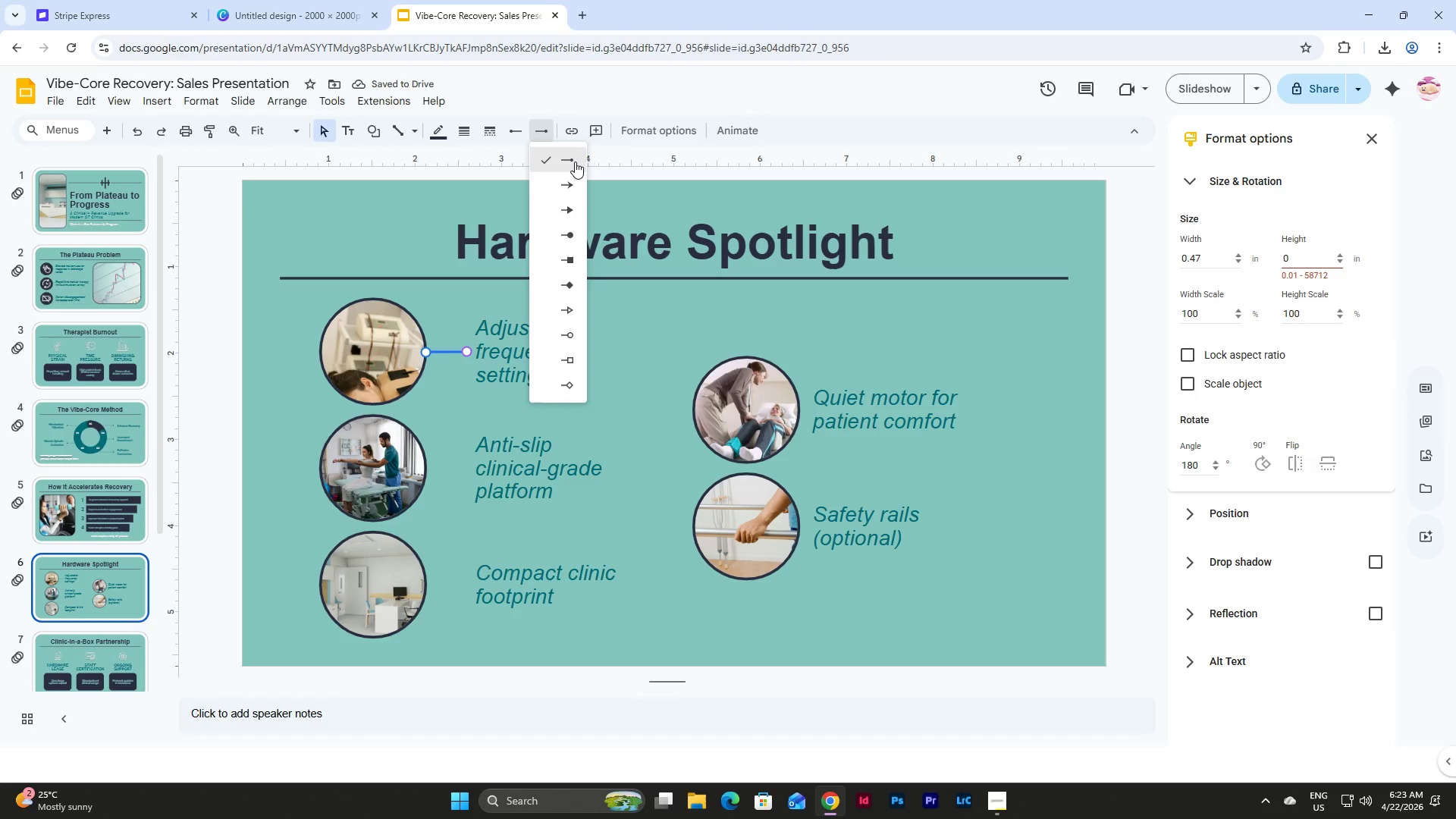 
left_click([575, 162])
 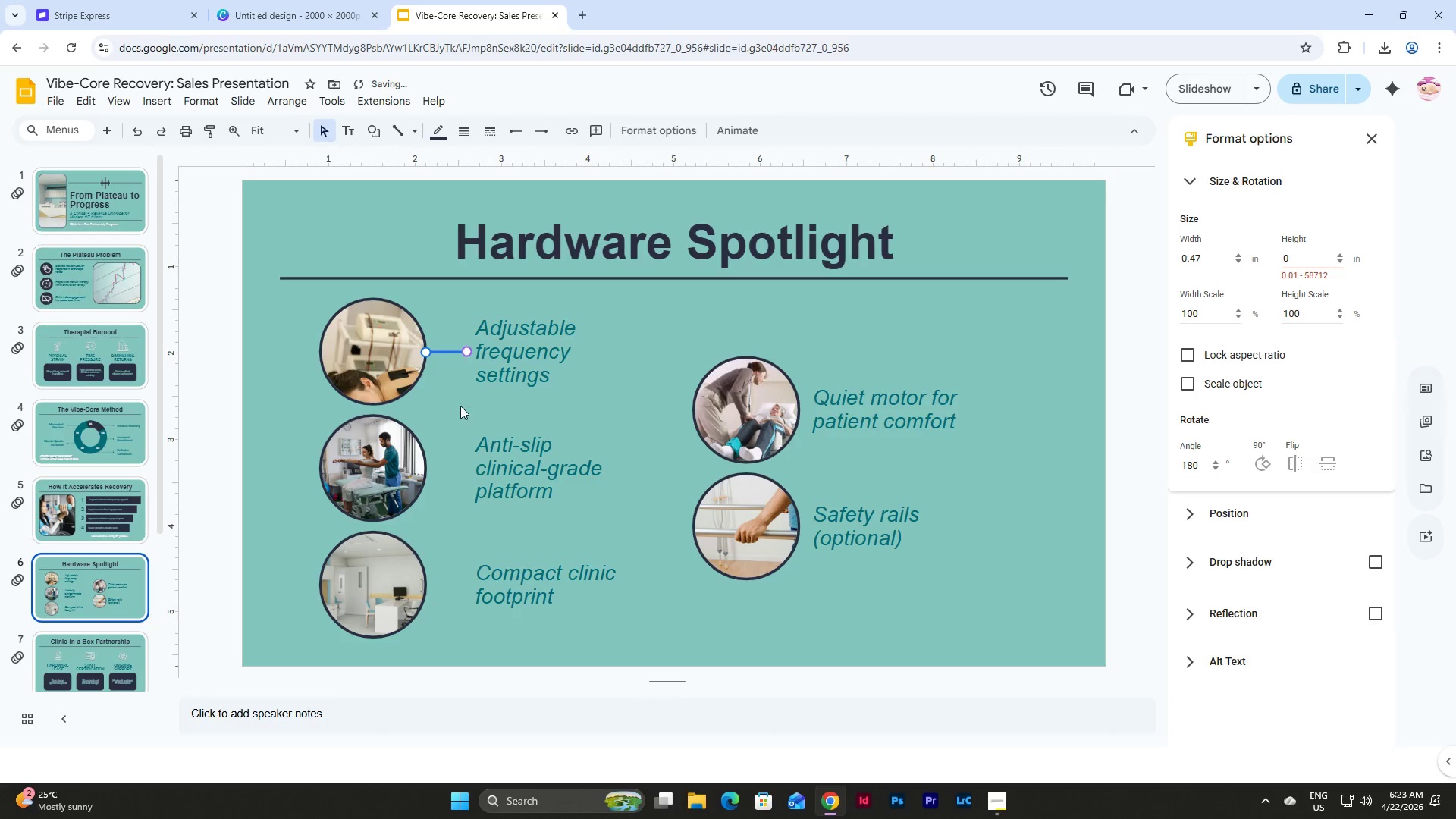 
left_click([459, 406])
 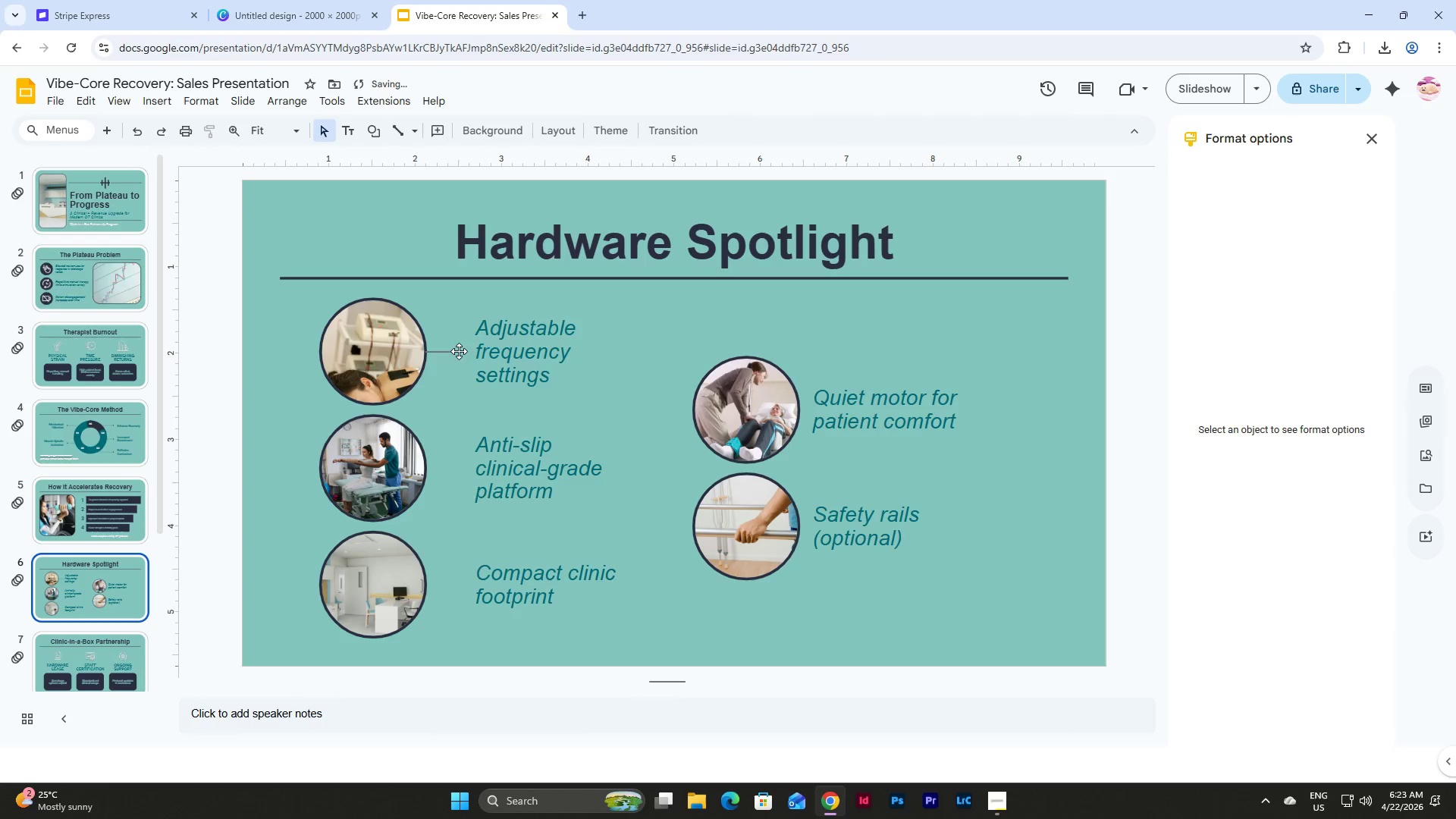 
left_click([458, 353])
 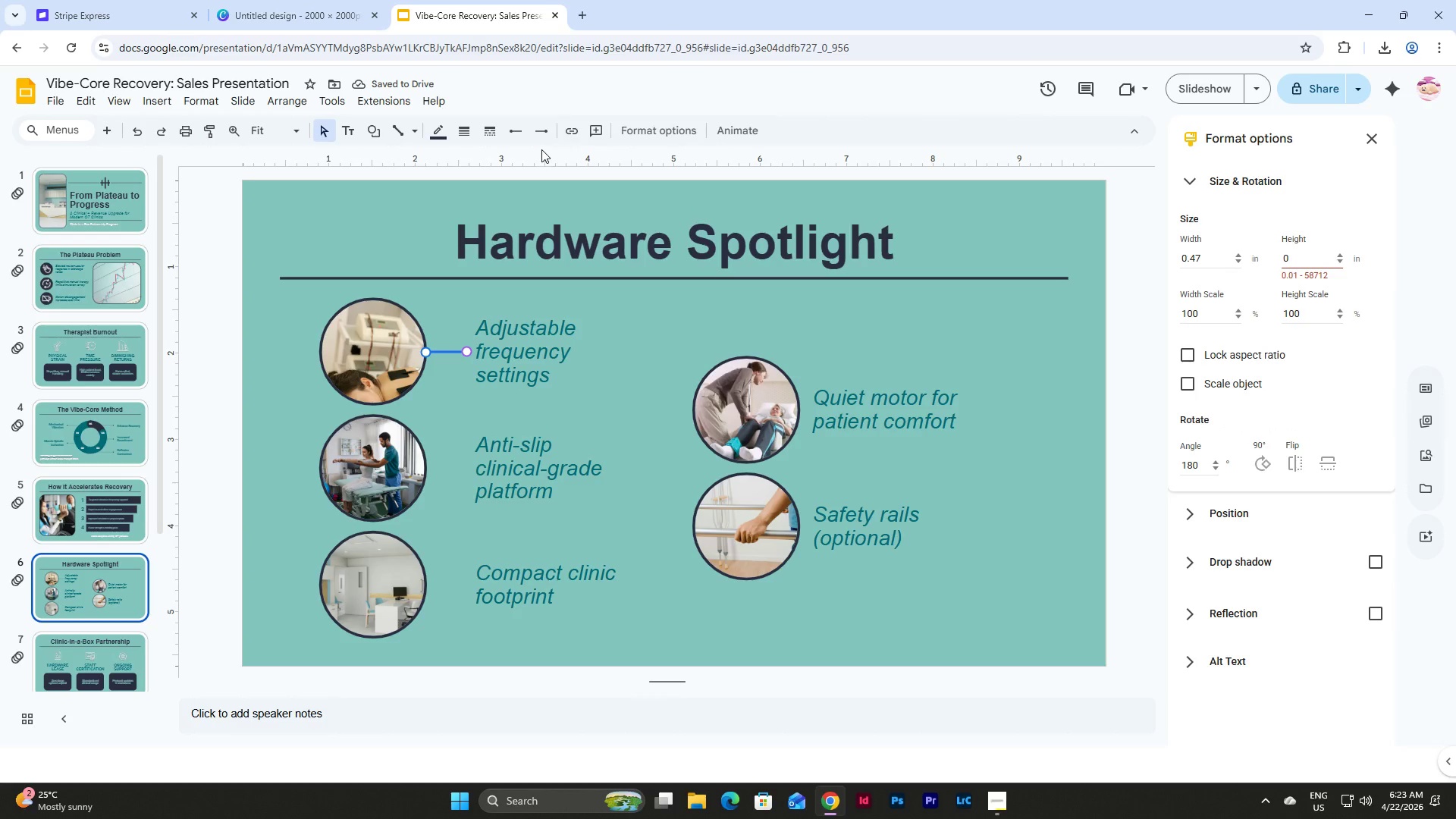 
left_click([538, 134])
 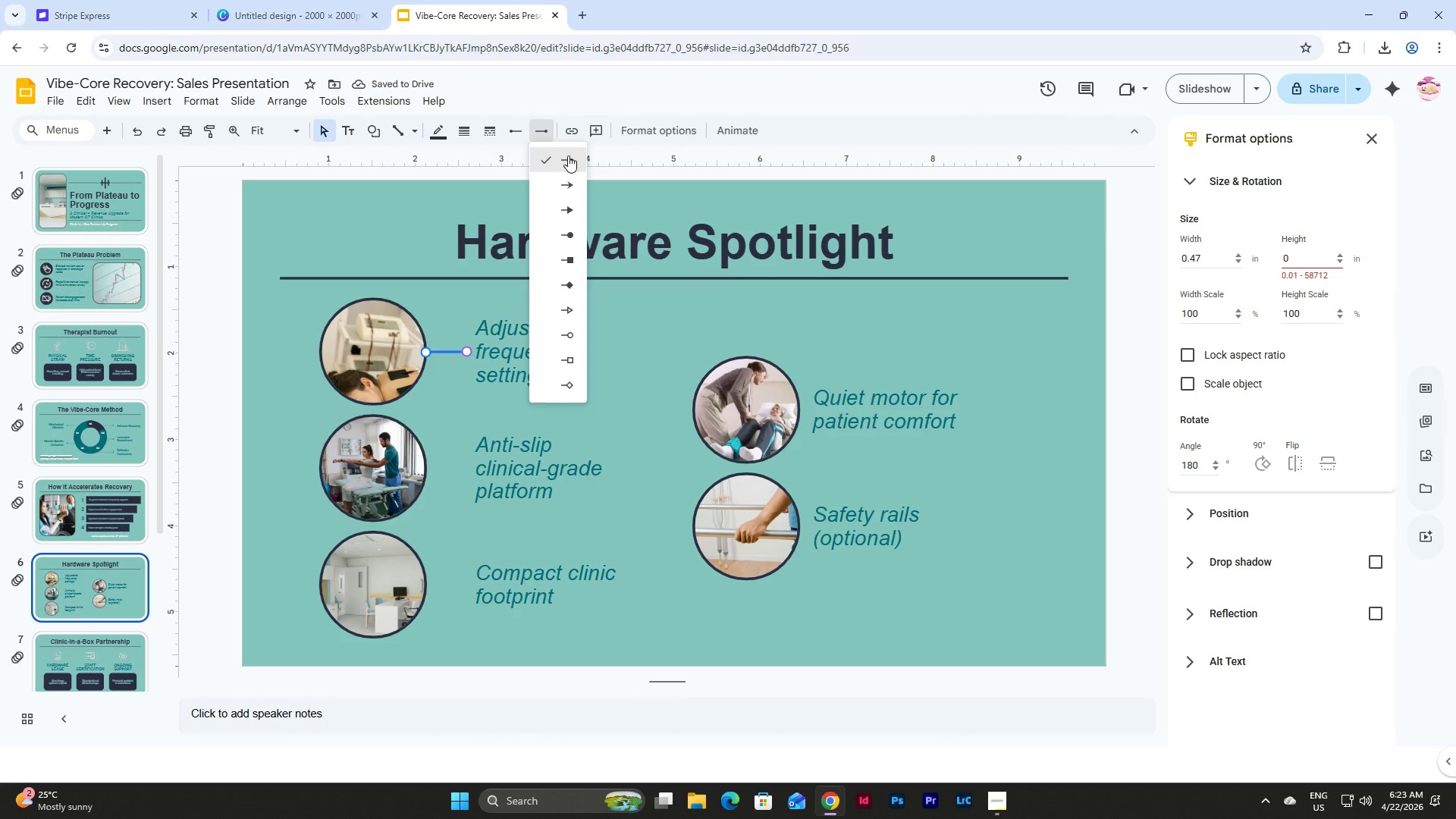 
left_click([568, 155])
 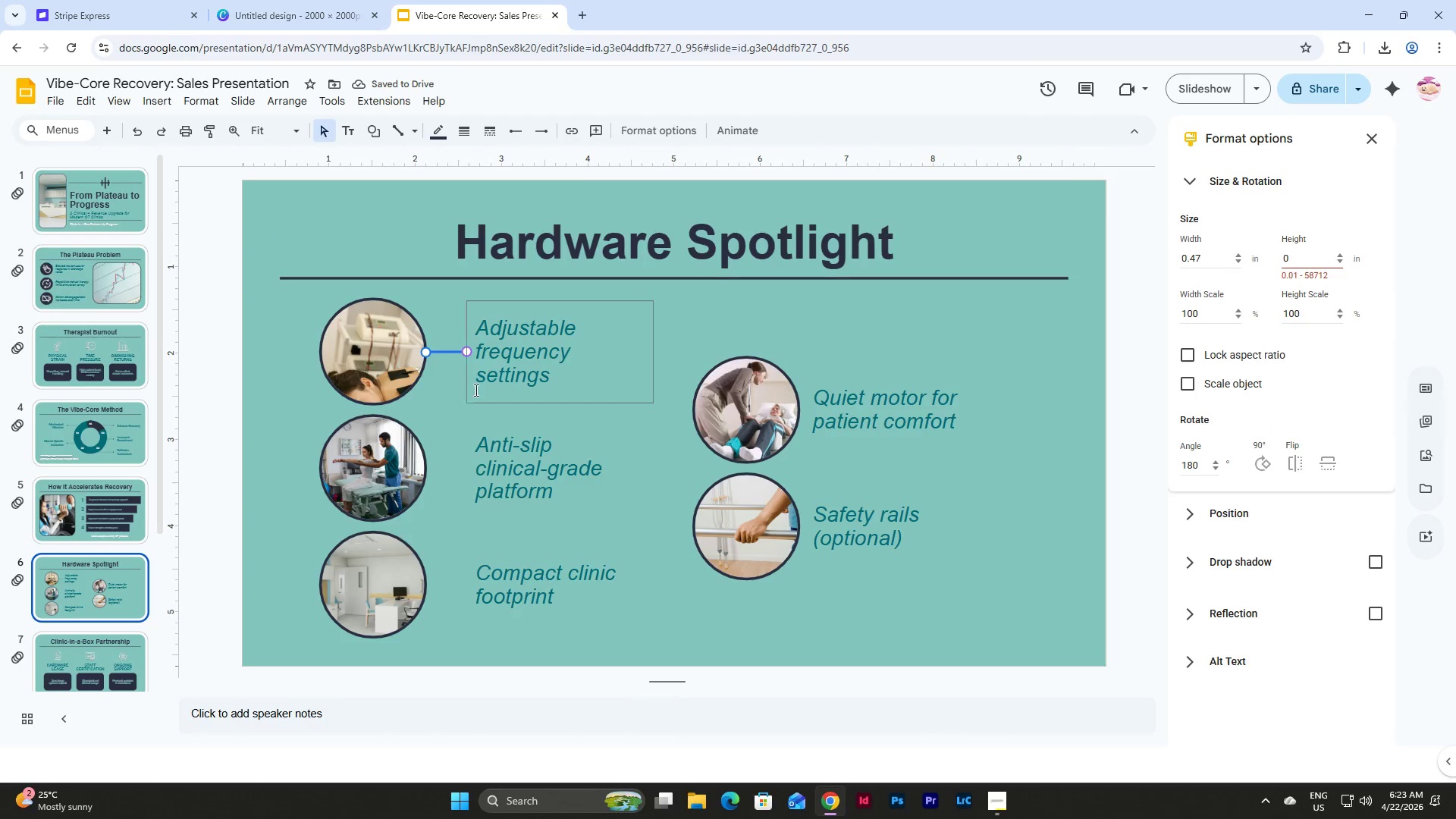 
left_click([470, 136])
 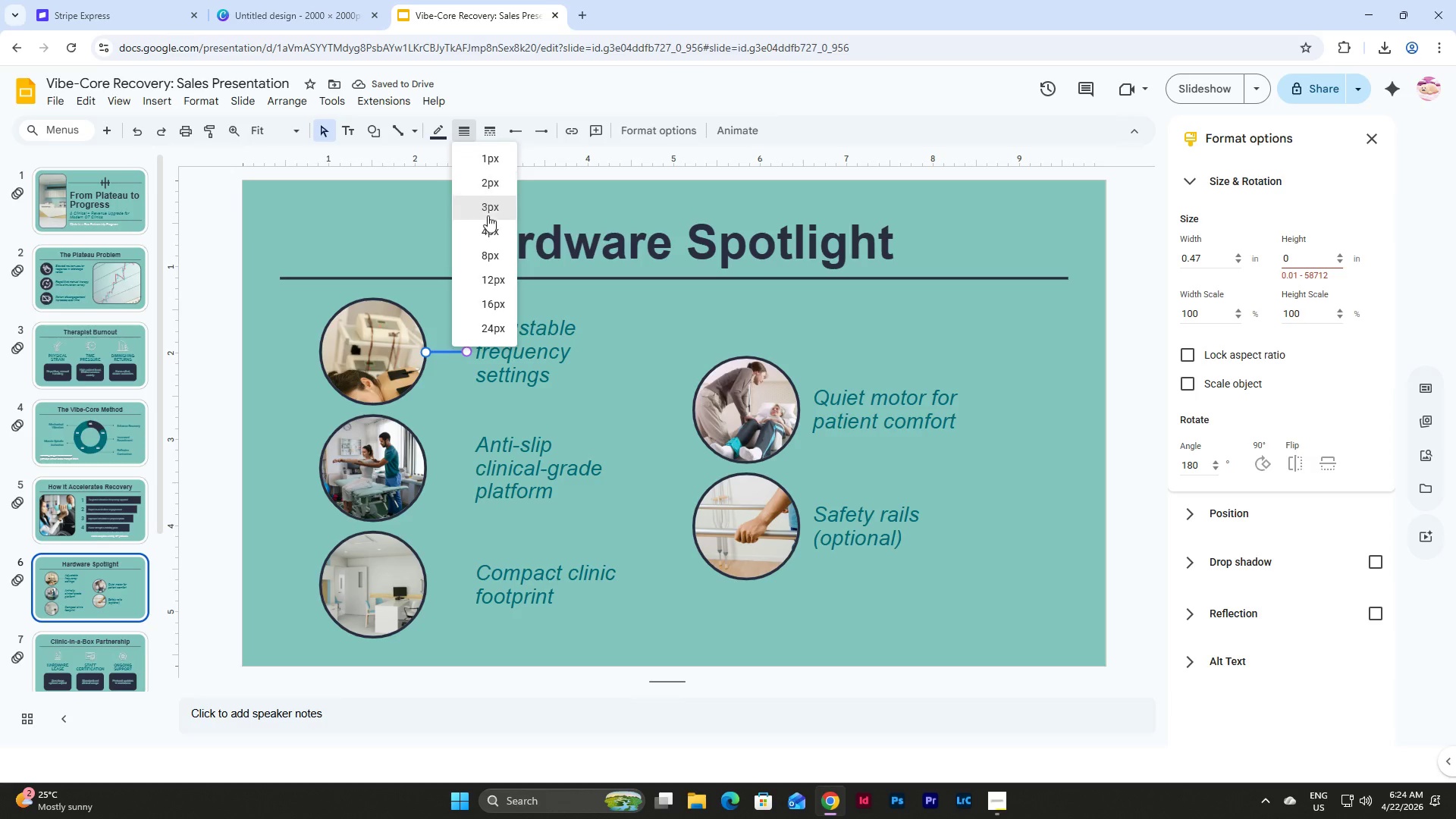 
left_click([490, 231])
 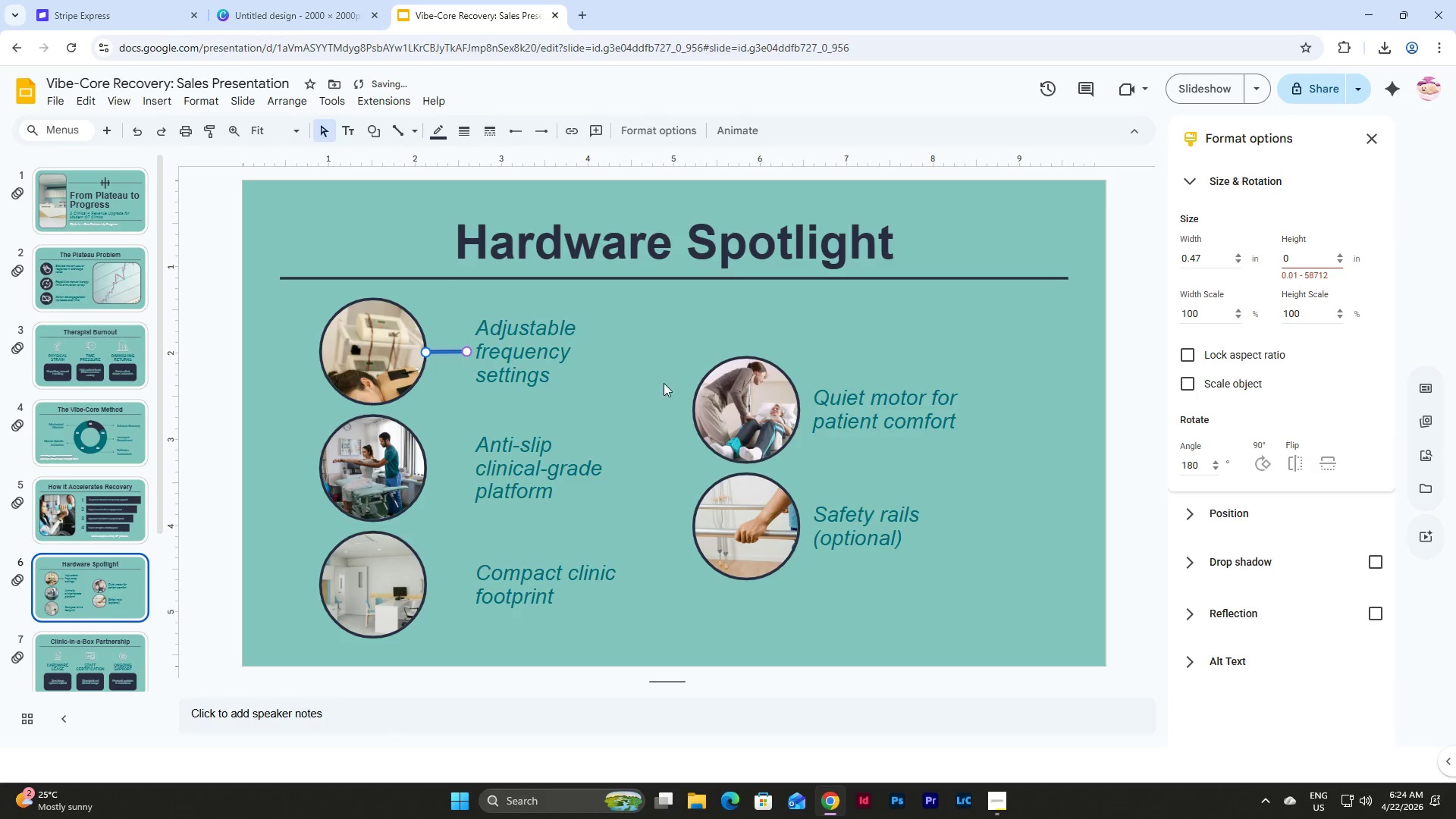 
left_click([664, 383])
 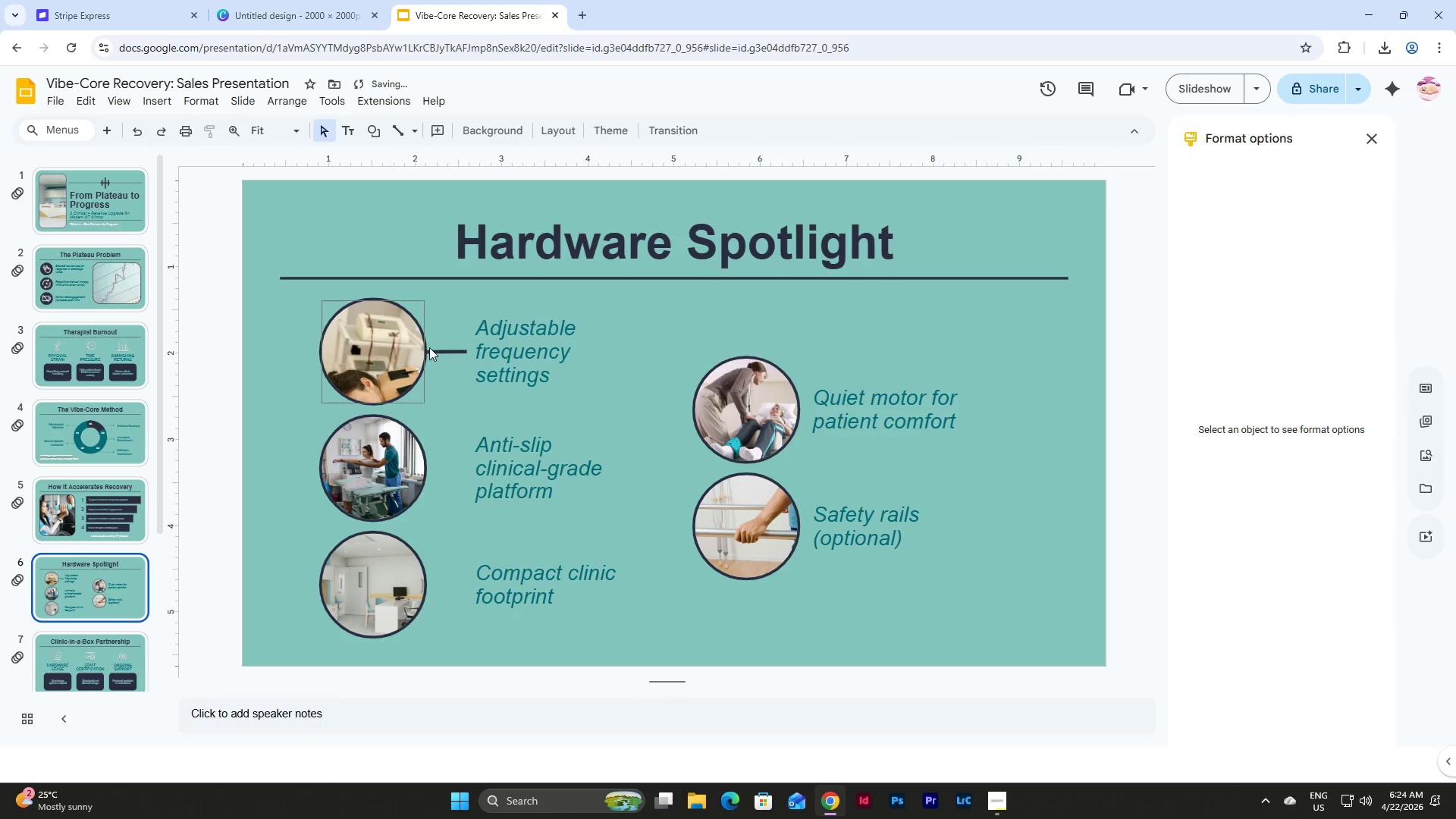 
left_click([434, 350])
 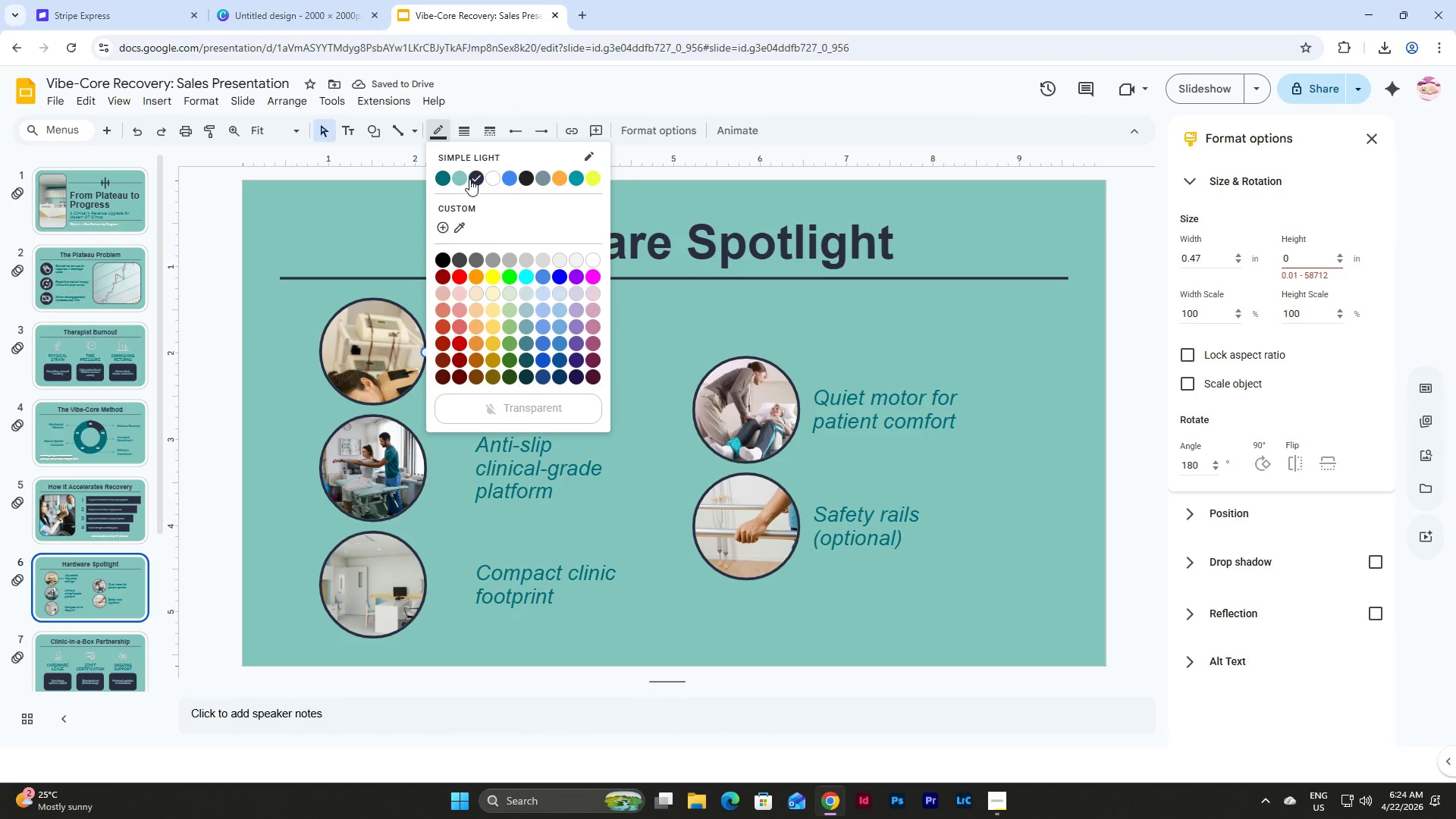 
left_click([543, 131])
 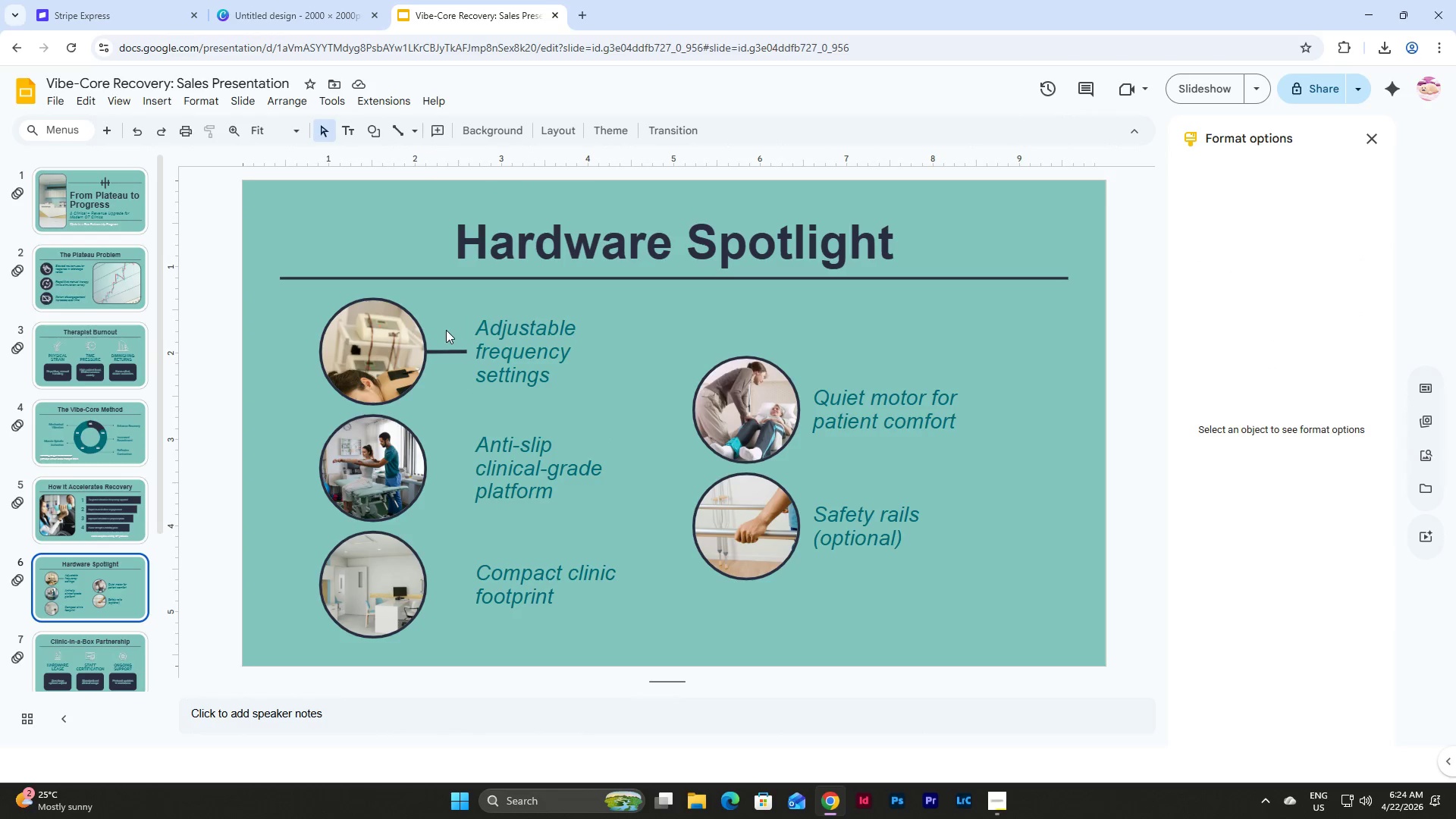 
left_click([444, 353])
 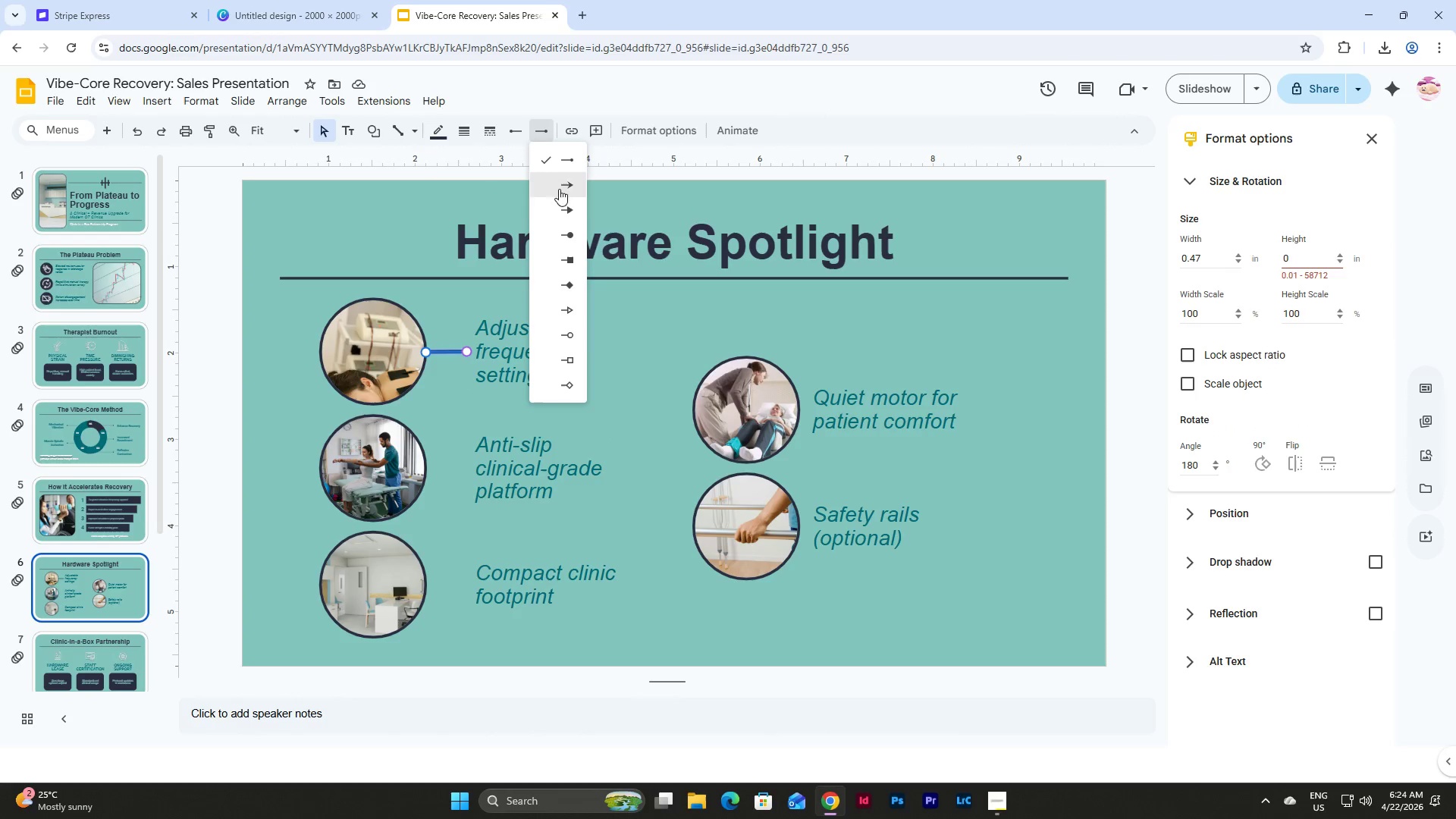 
left_click([565, 230])
 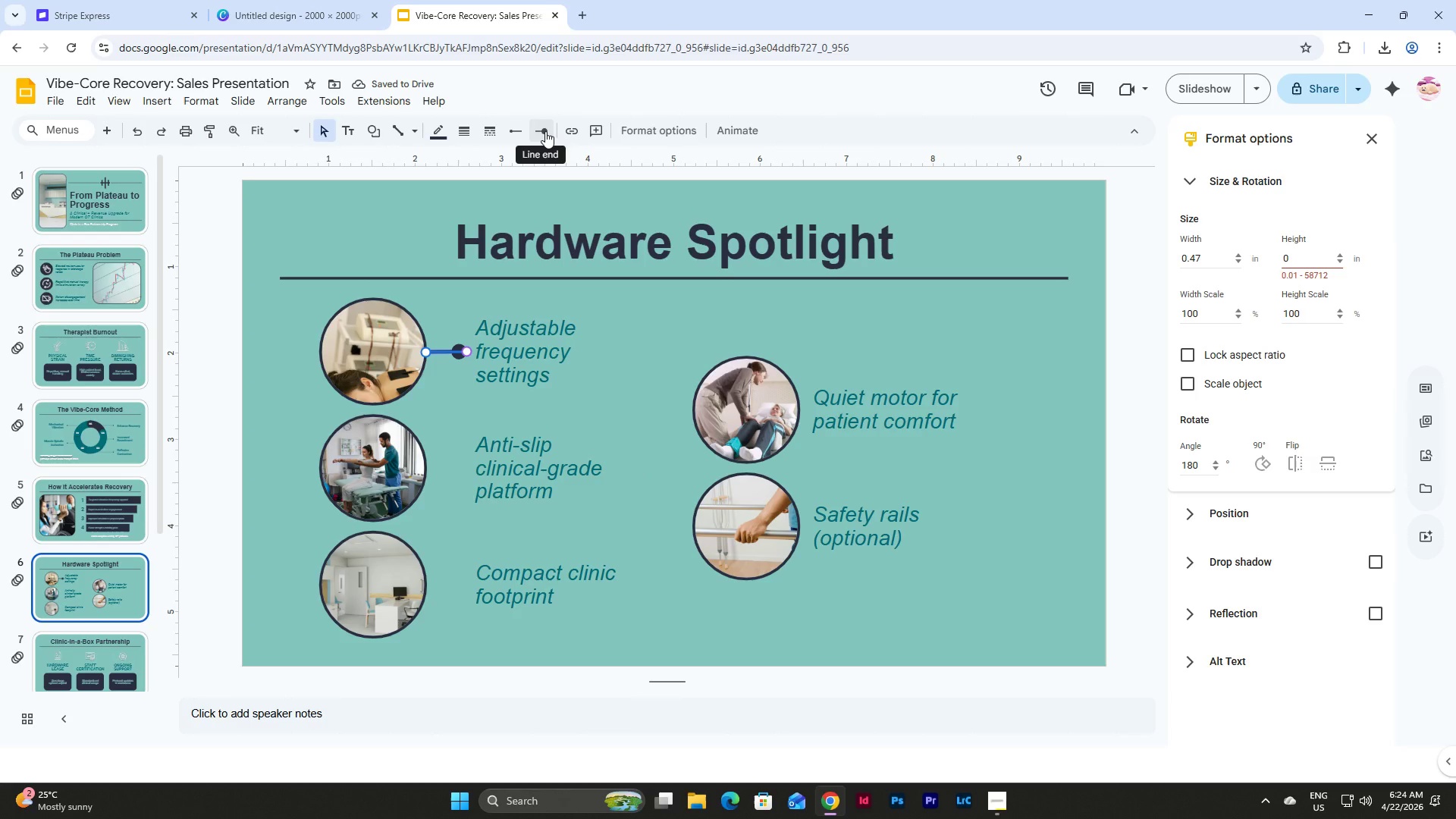 
left_click([544, 131])
 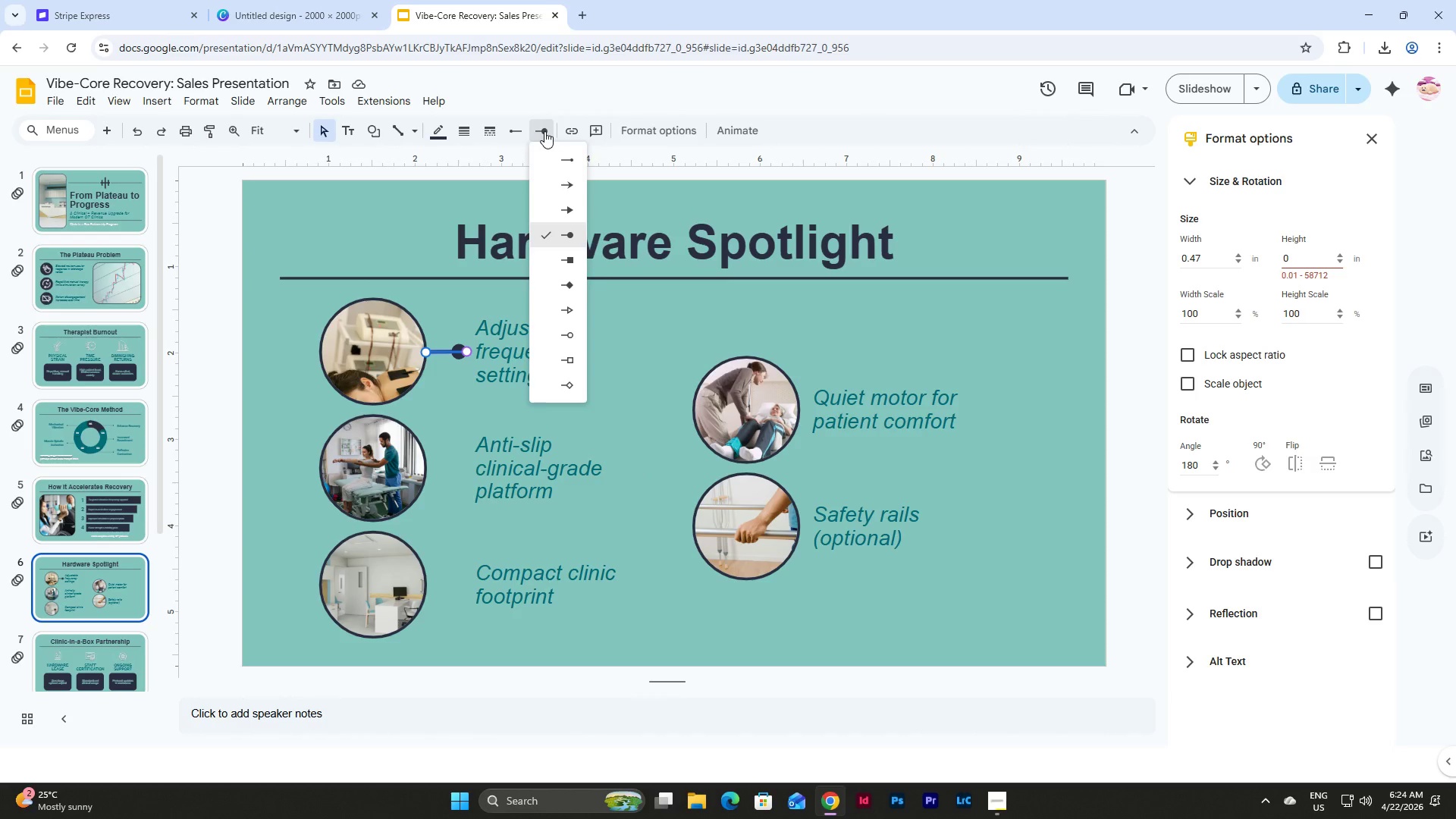 
left_click([544, 131])
 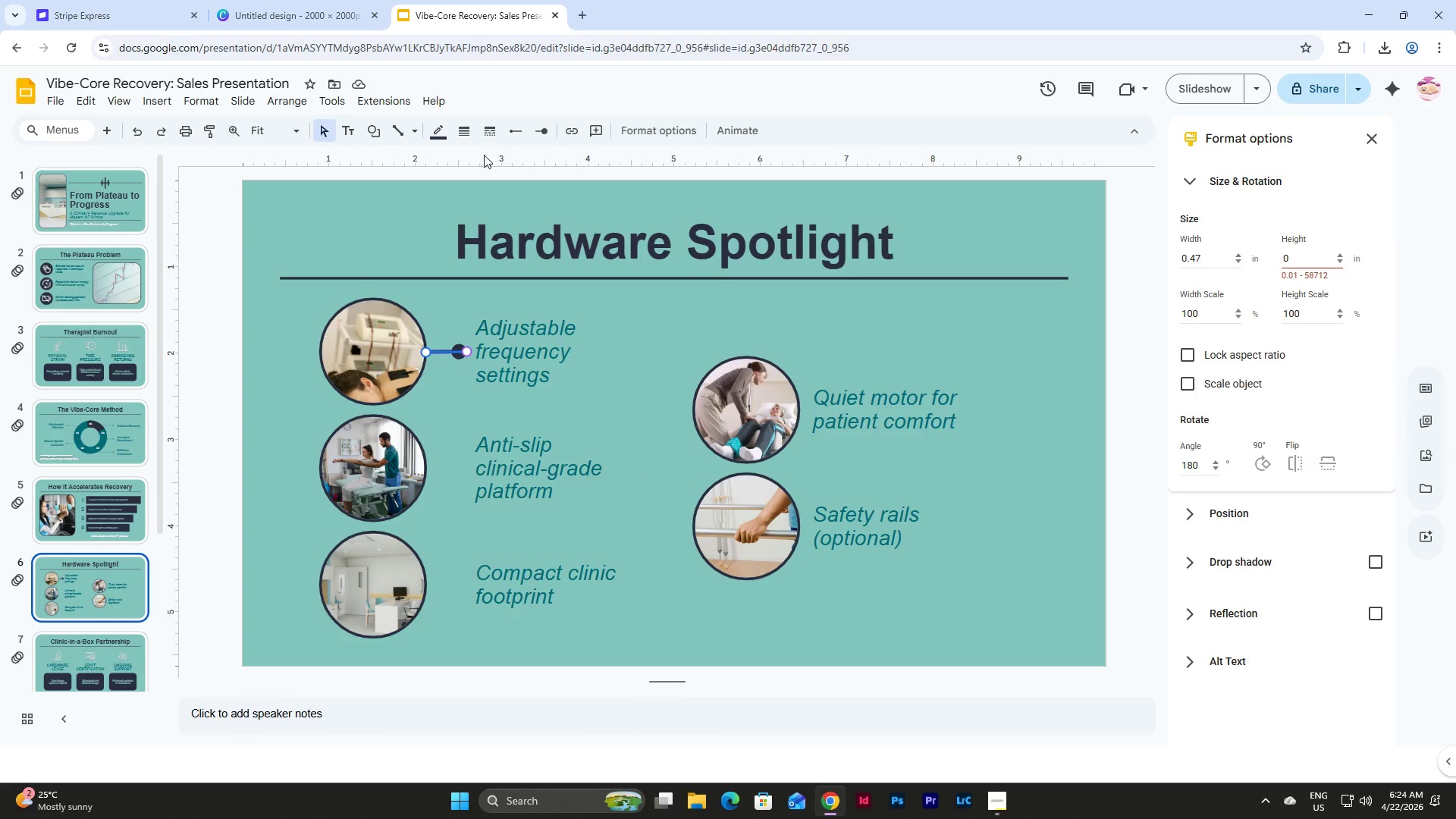 
left_click([460, 130])
 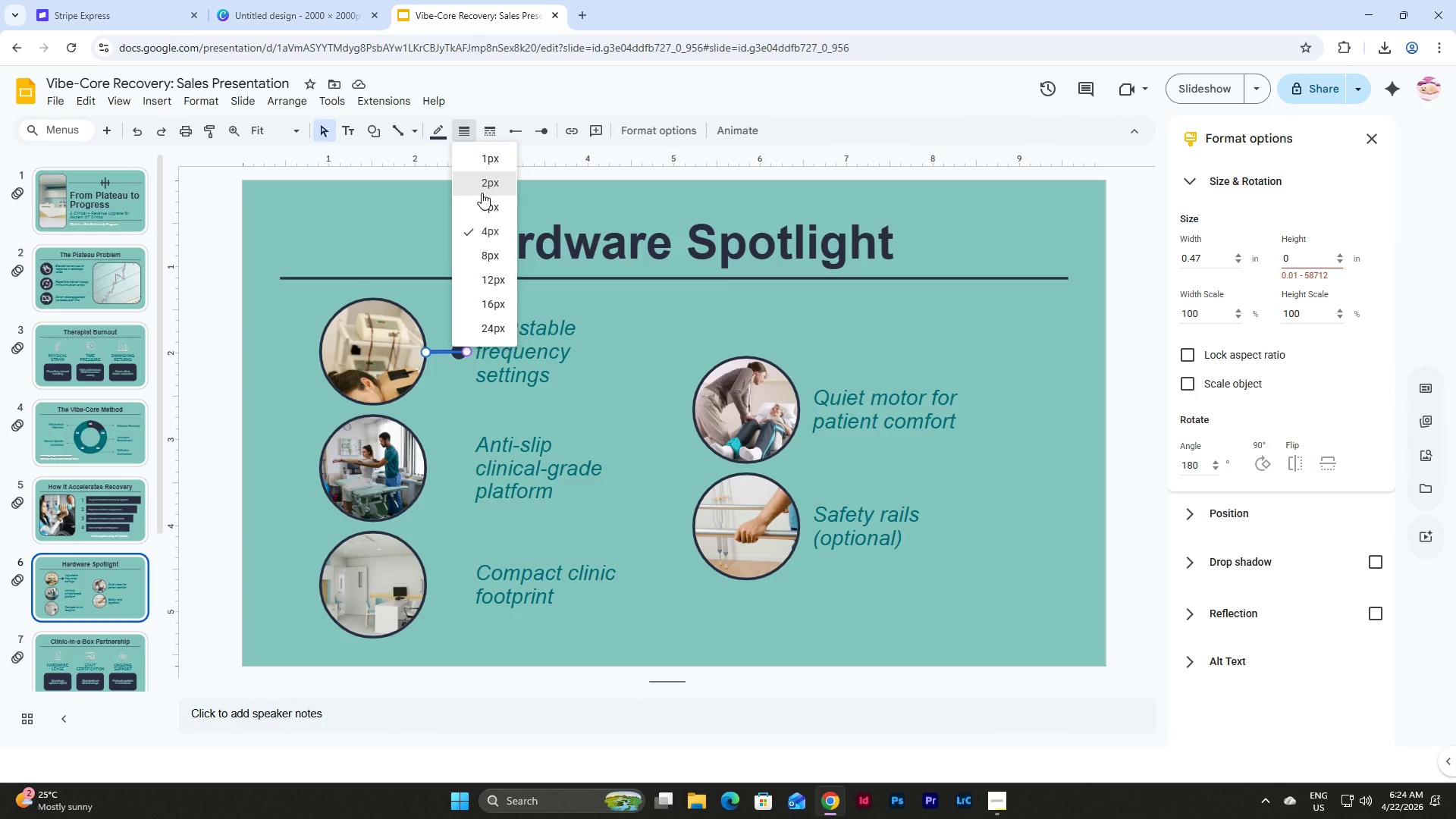 
left_click([482, 184])
 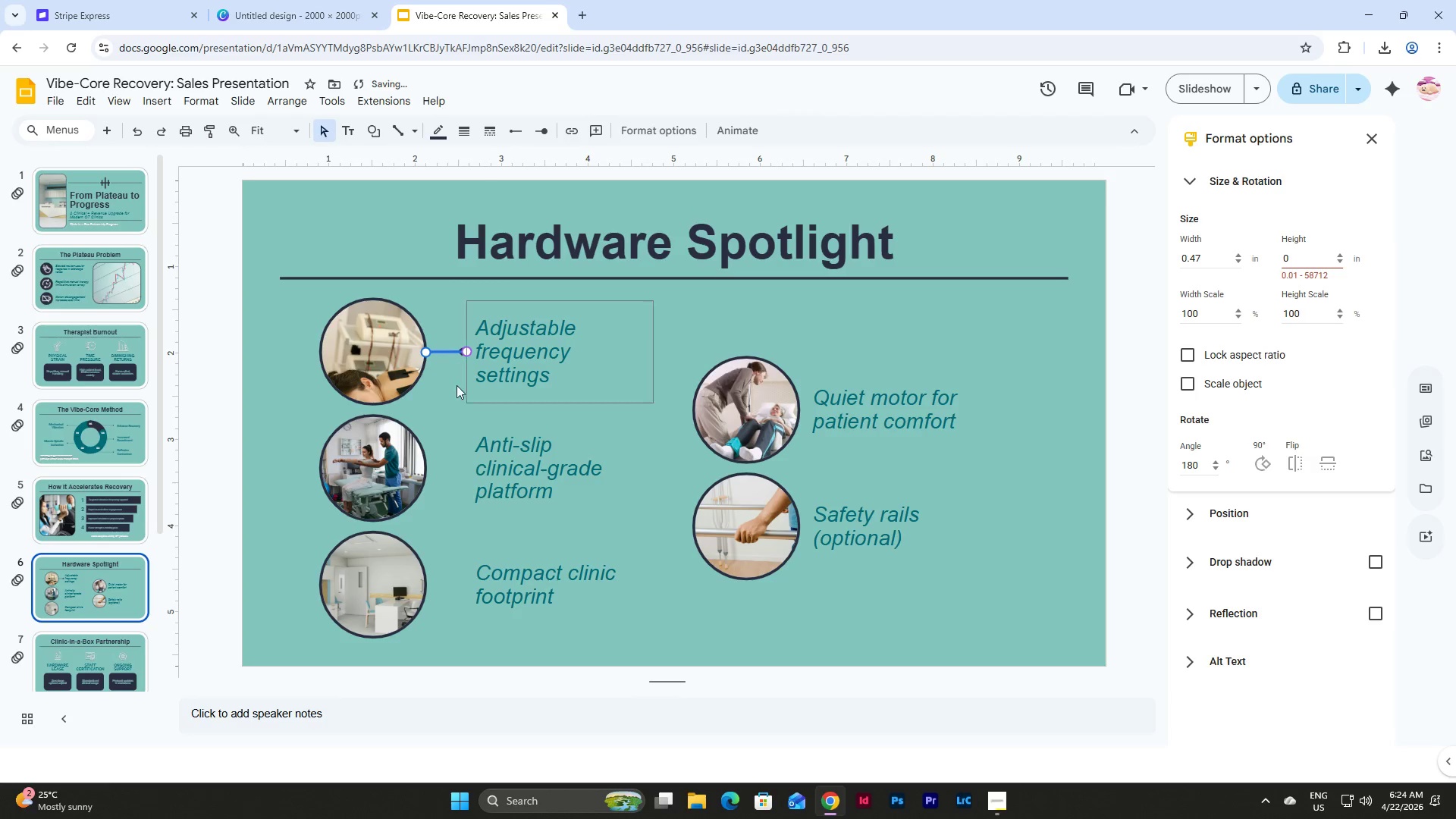 
left_click([450, 403])
 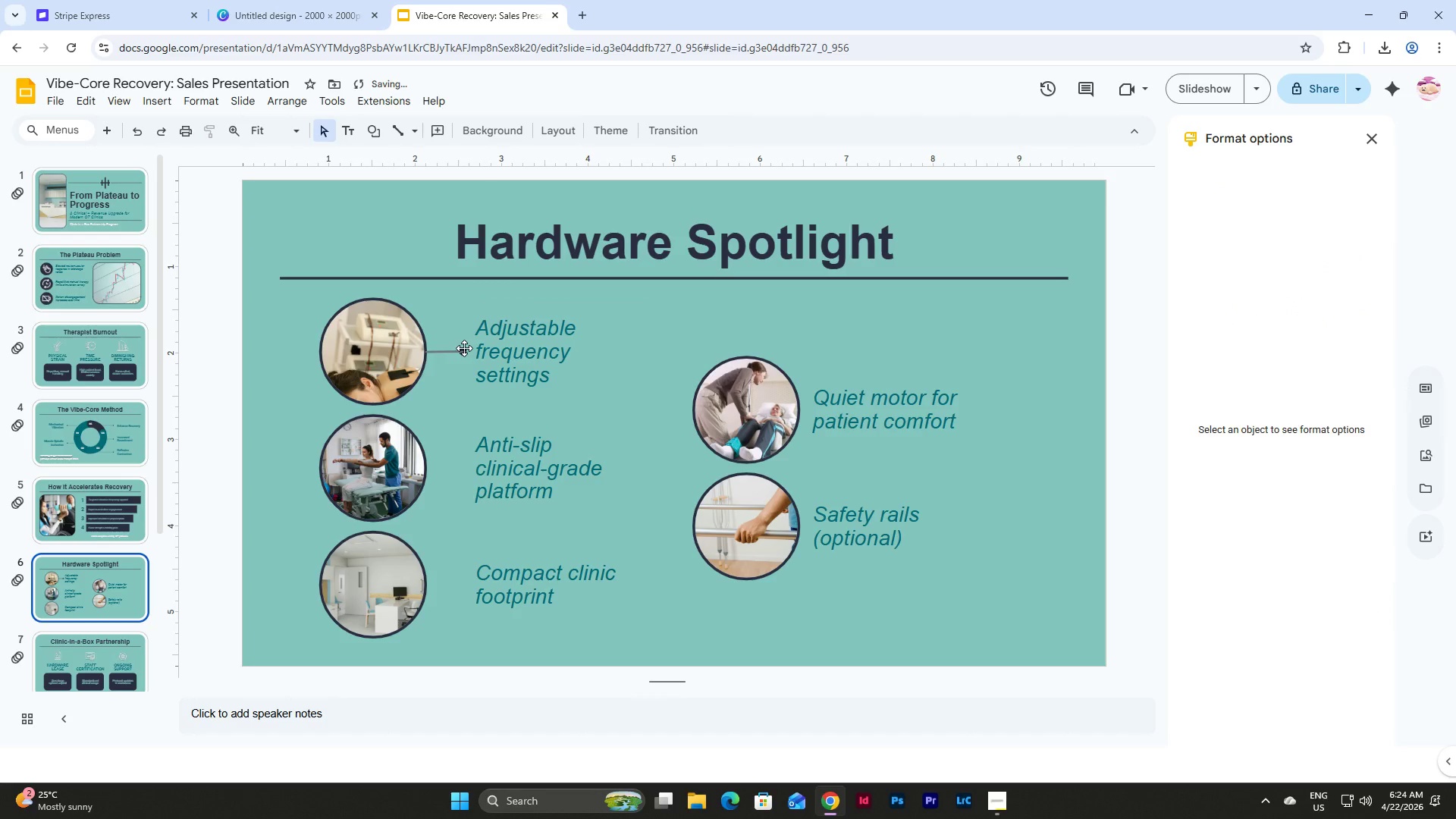 
left_click([453, 350])
 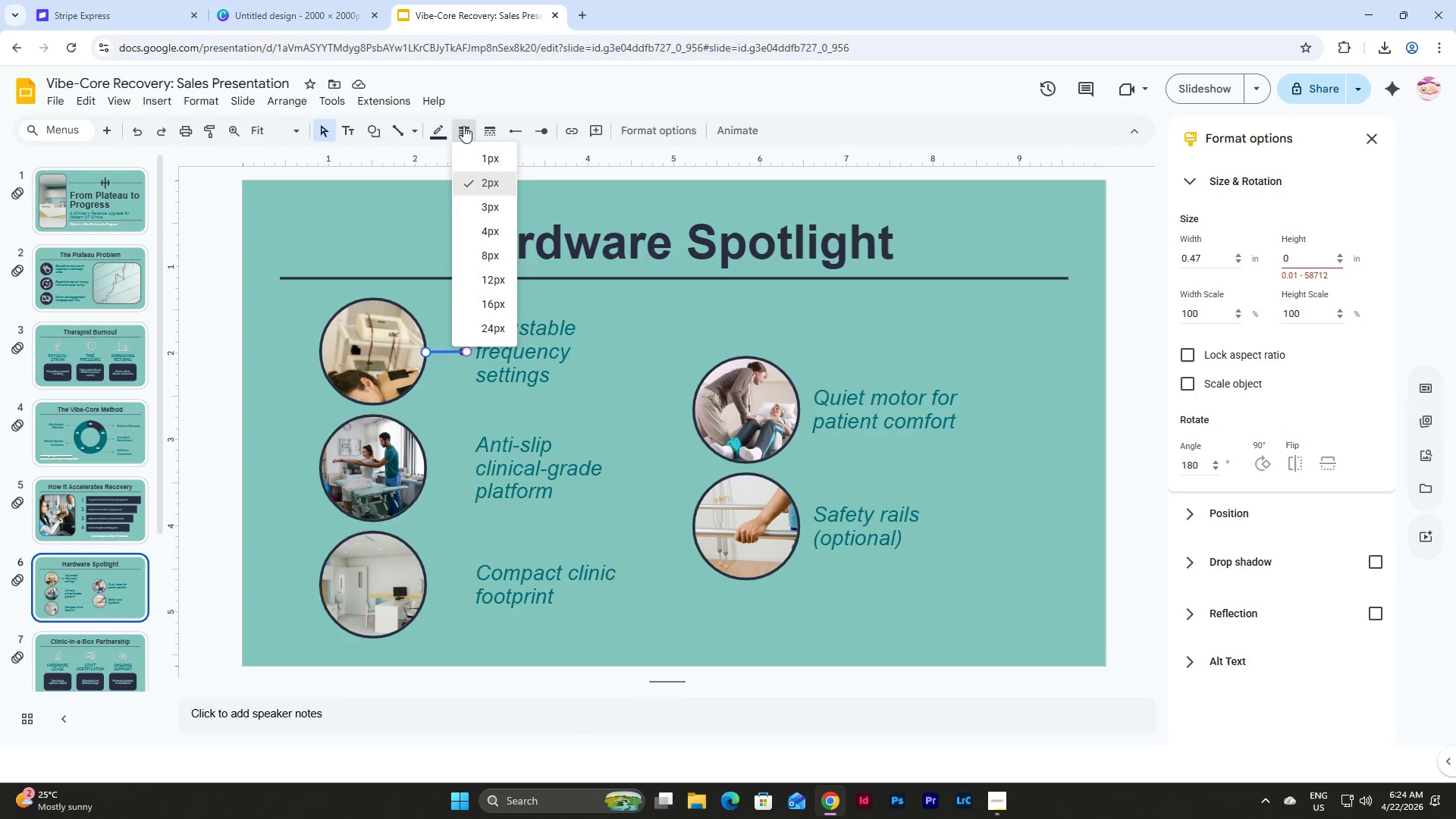 
left_click([444, 422])
 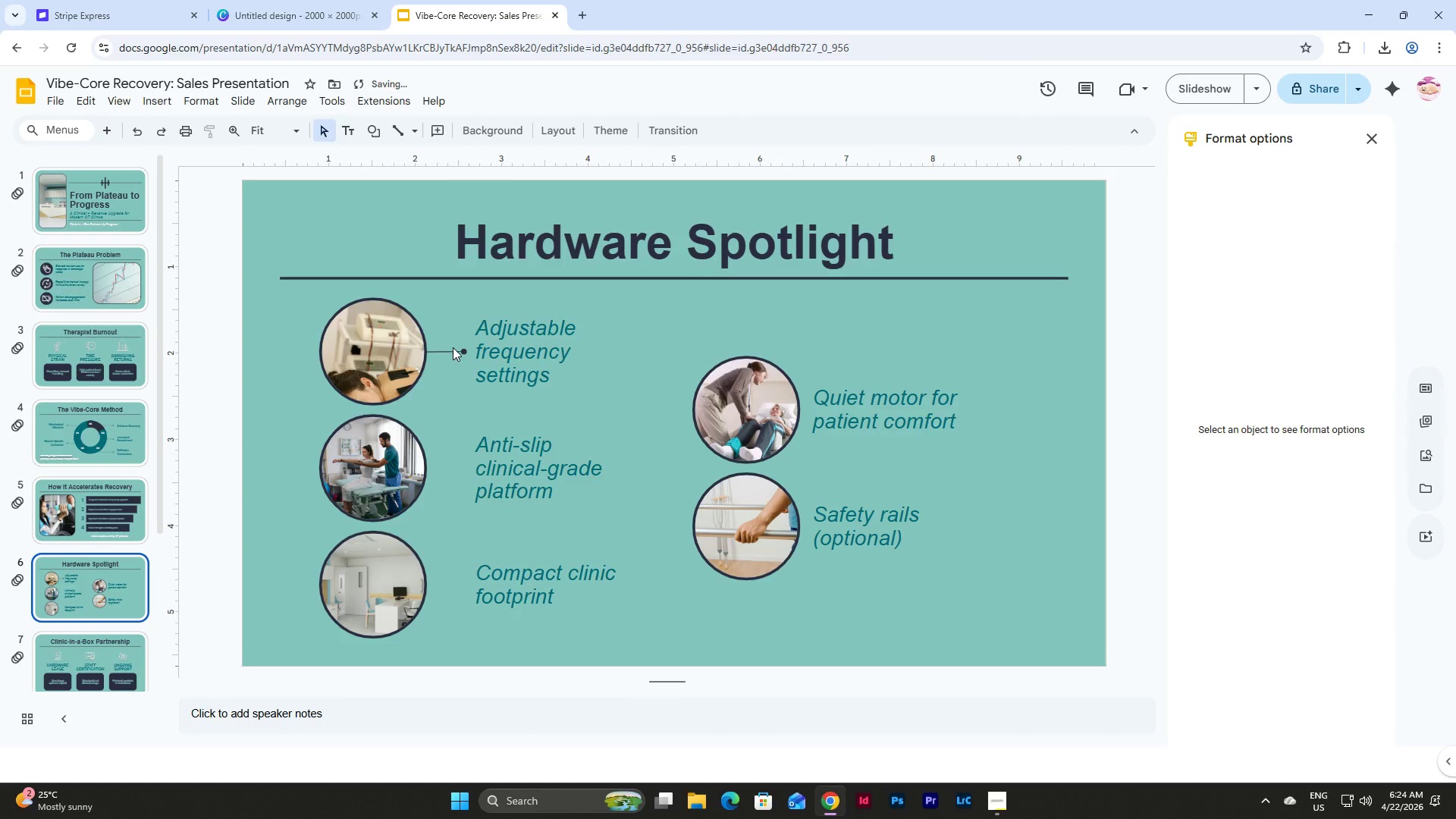 
left_click([453, 351])
 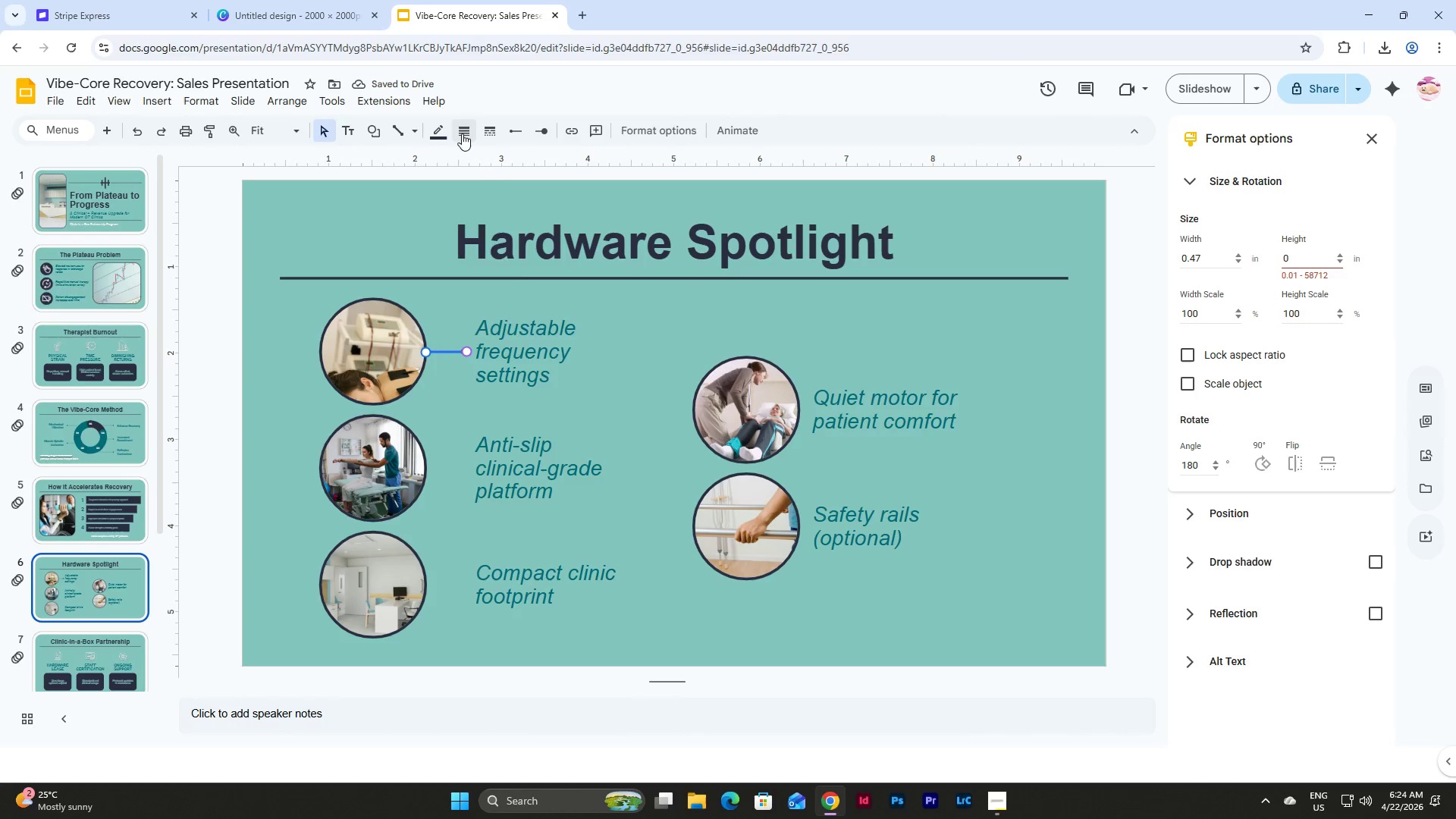 
double_click([479, 182])
 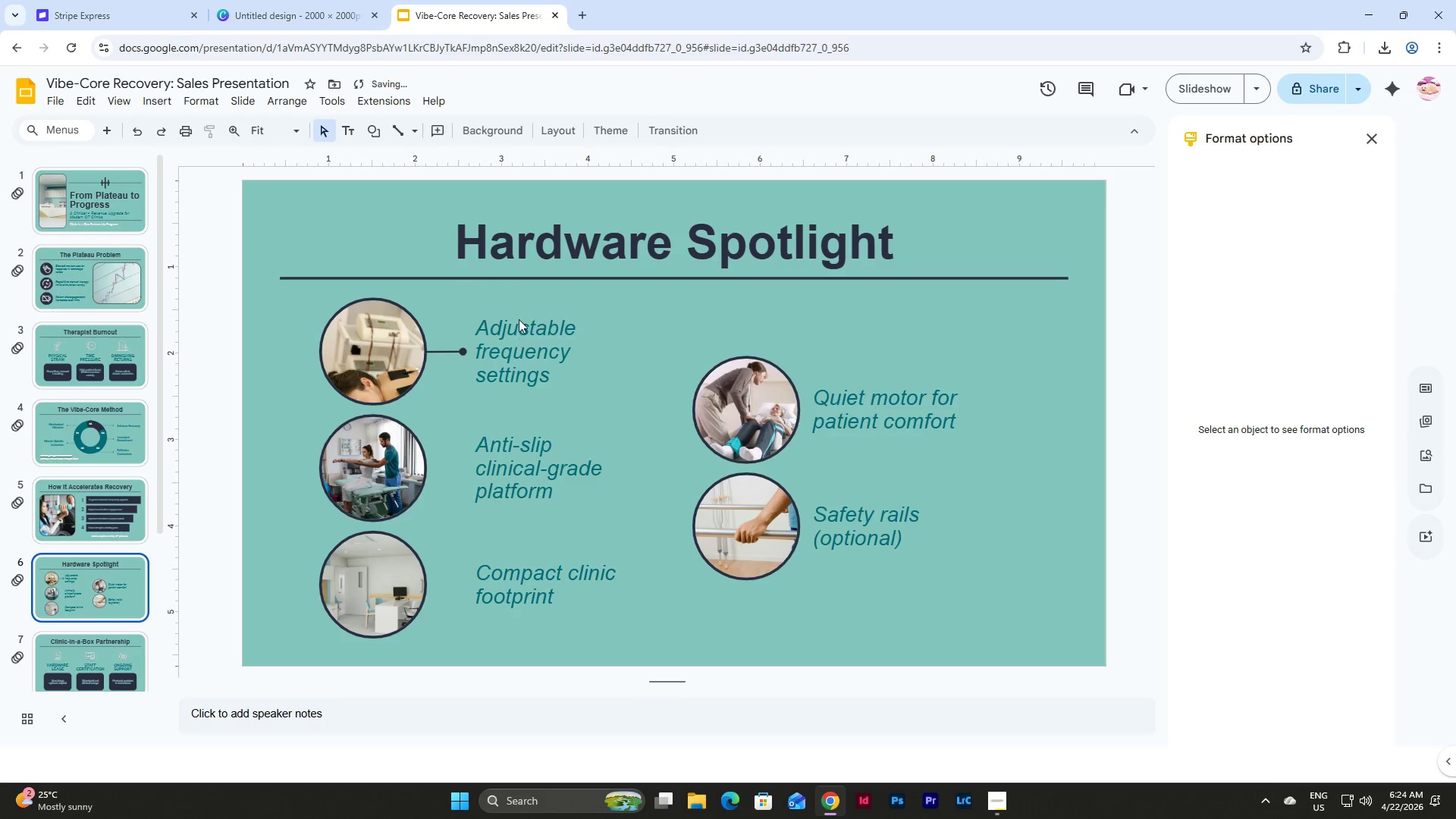 
left_click([519, 312])
 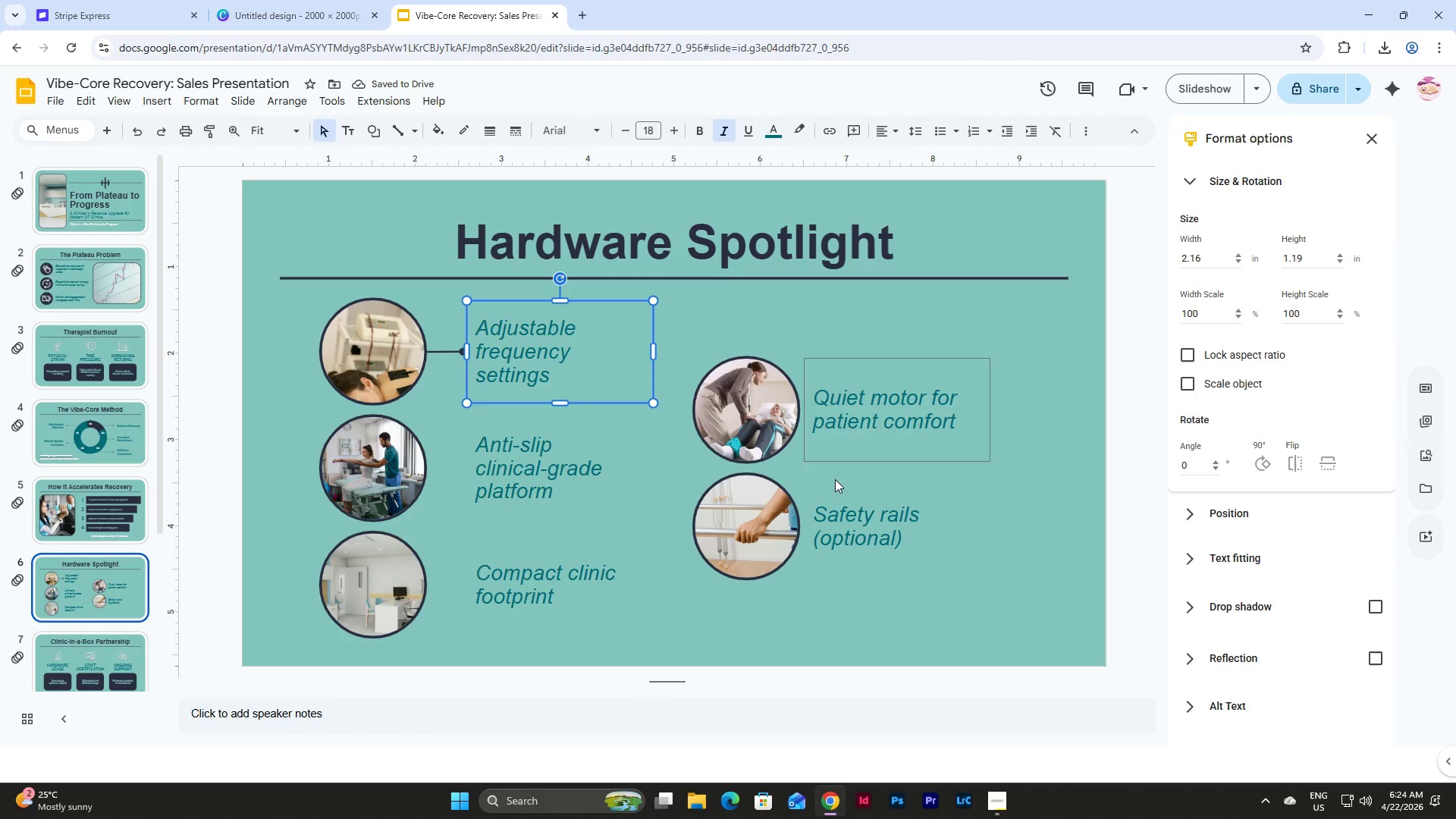 
left_click([896, 592])
 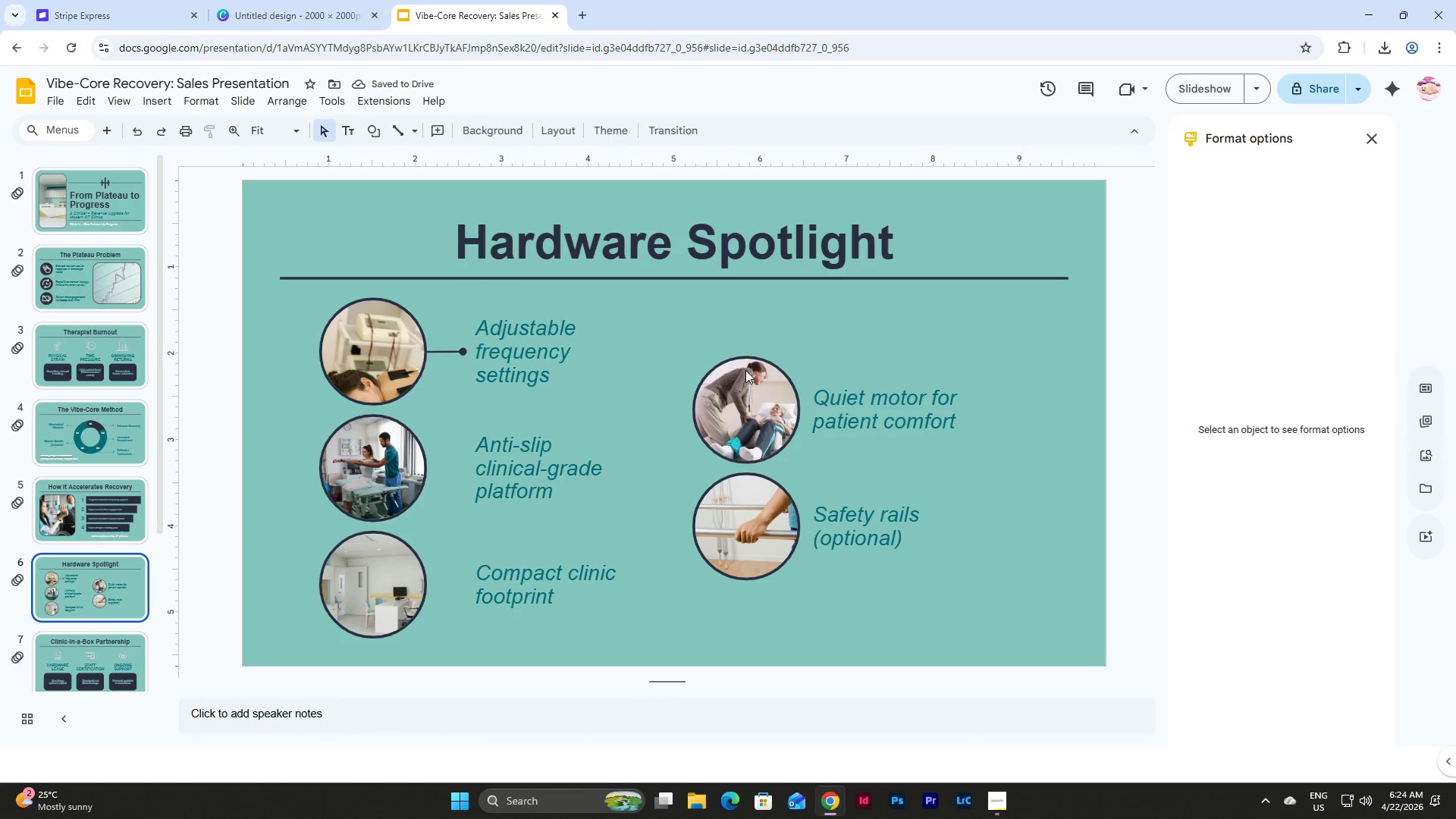 
left_click([745, 370])
 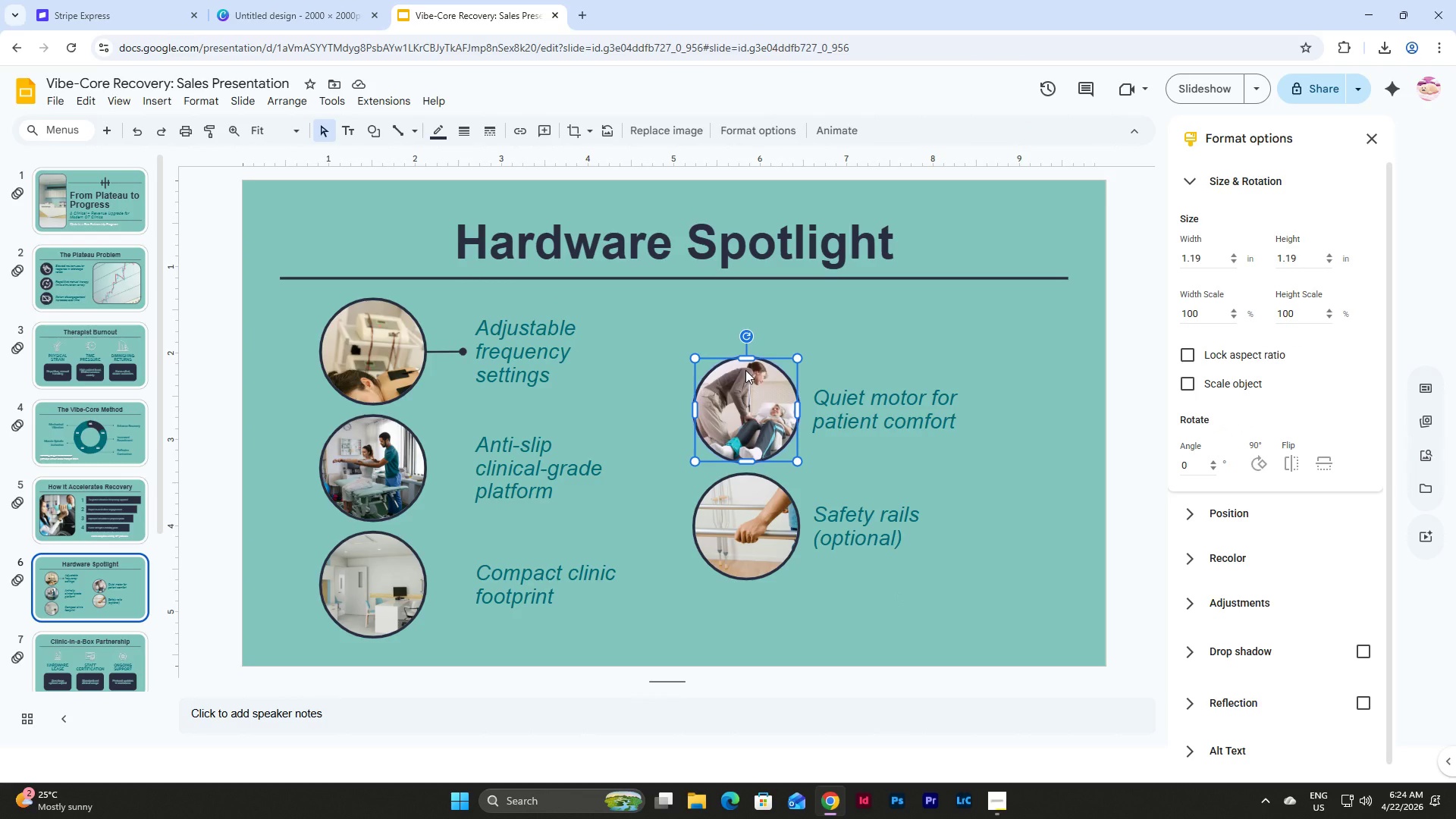 
left_click_drag(start_coordinate=[758, 623], to_coordinate=[692, 432])
 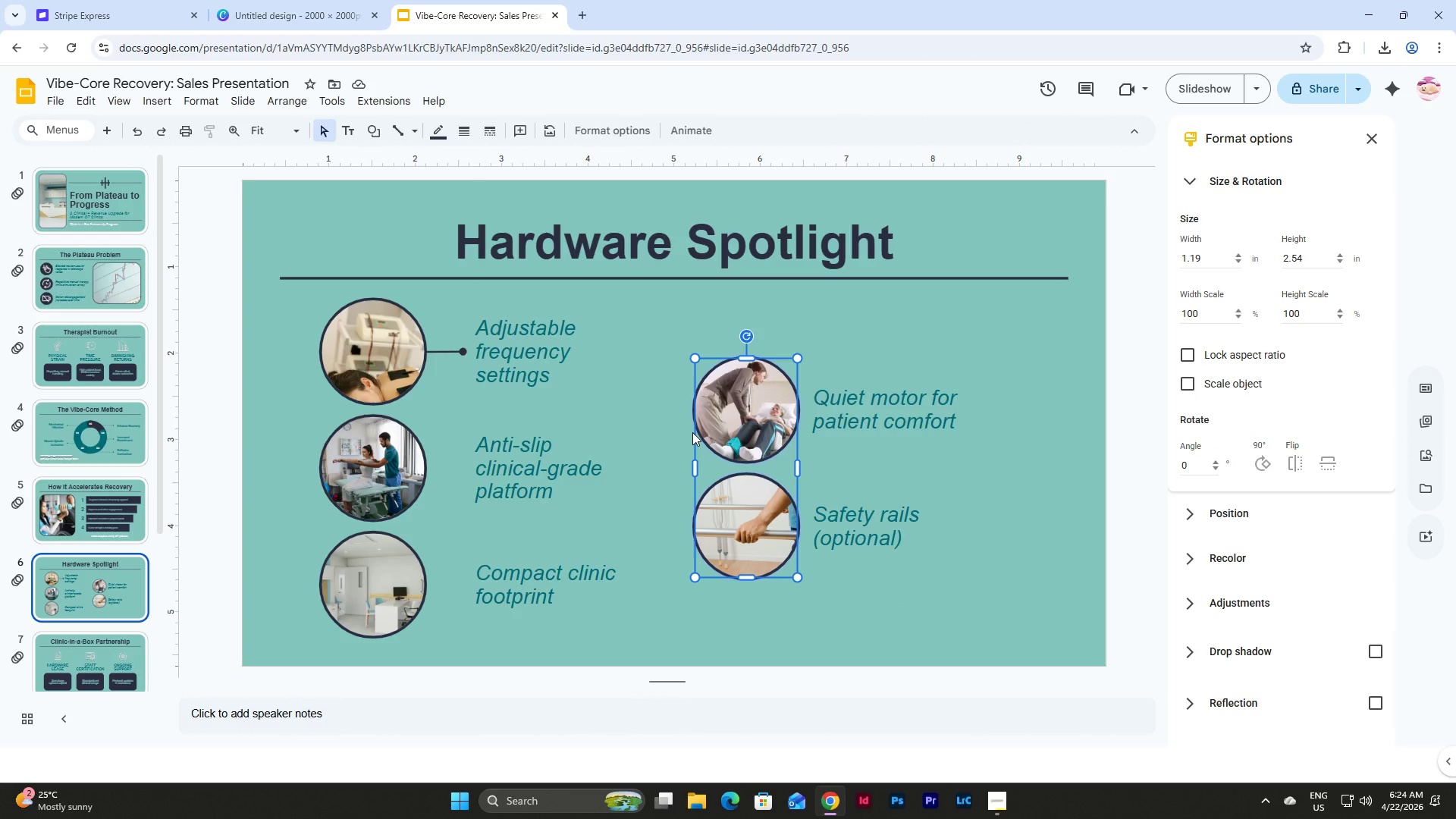 
key(Shift+ArrowLeft)
 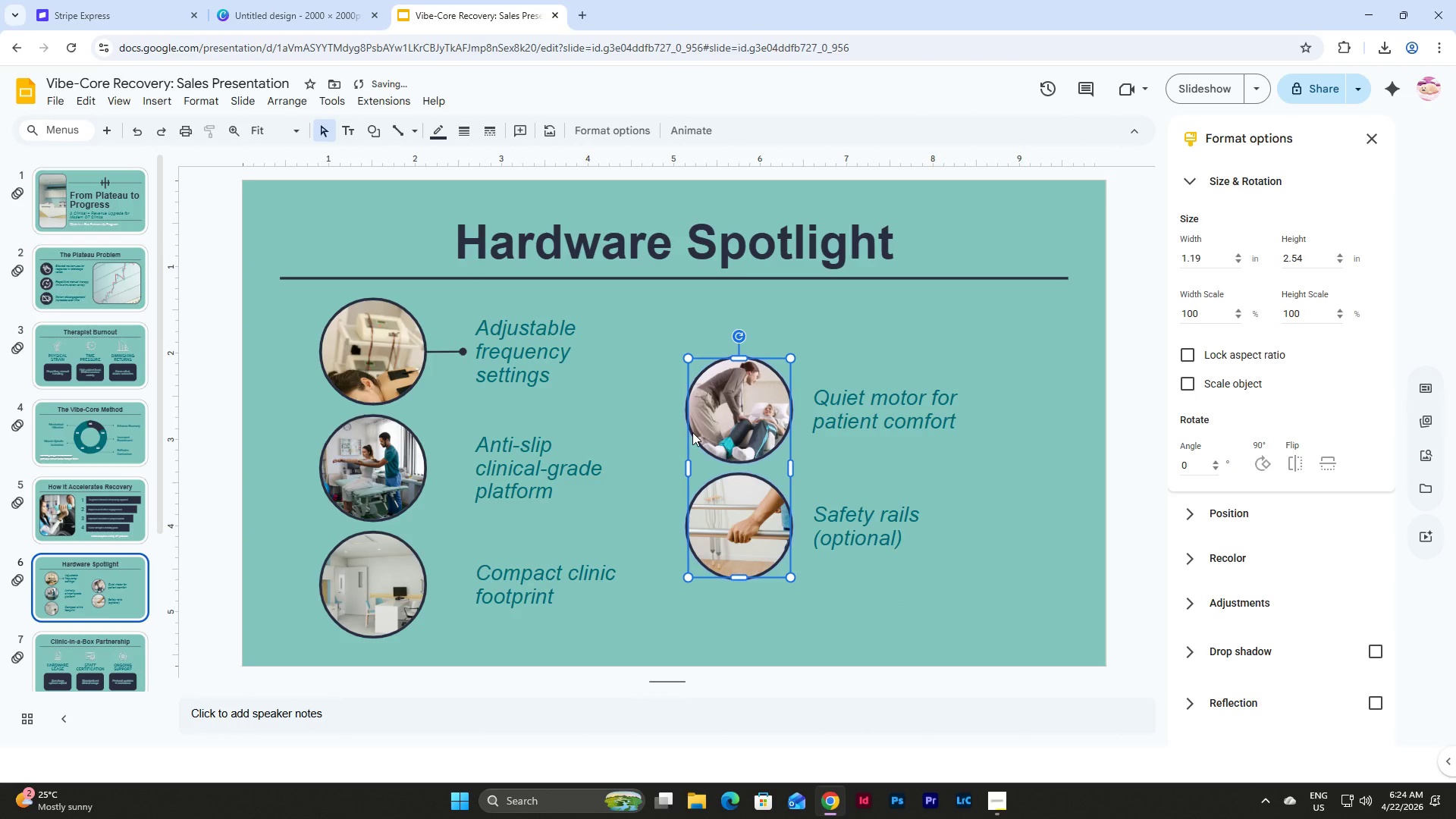 
key(Shift+ArrowLeft)
 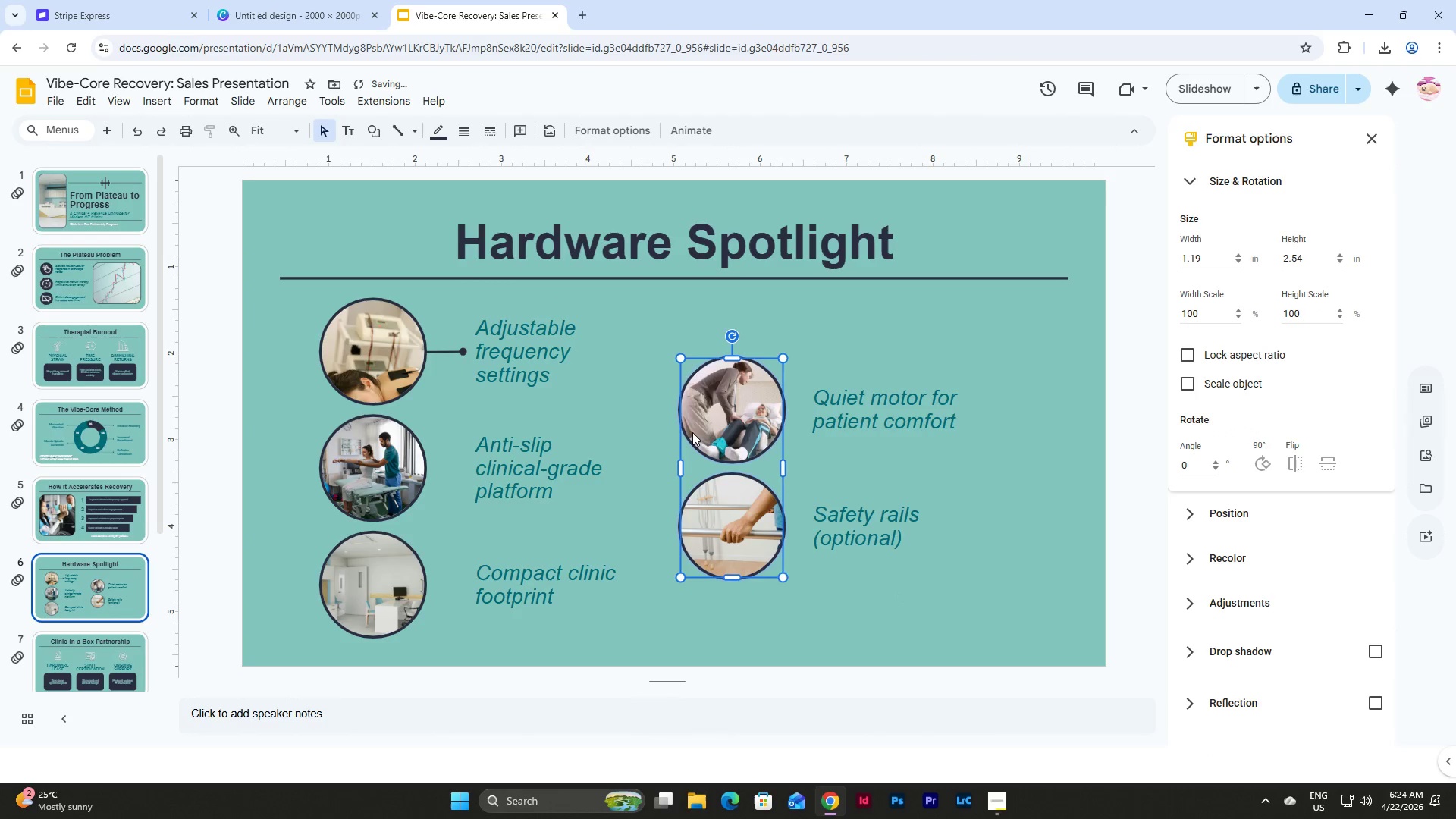 
key(Shift+ArrowLeft)
 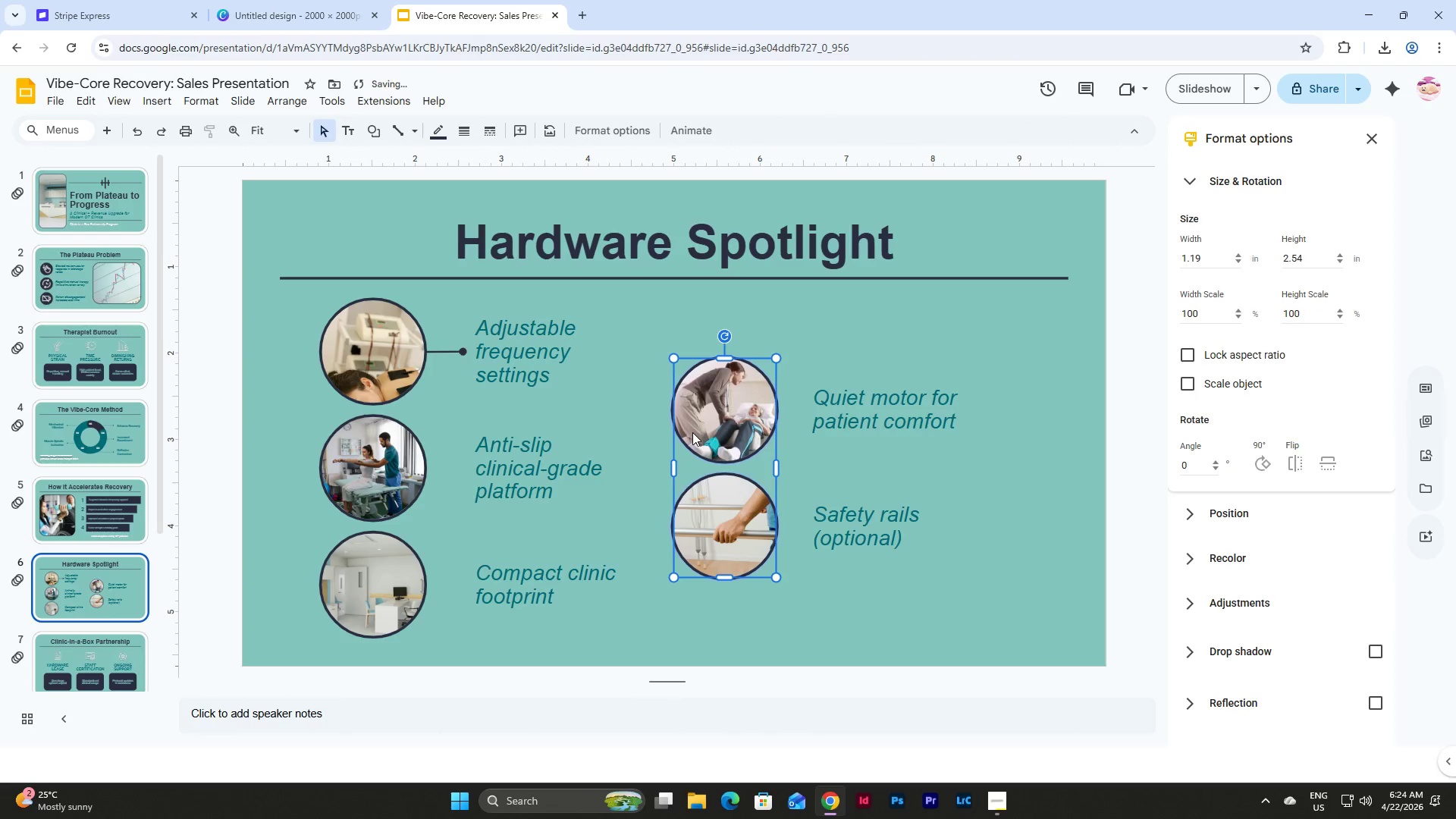 
key(Shift+ArrowLeft)
 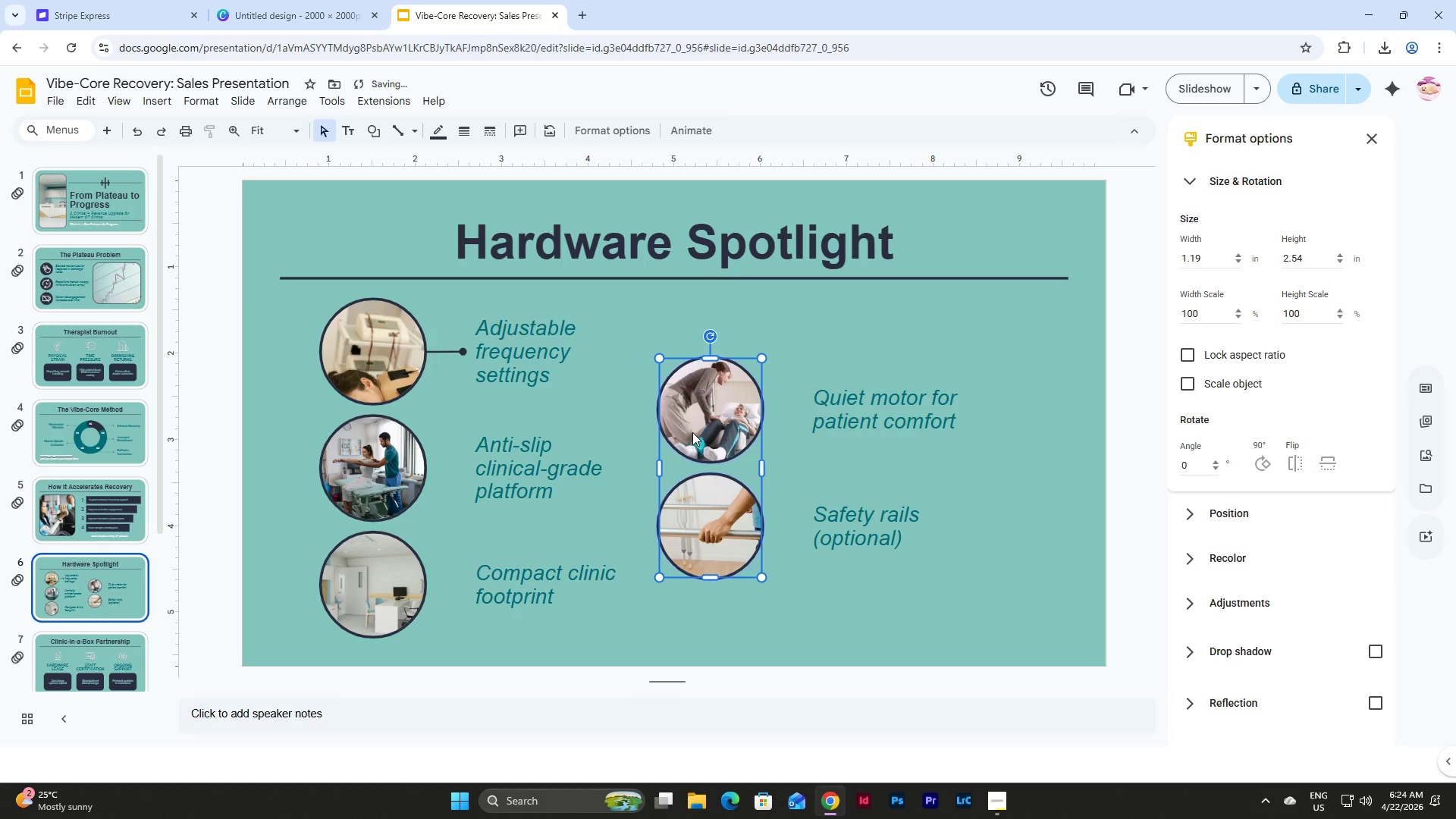 
key(Shift+ArrowLeft)
 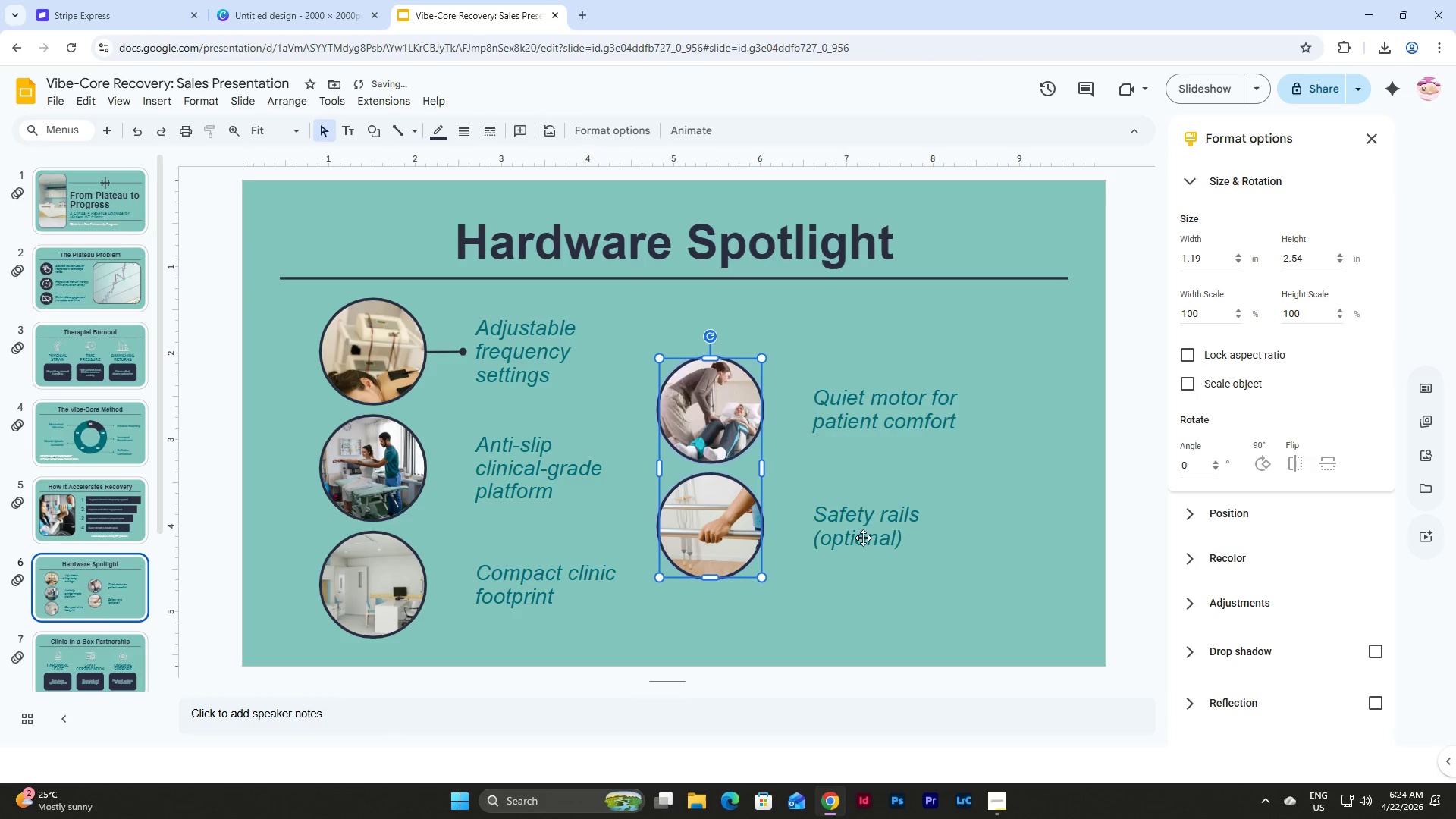 
left_click([955, 615])
 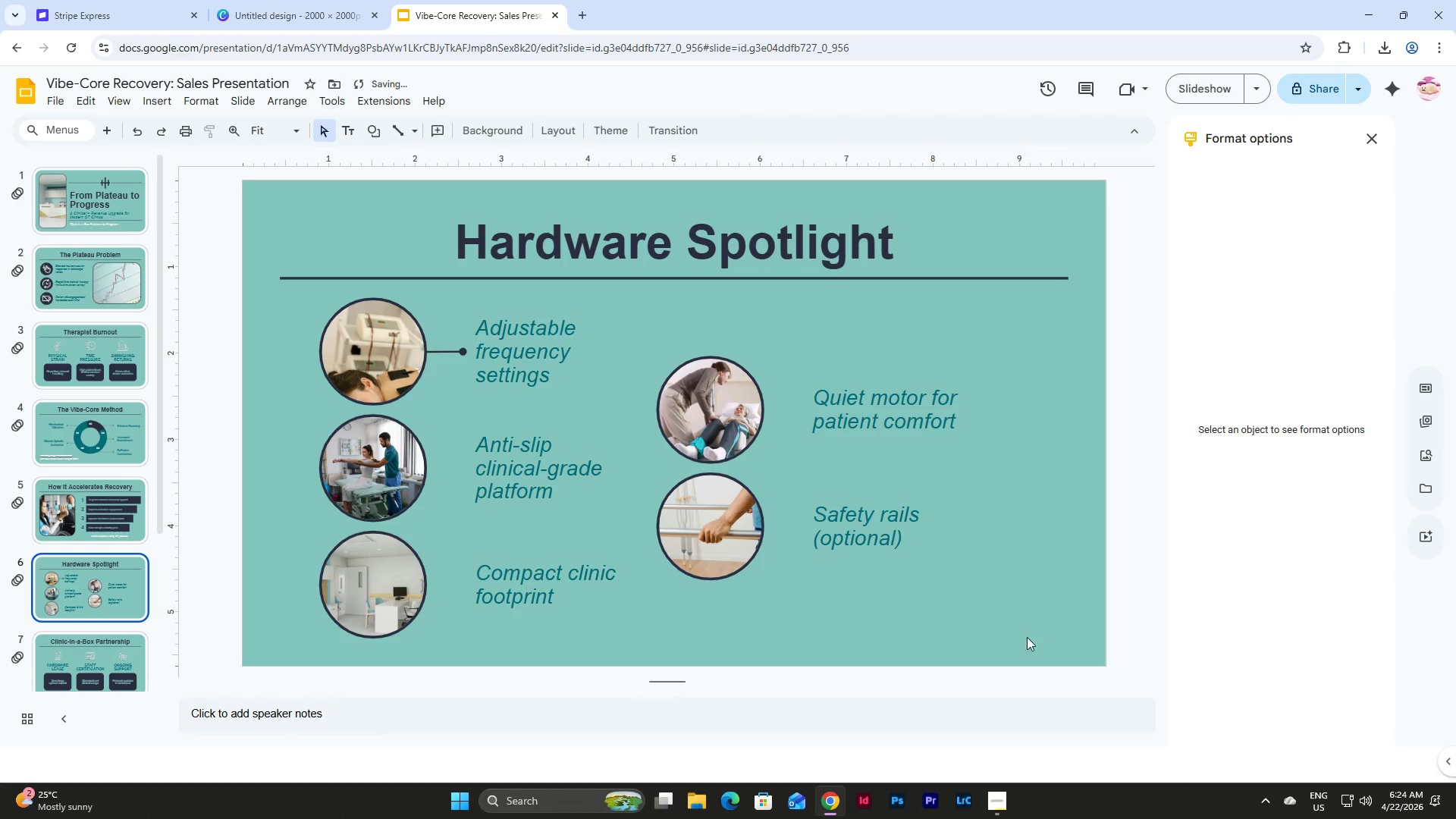 
left_click_drag(start_coordinate=[1031, 639], to_coordinate=[504, 314])
 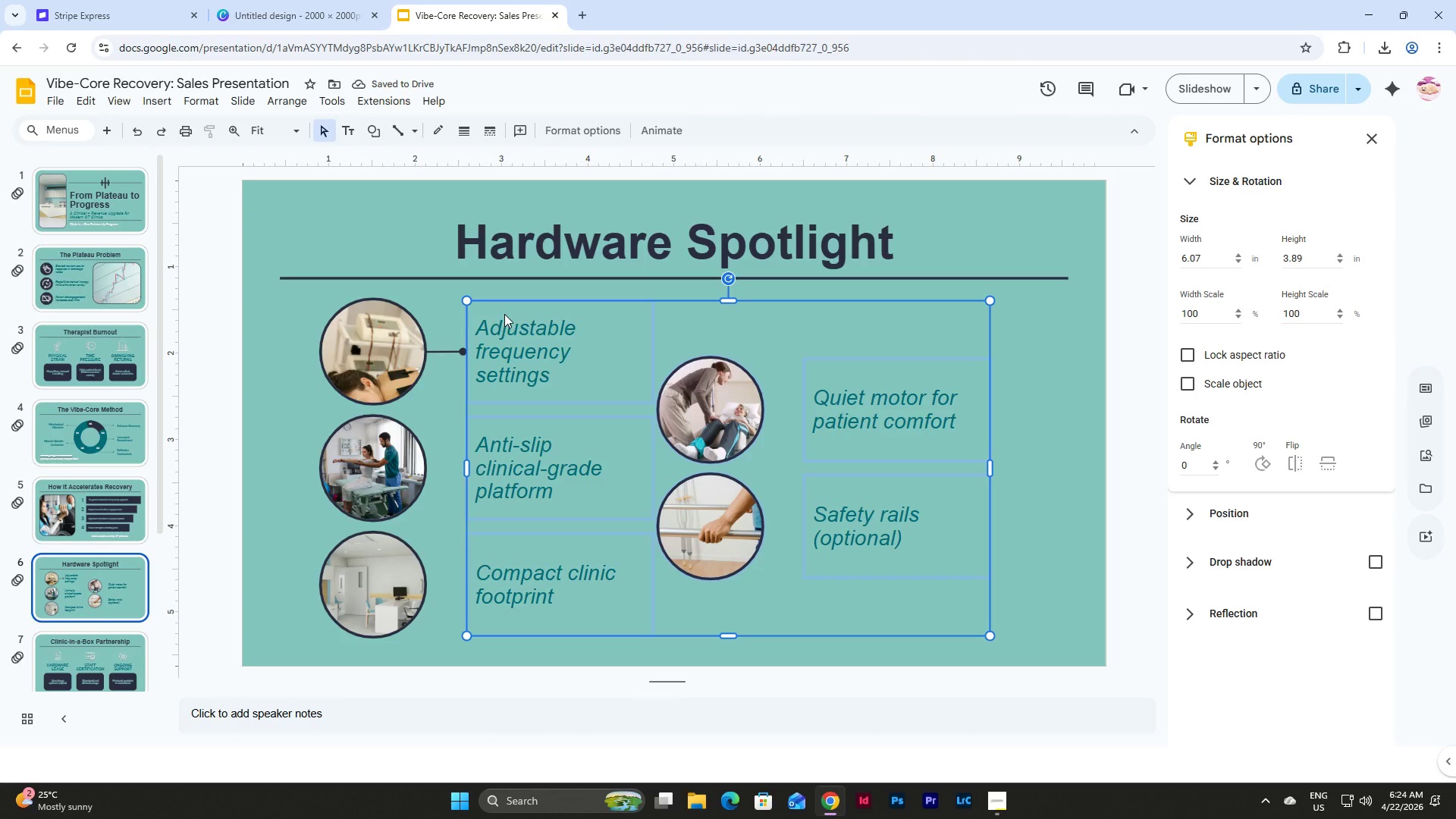 
key(Shift+ArrowRight)
 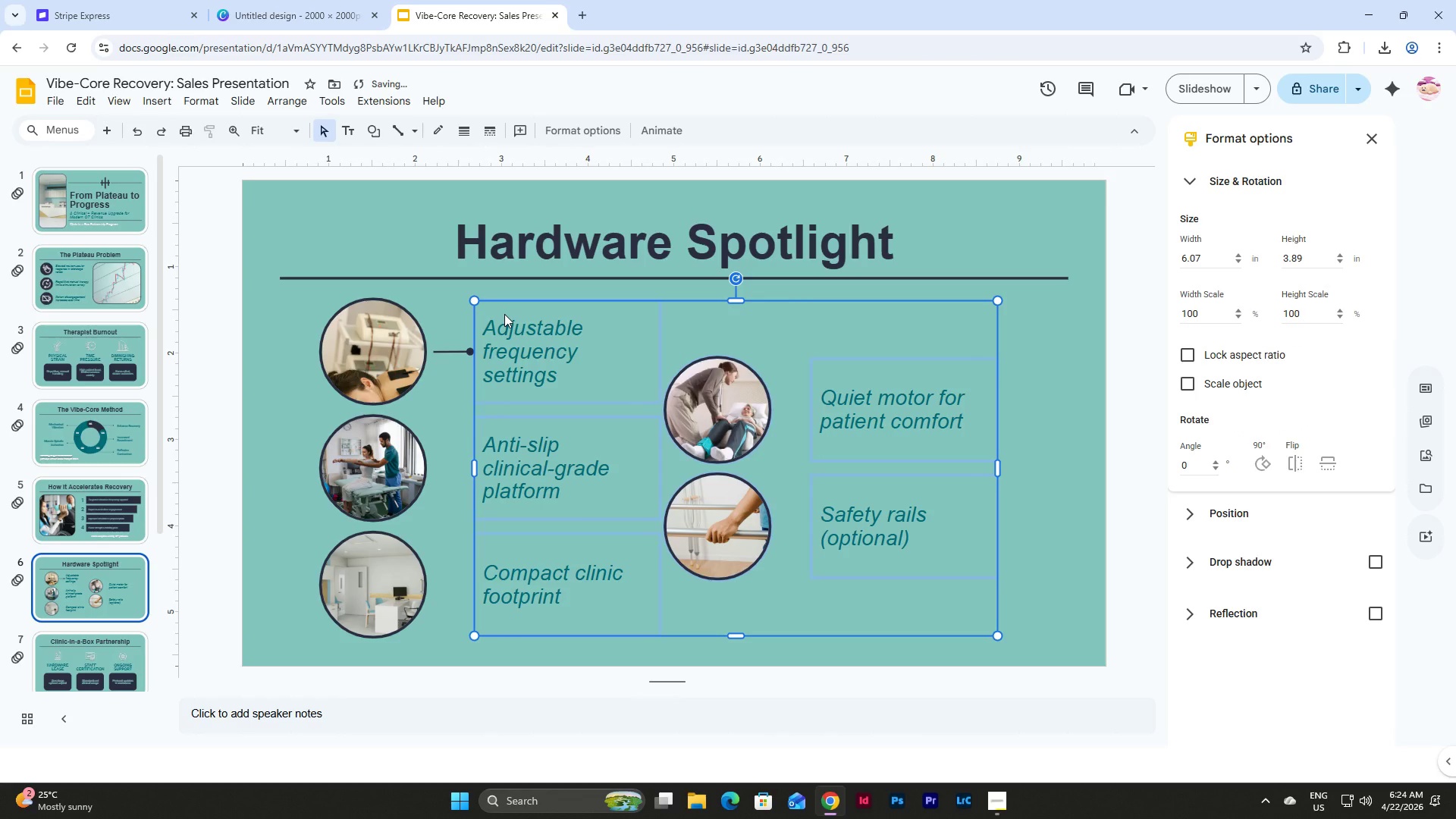 
key(Shift+ArrowRight)
 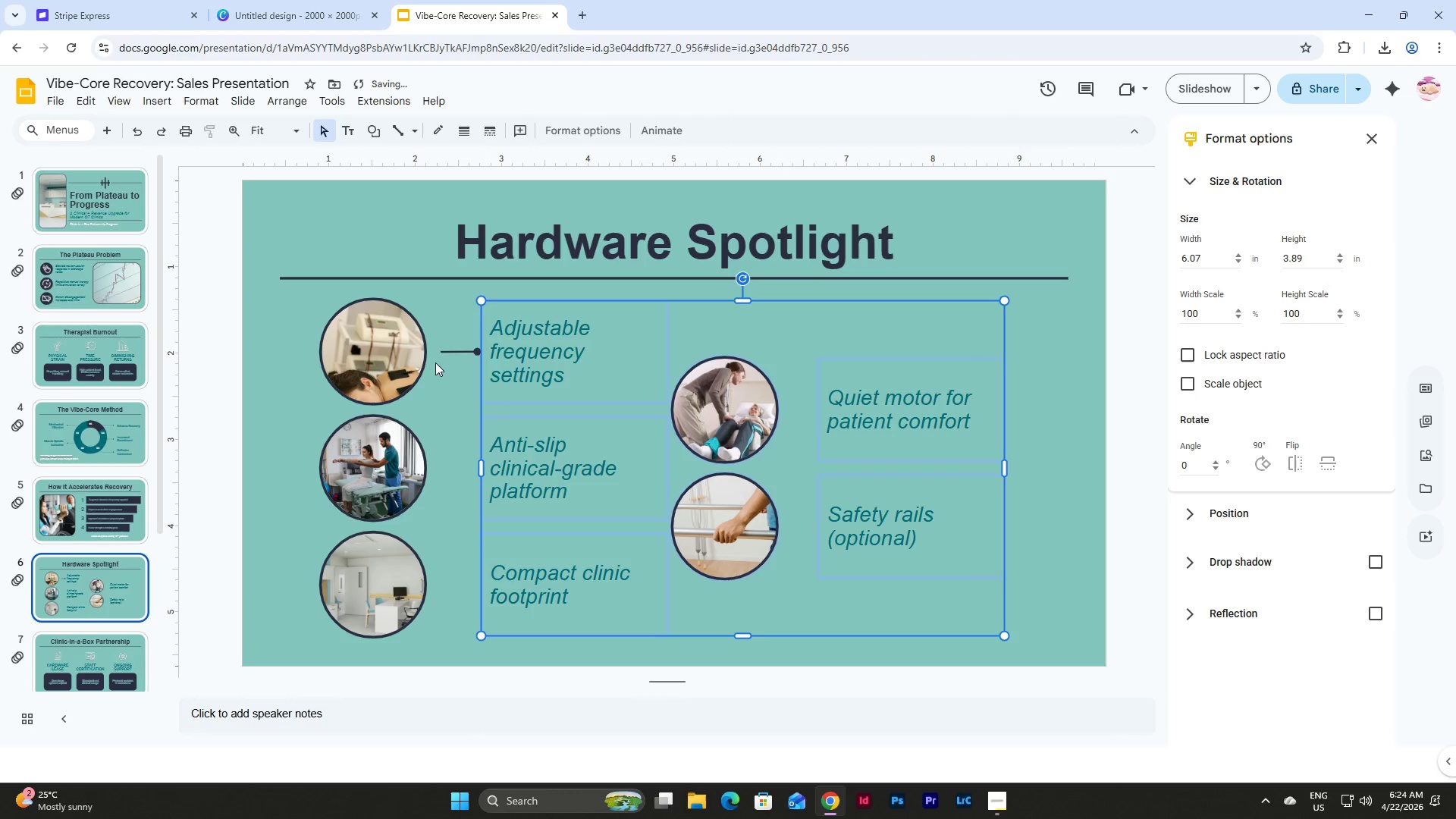 
left_click([448, 353])
 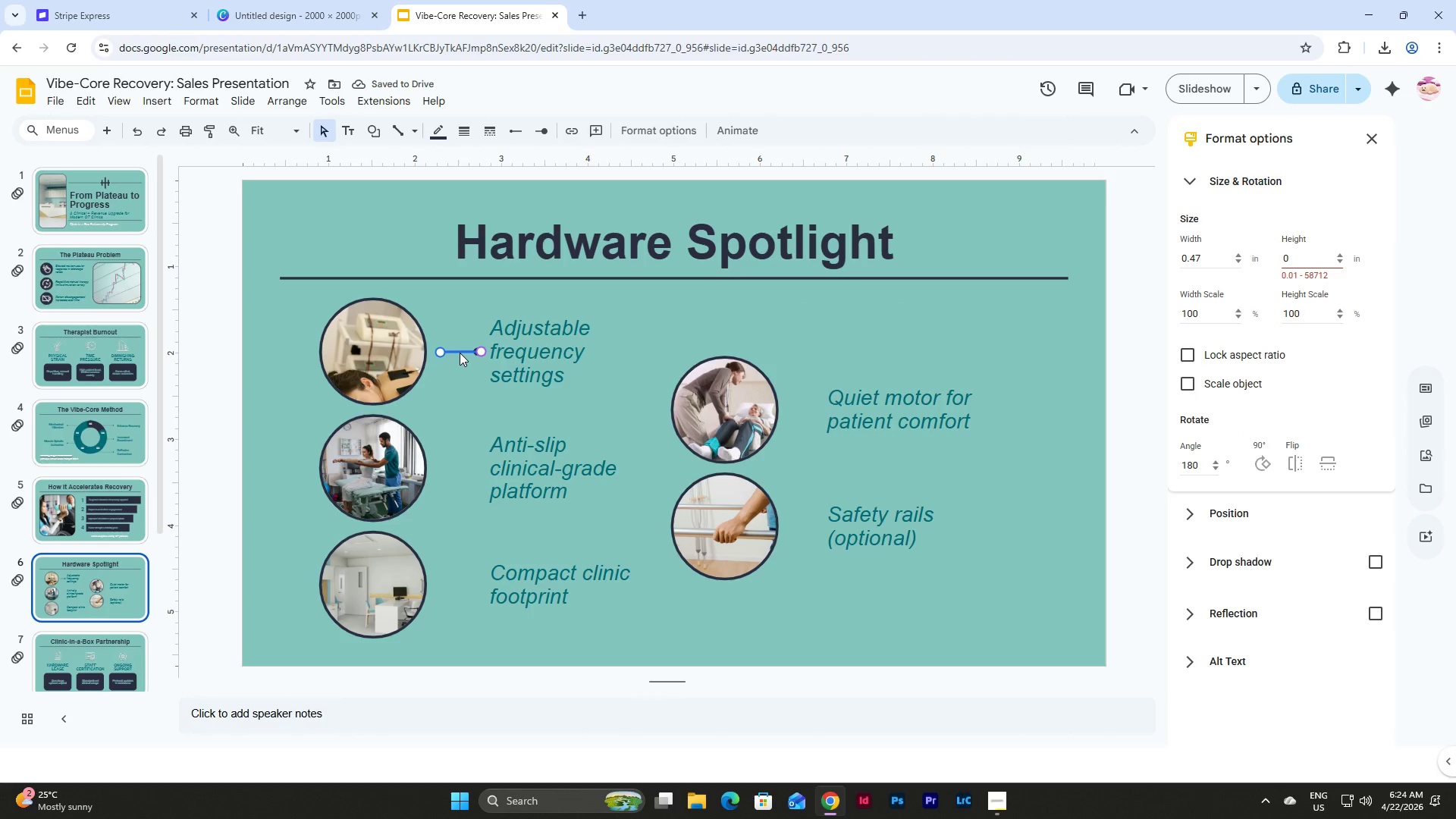 
left_click_drag(start_coordinate=[460, 353], to_coordinate=[444, 350])
 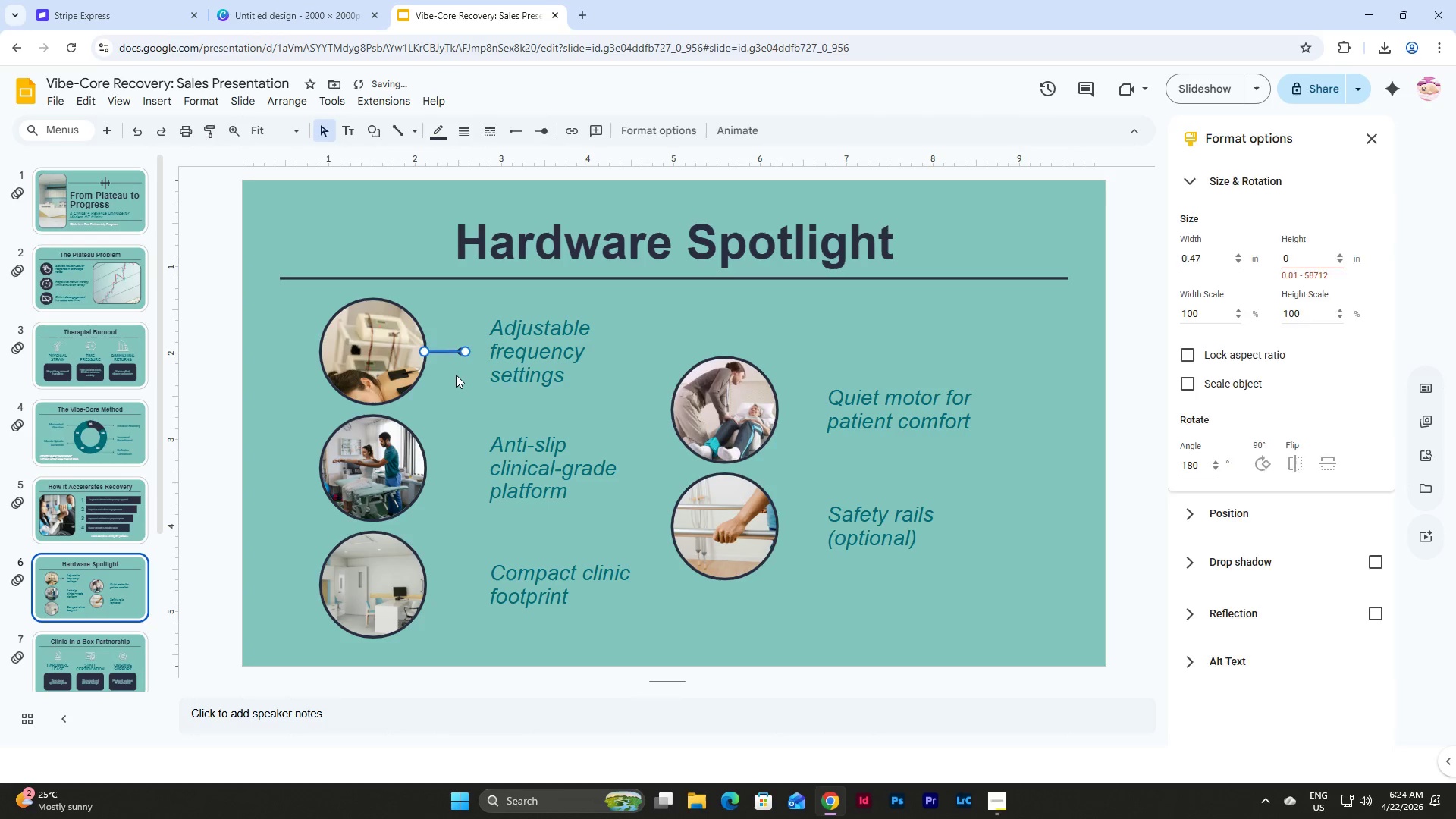 
left_click([456, 375])
 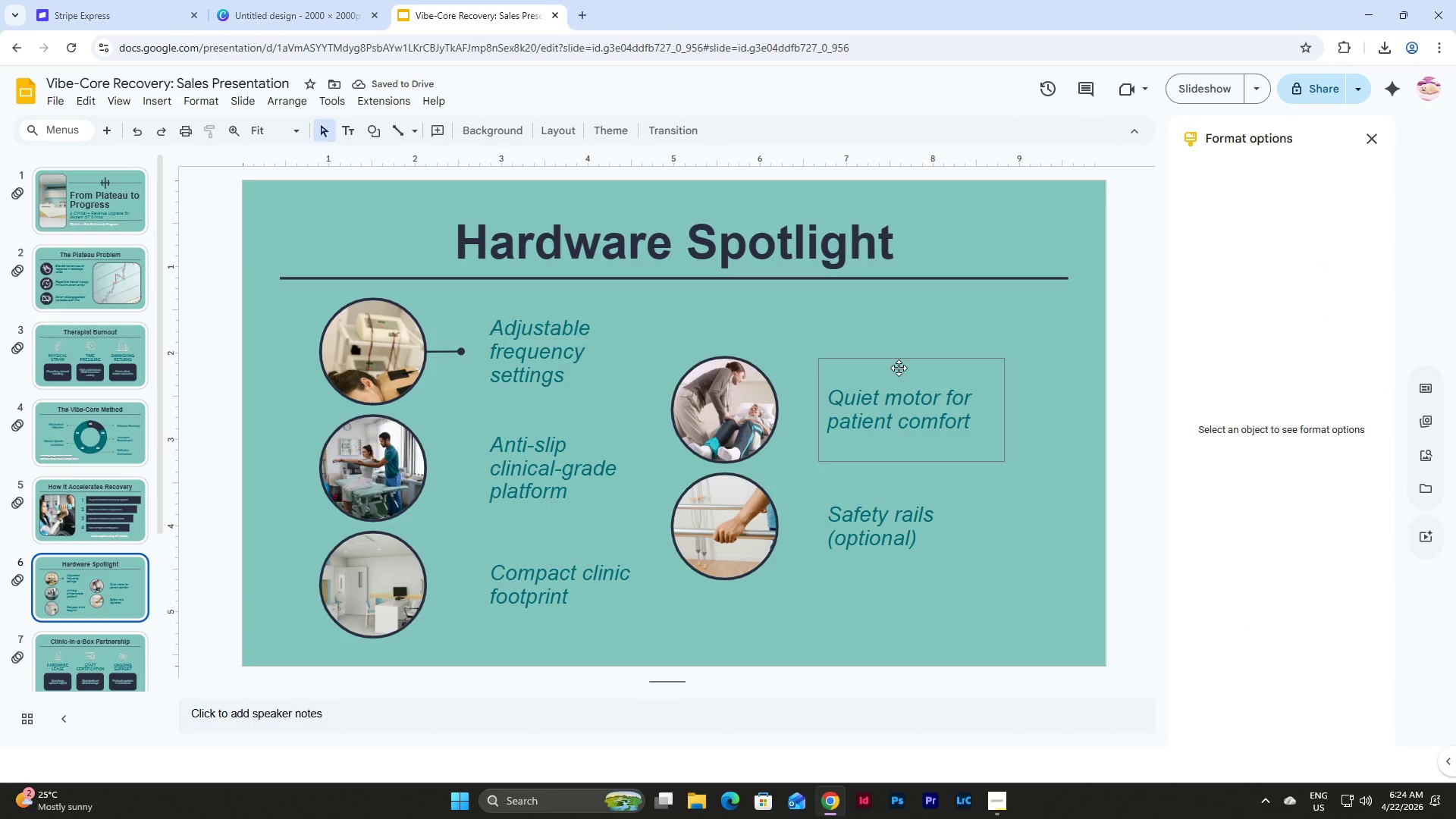 
left_click([899, 368])
 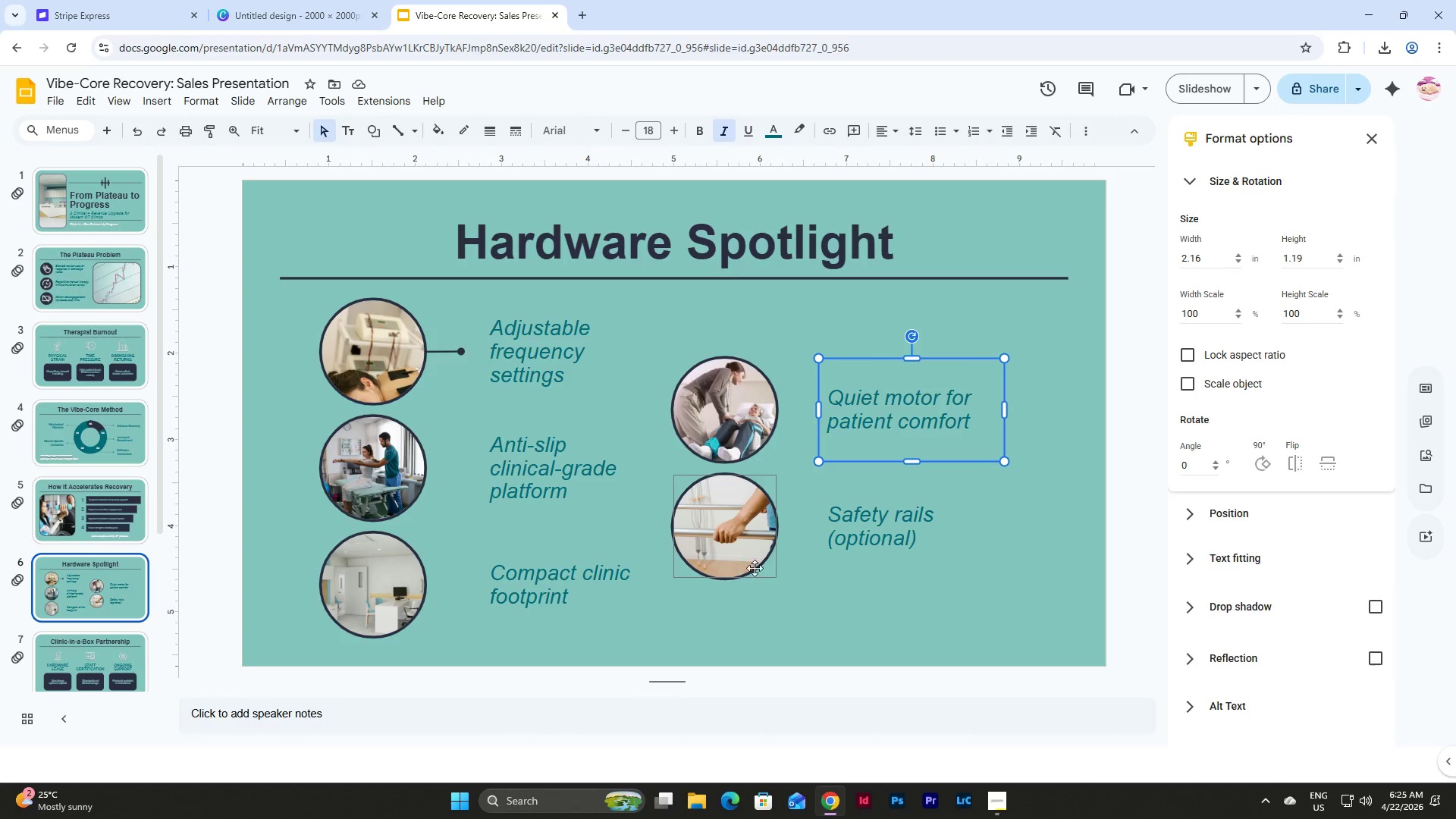 
left_click([995, 597])
 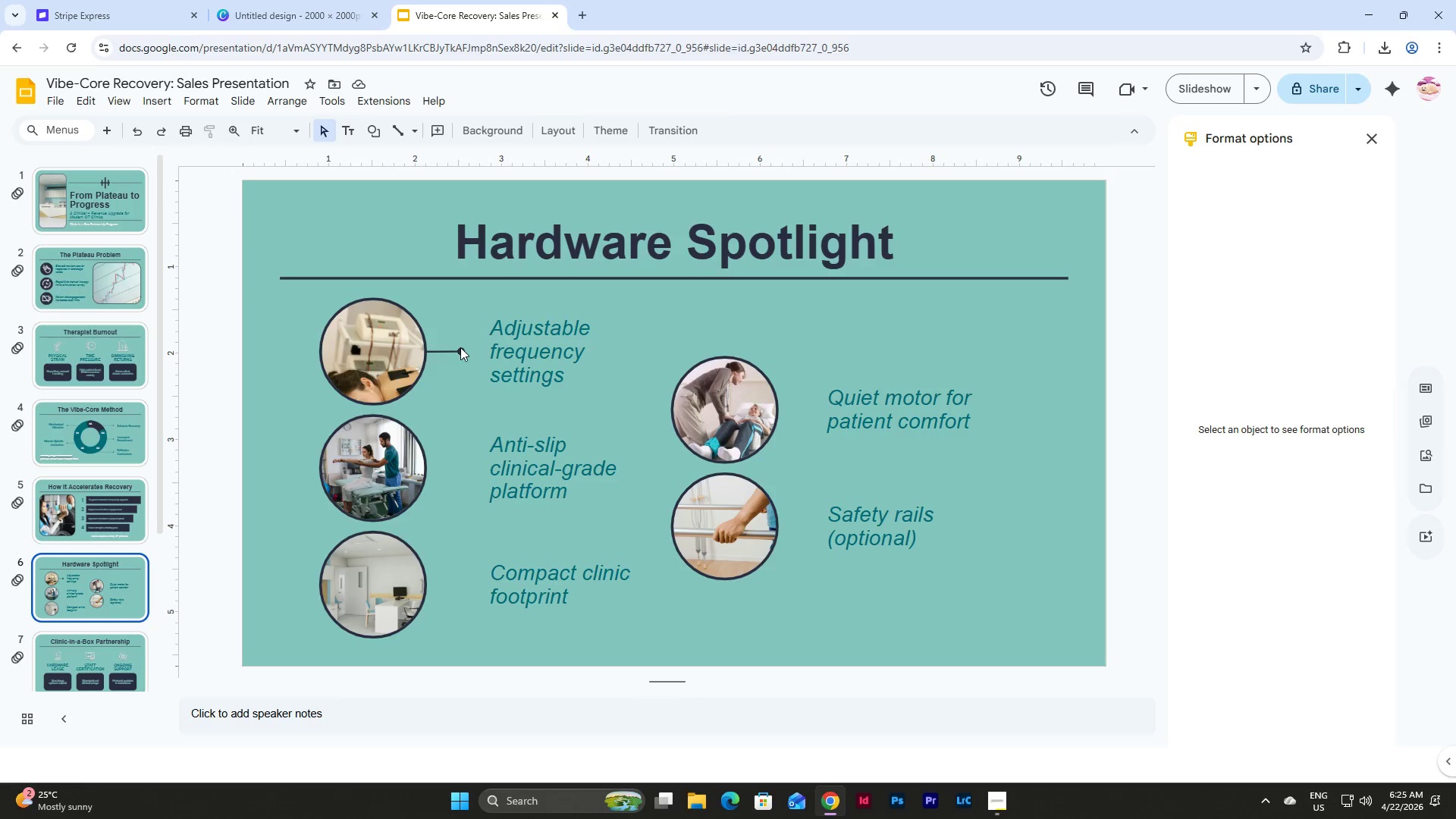 
left_click([461, 354])
 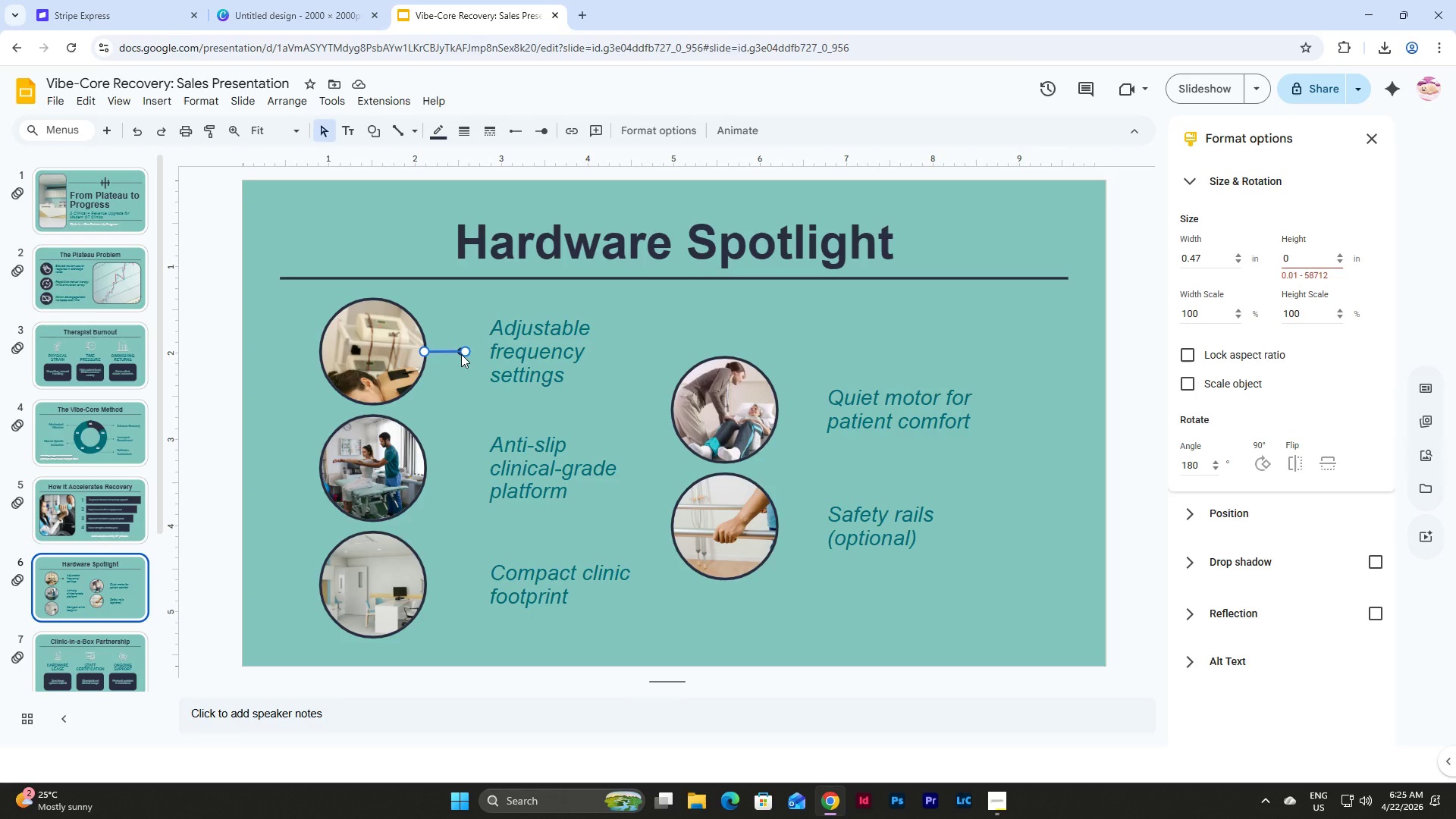 
key(Control+D)
 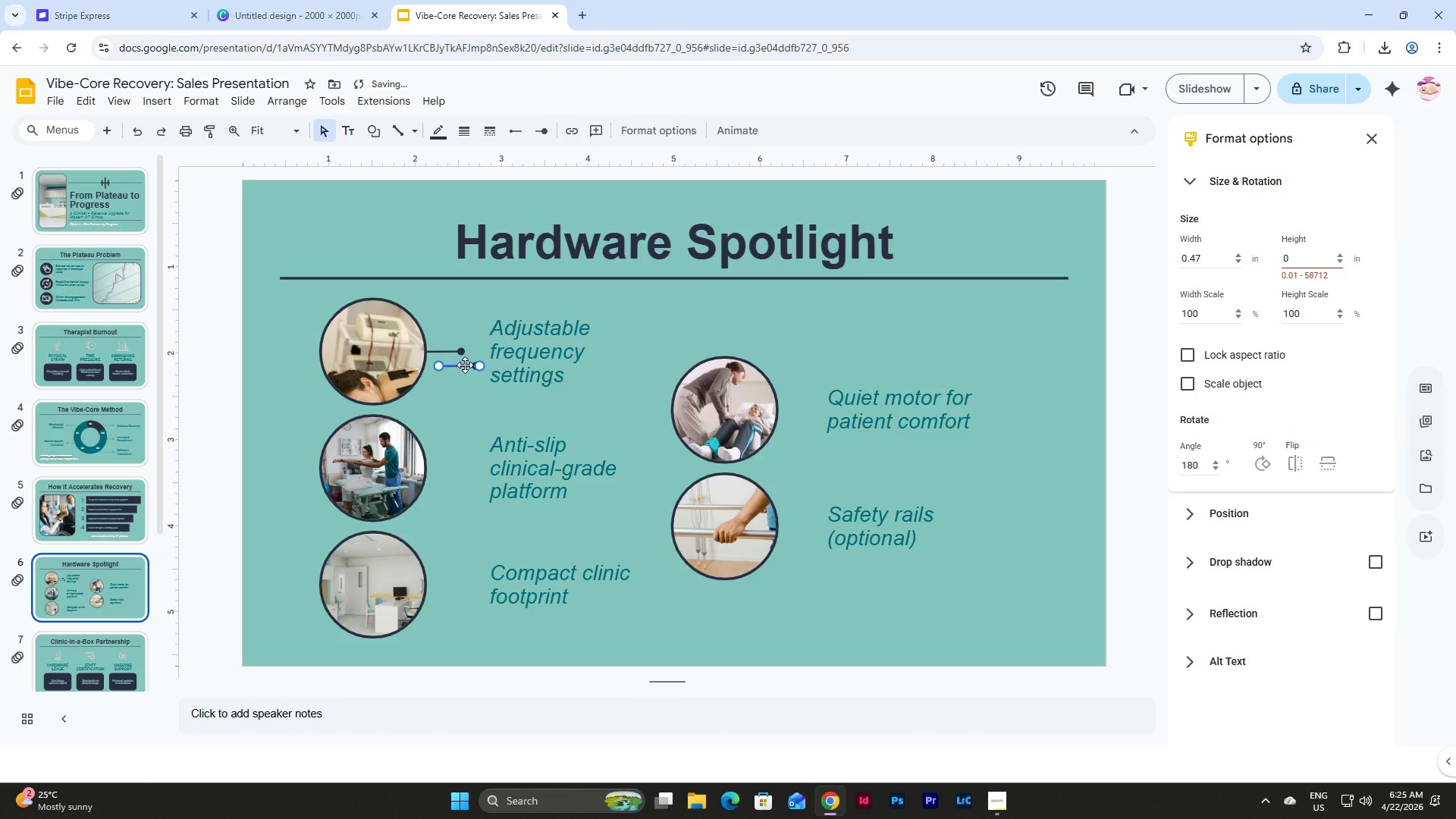 
left_click_drag(start_coordinate=[465, 365], to_coordinate=[451, 469])
 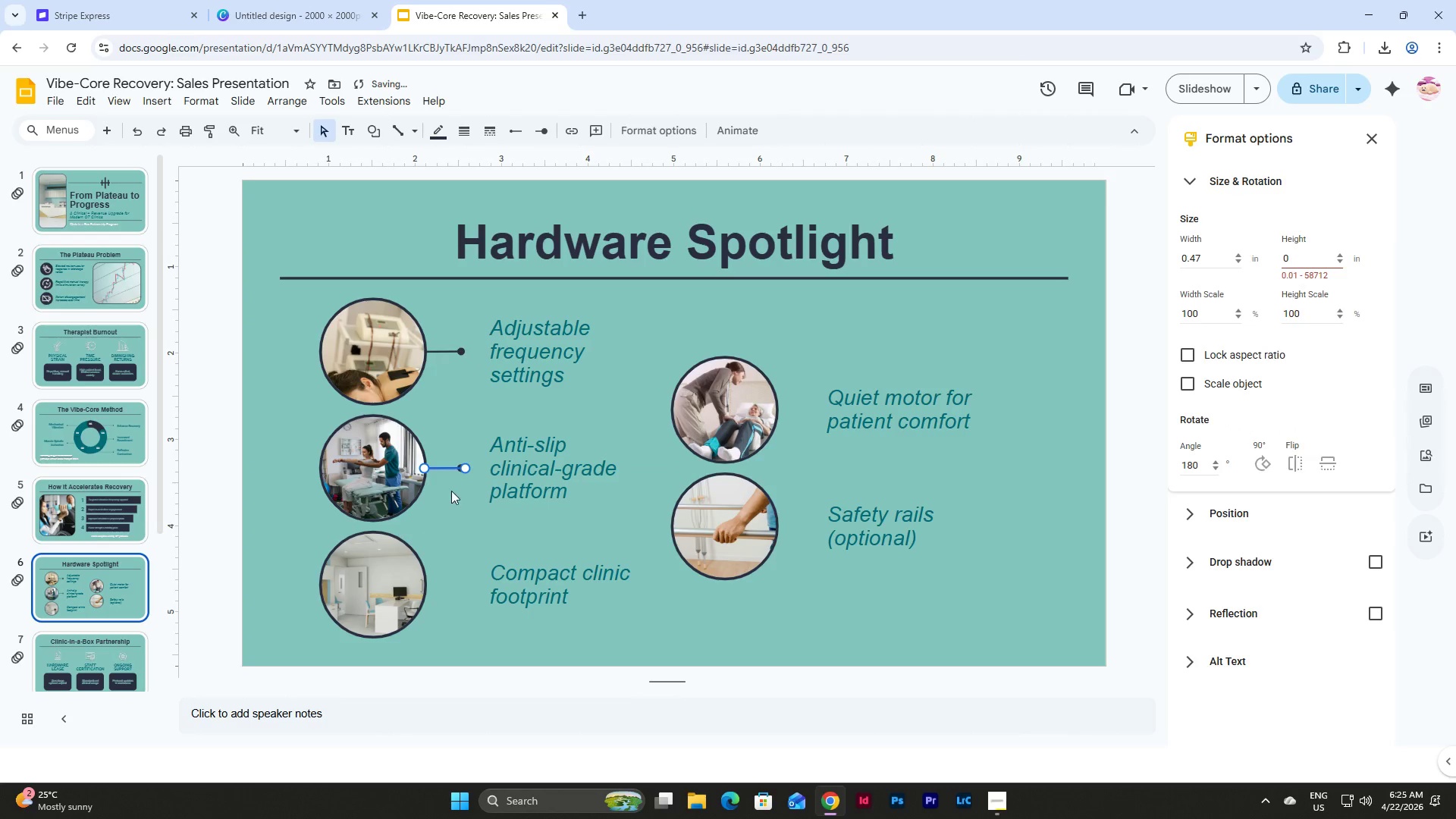 
left_click([451, 491])
 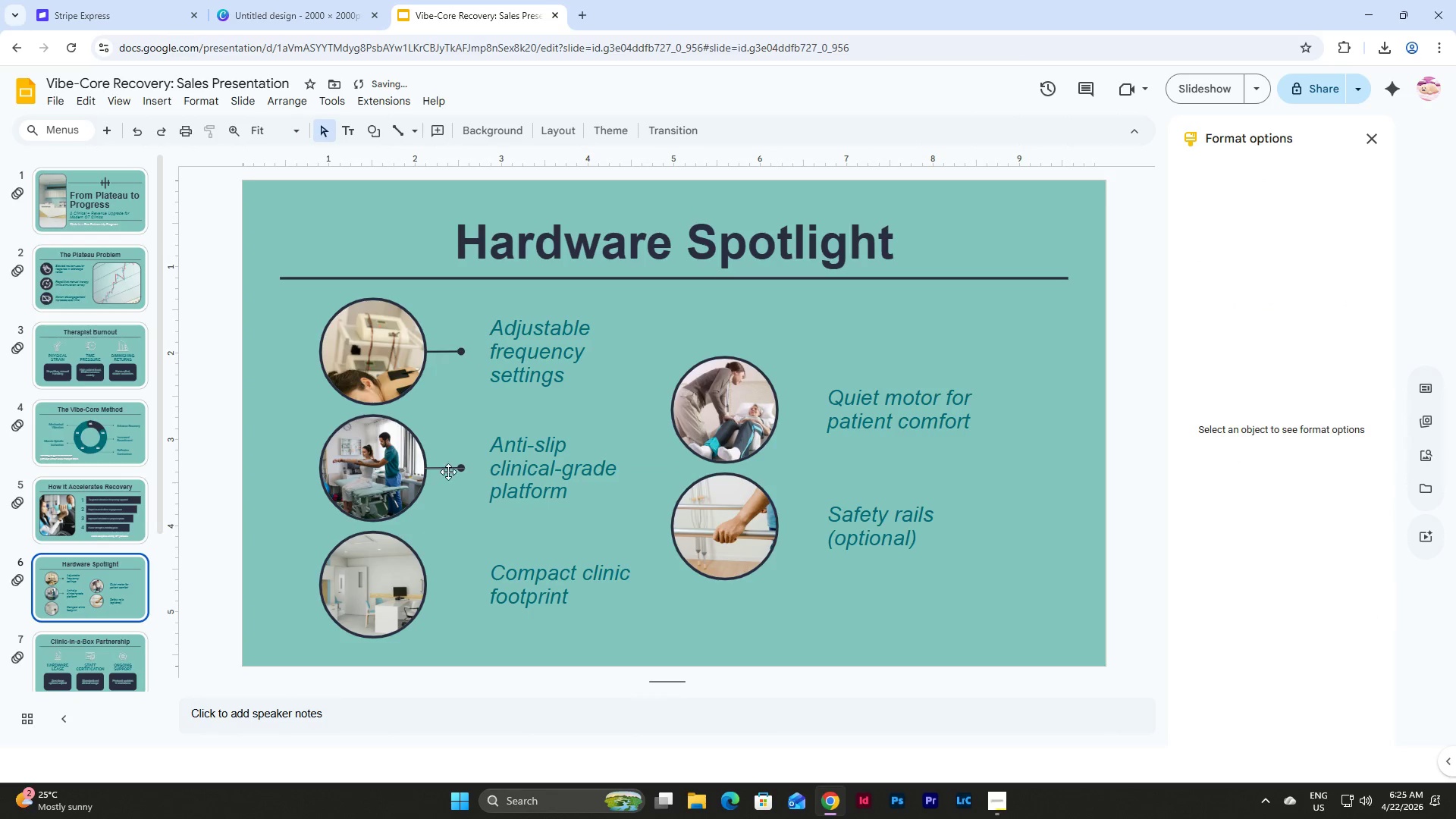 
left_click([448, 469])
 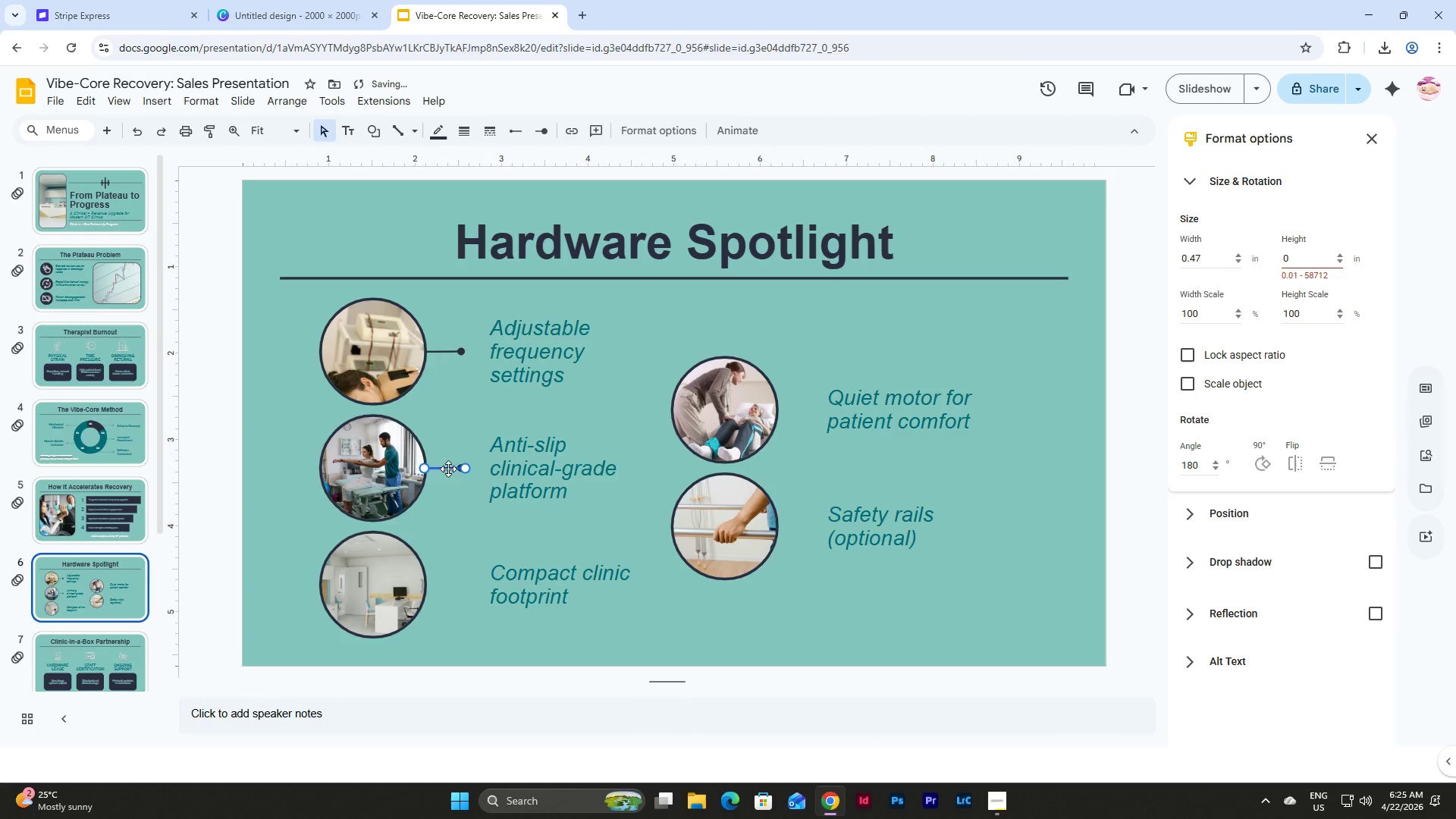 
key(Control+D)
 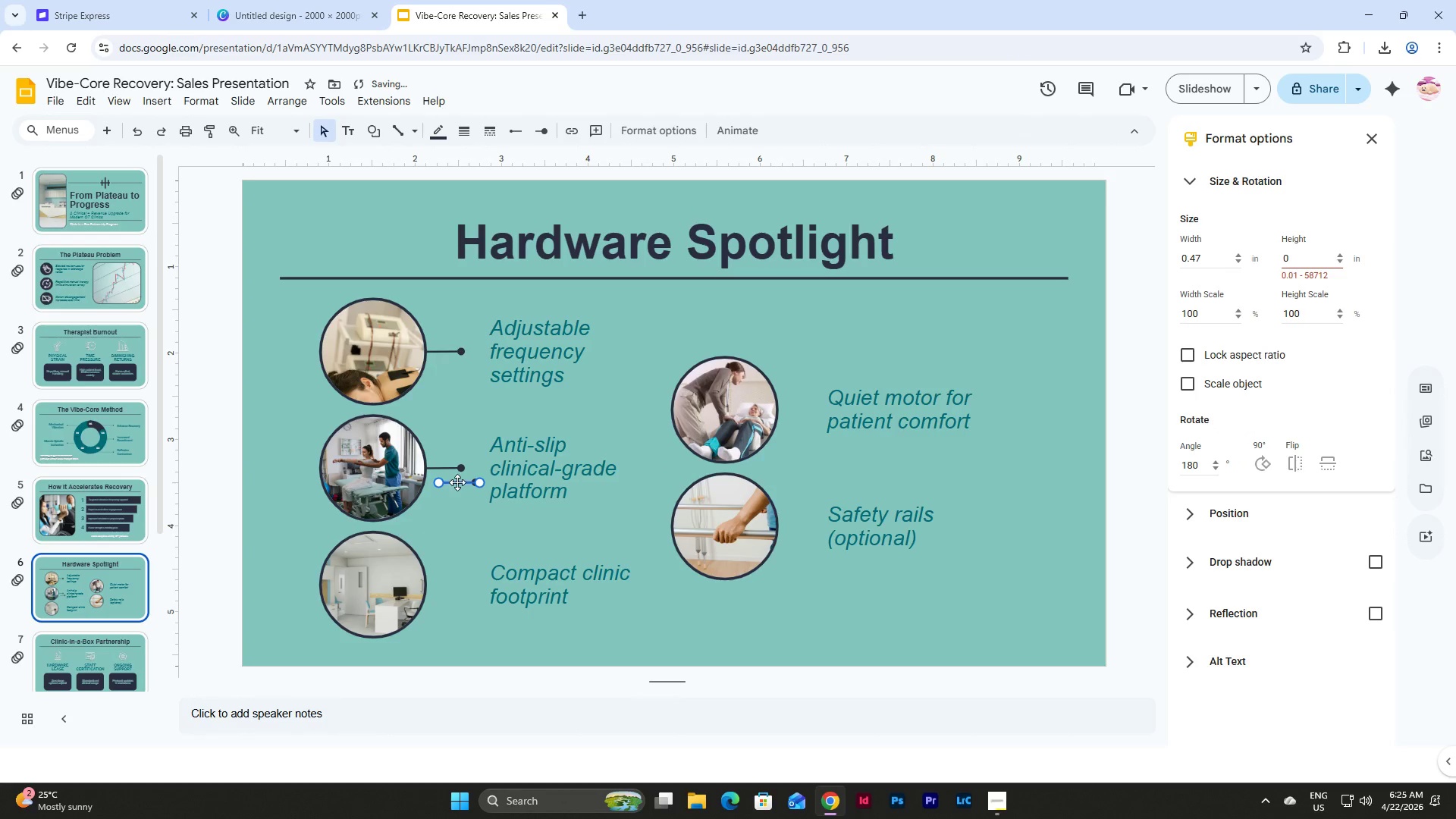 
left_click_drag(start_coordinate=[457, 482], to_coordinate=[444, 579])
 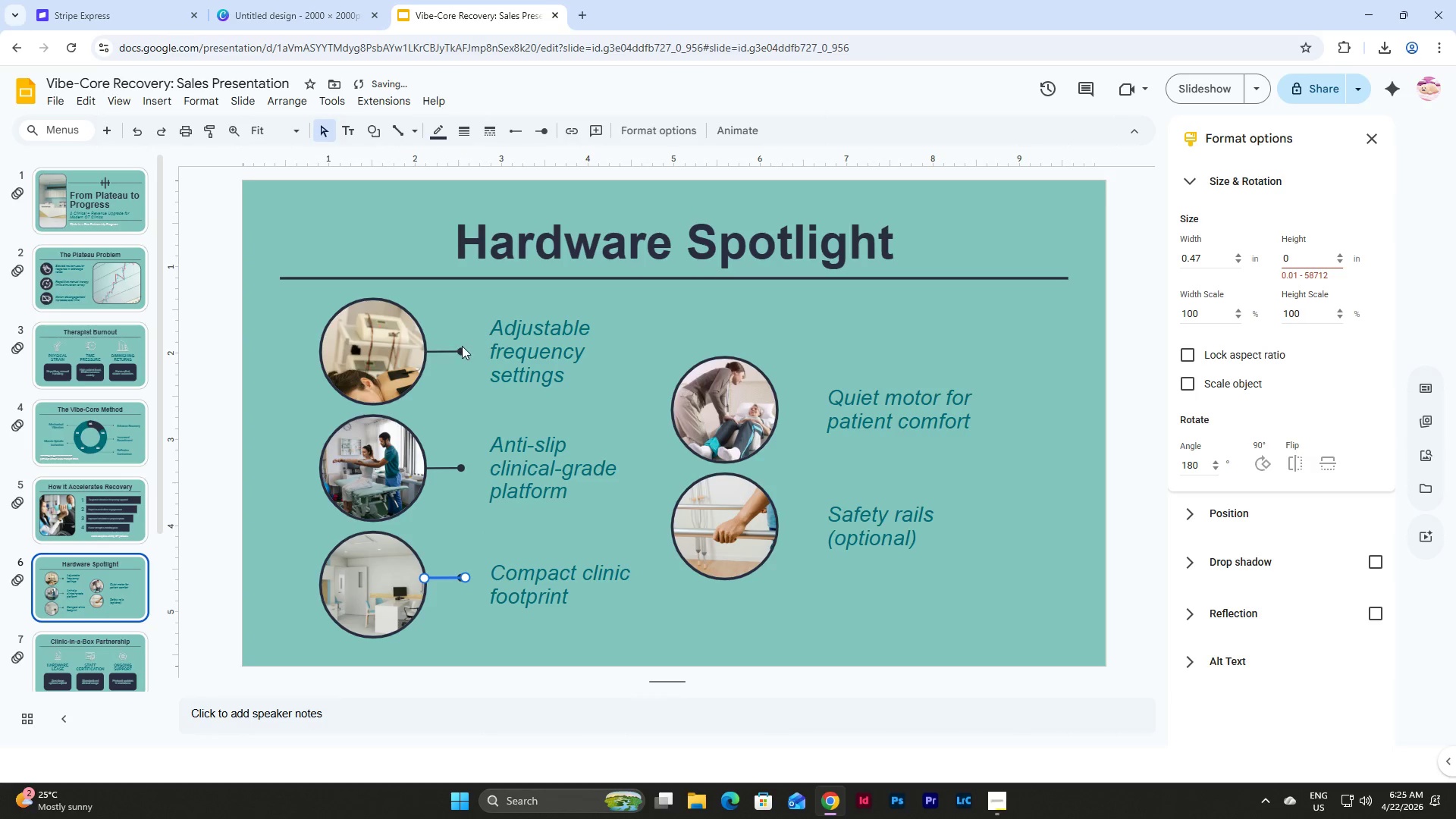 
left_click([461, 349])
 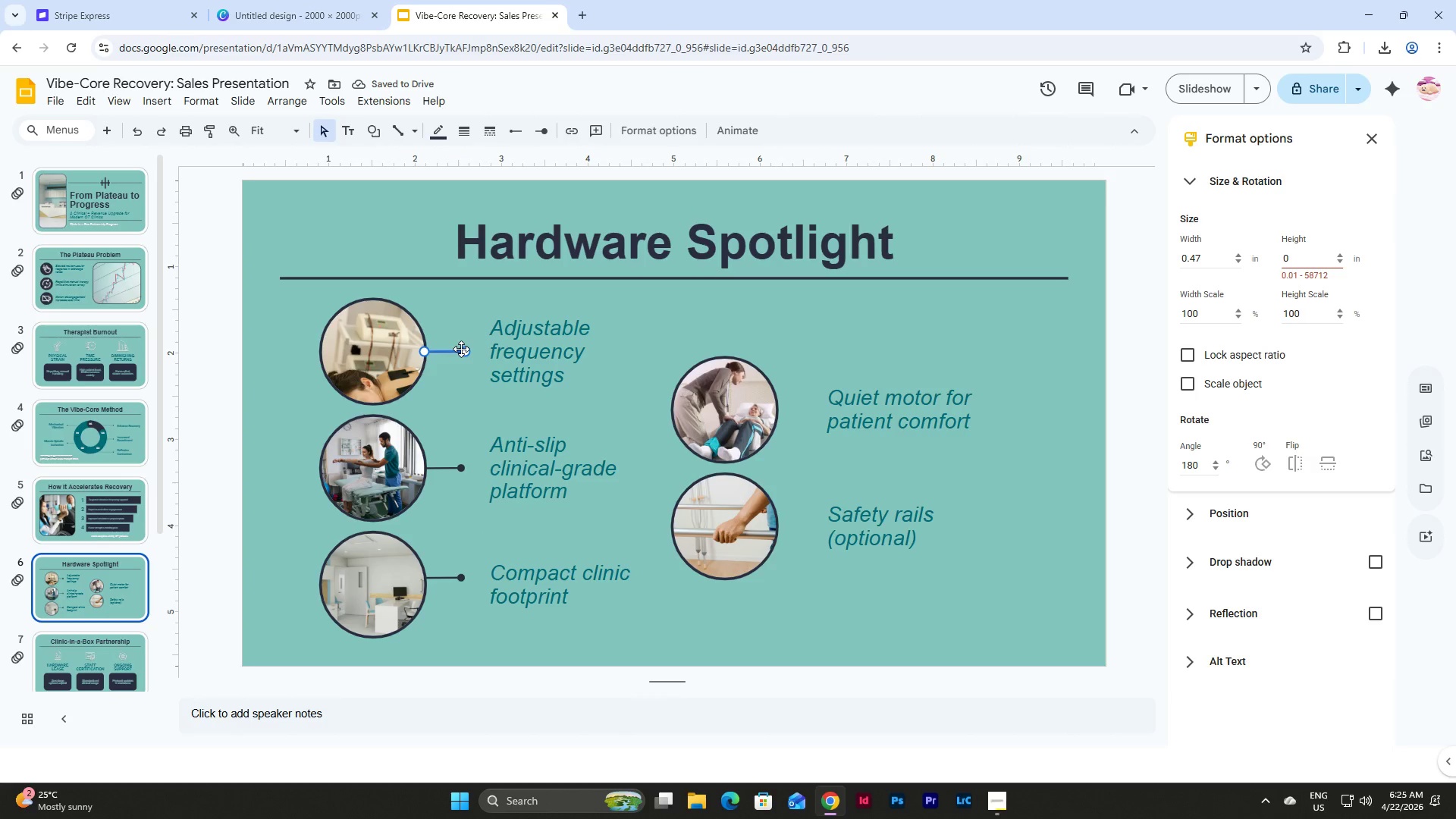 
key(Control+D)
 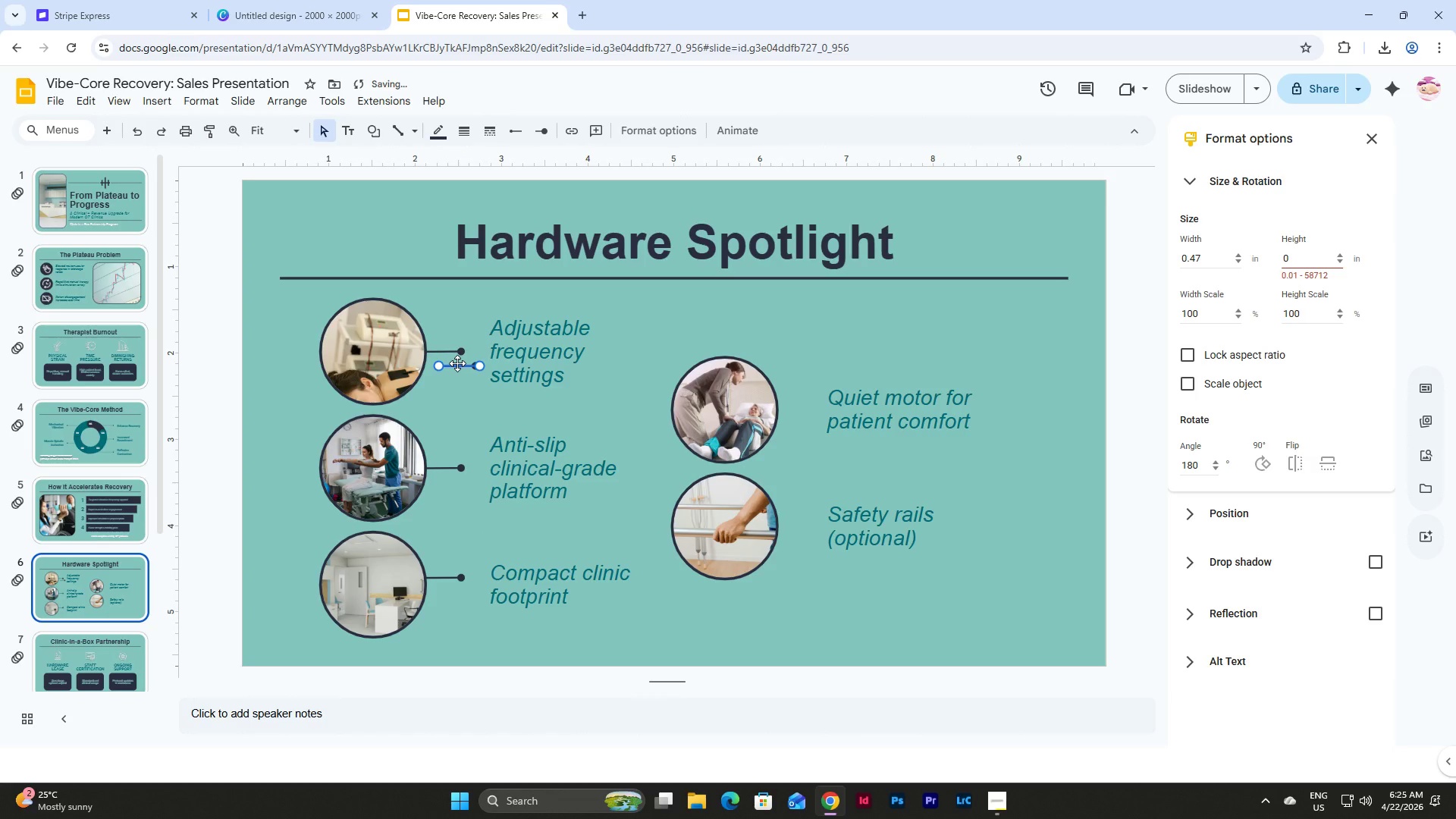 
left_click_drag(start_coordinate=[457, 363], to_coordinate=[795, 406])
 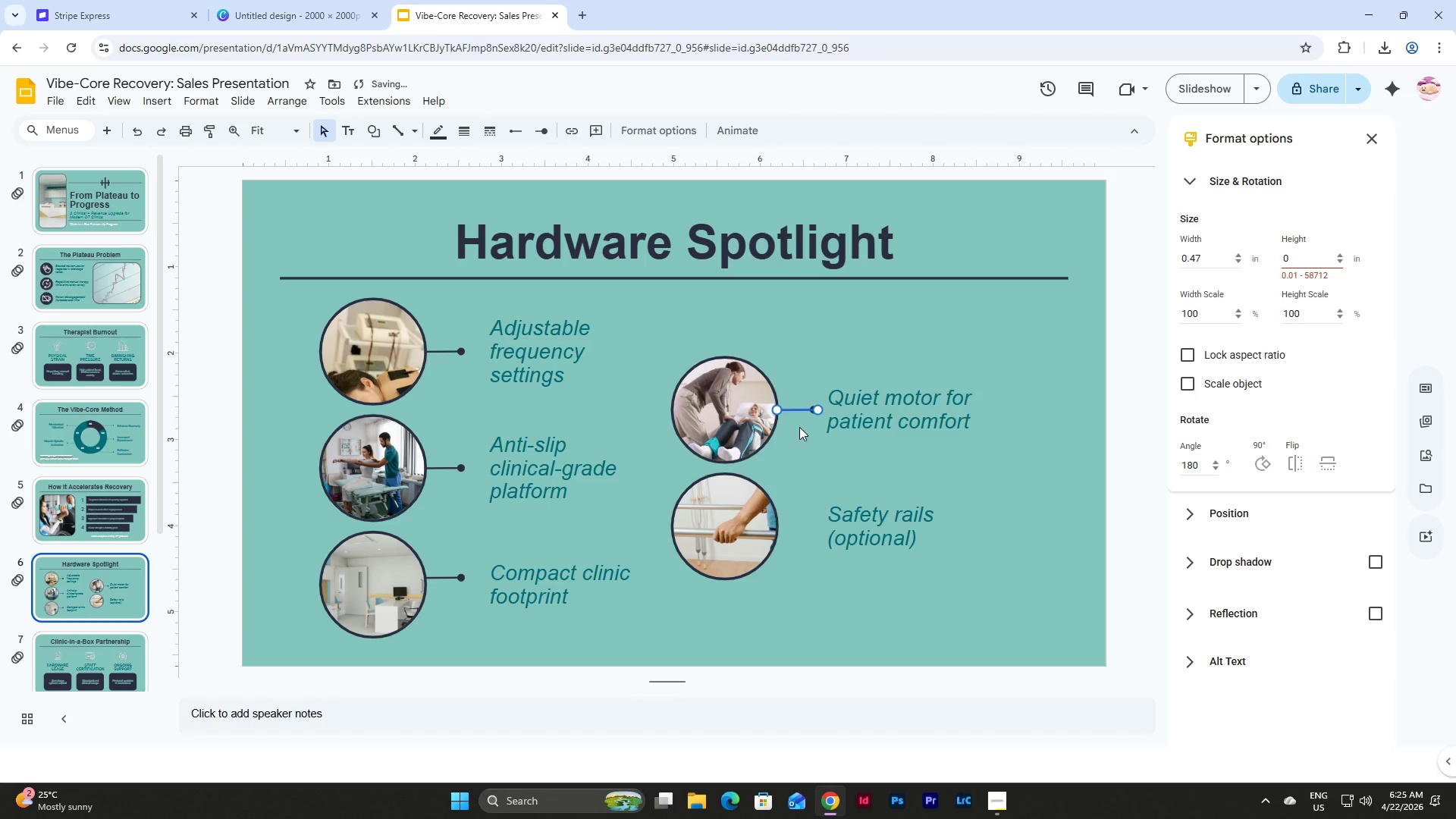 
key(Control+D)
 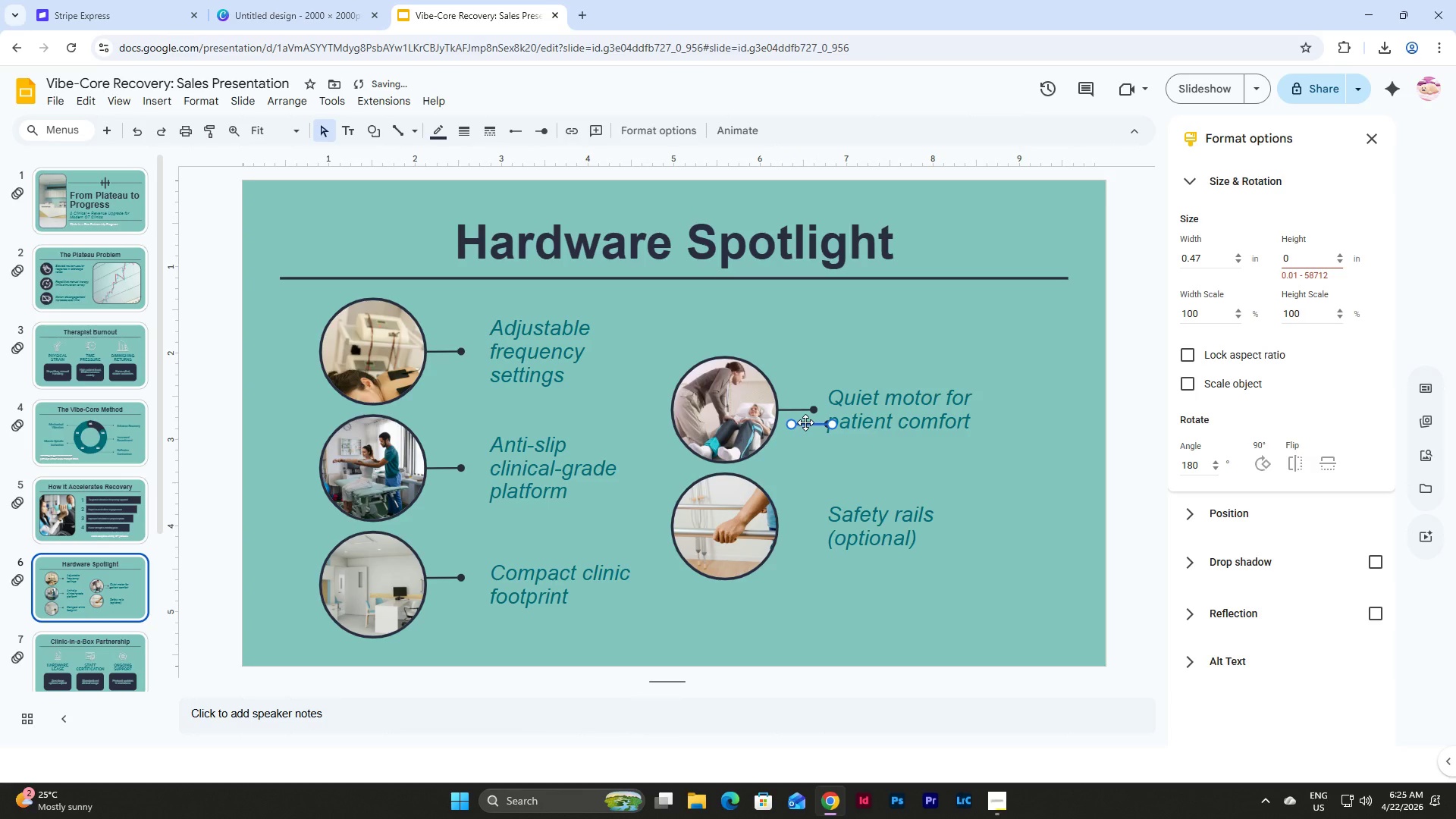 
left_click_drag(start_coordinate=[805, 422], to_coordinate=[792, 526])
 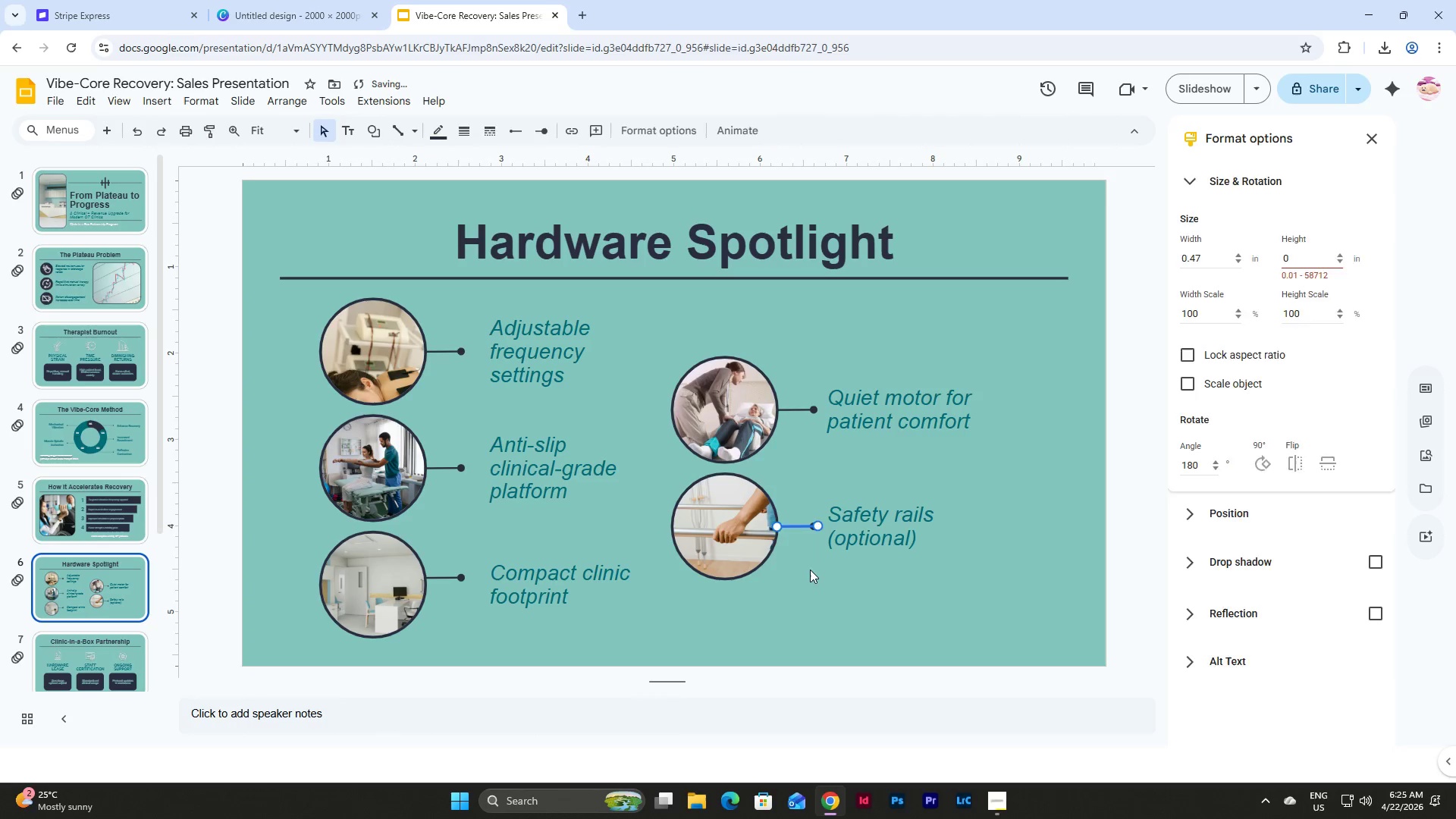 
left_click([810, 570])
 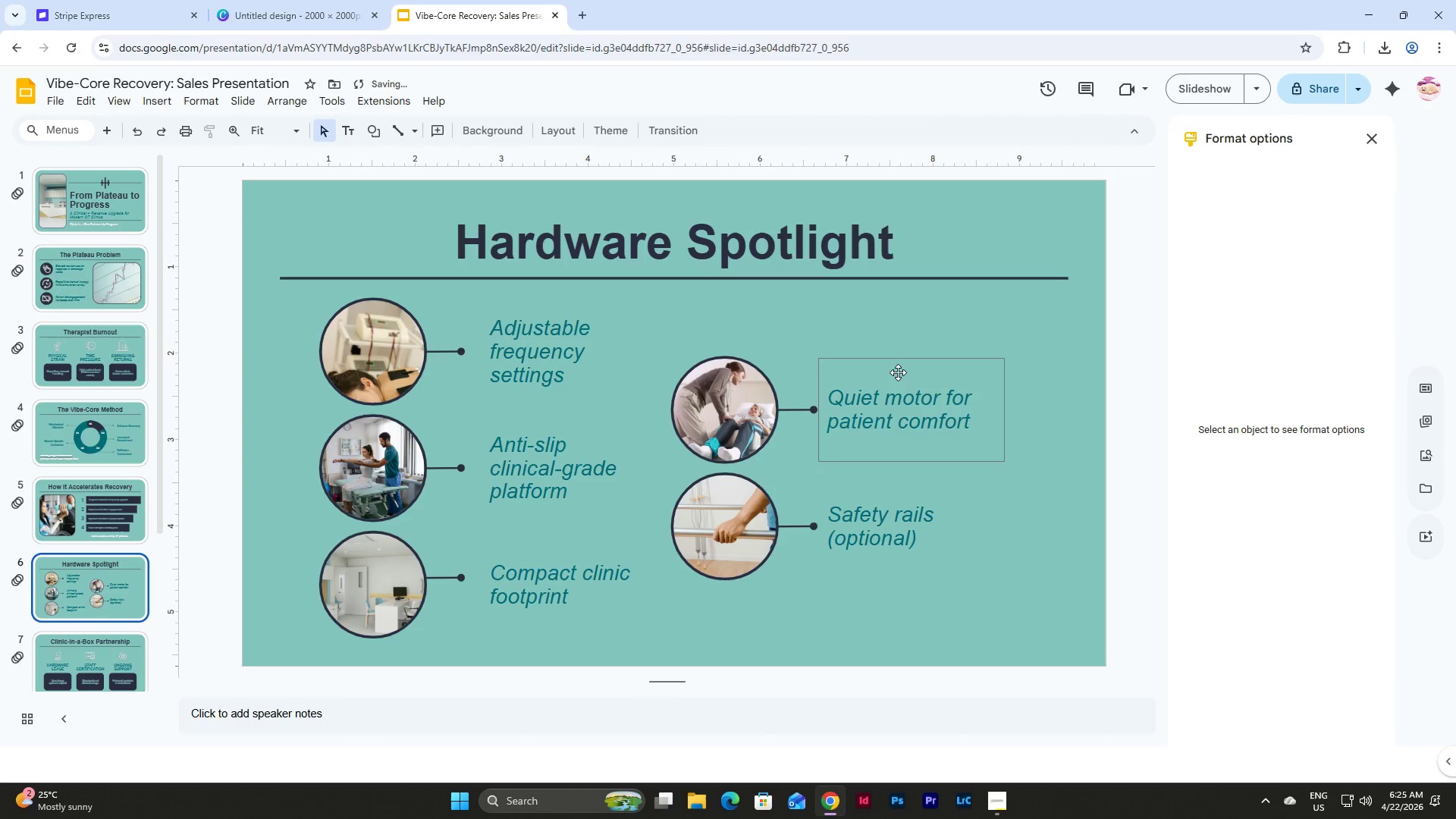 
left_click([899, 362])
 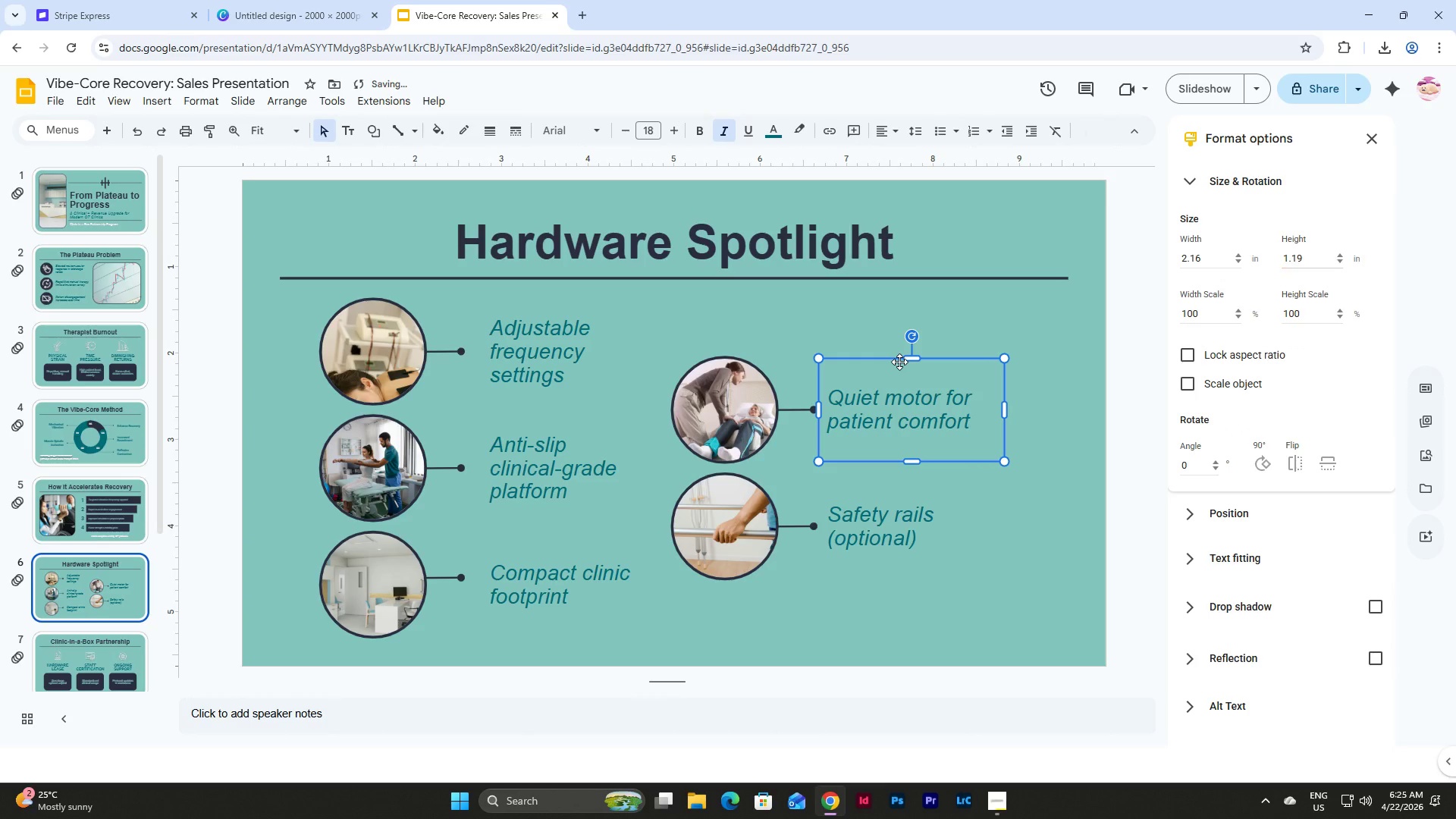 
hold_key(key=ShiftLeft, duration=1.25)
left_click([910, 476])
 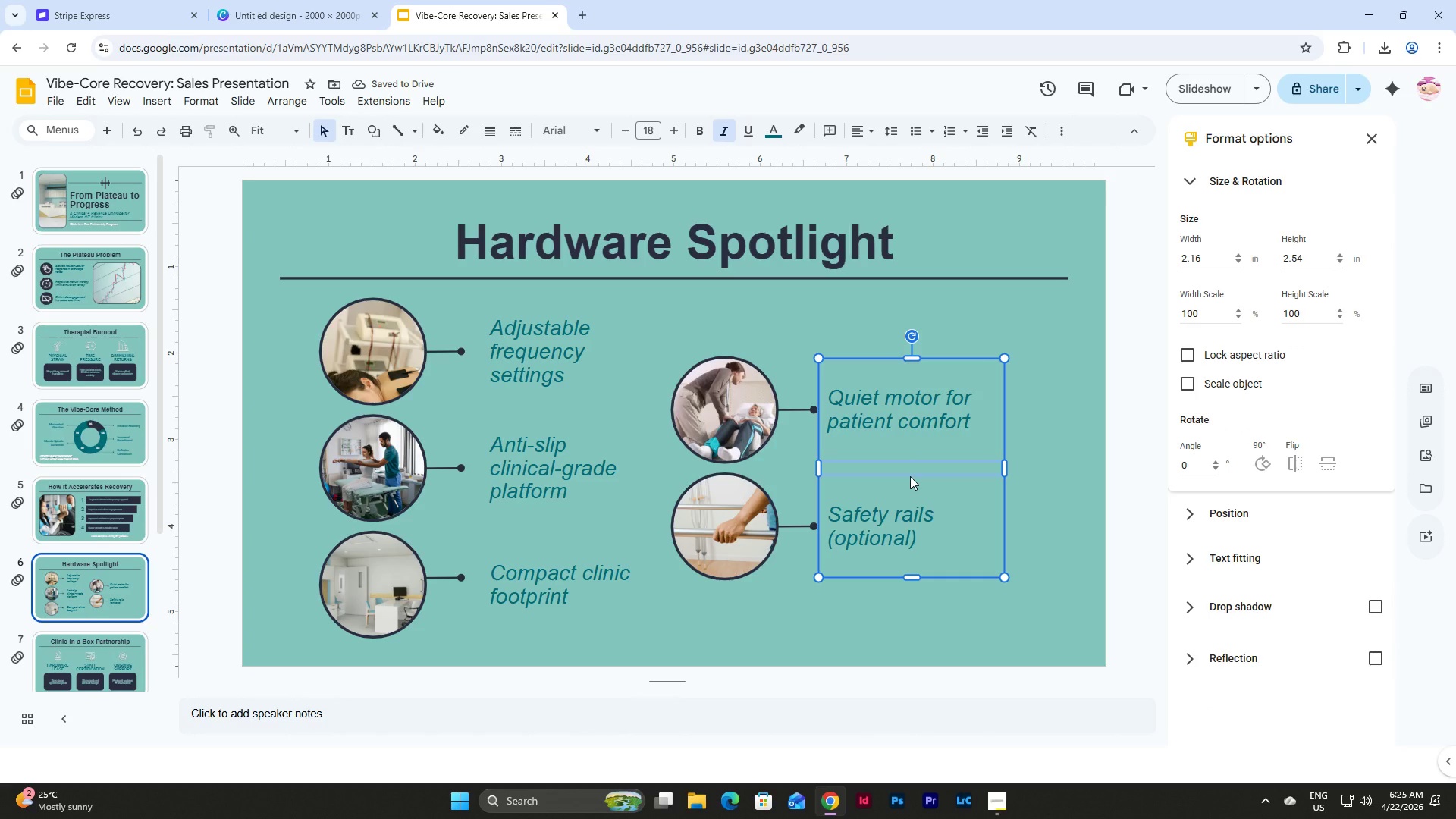 
key(Shift+ArrowRight)
 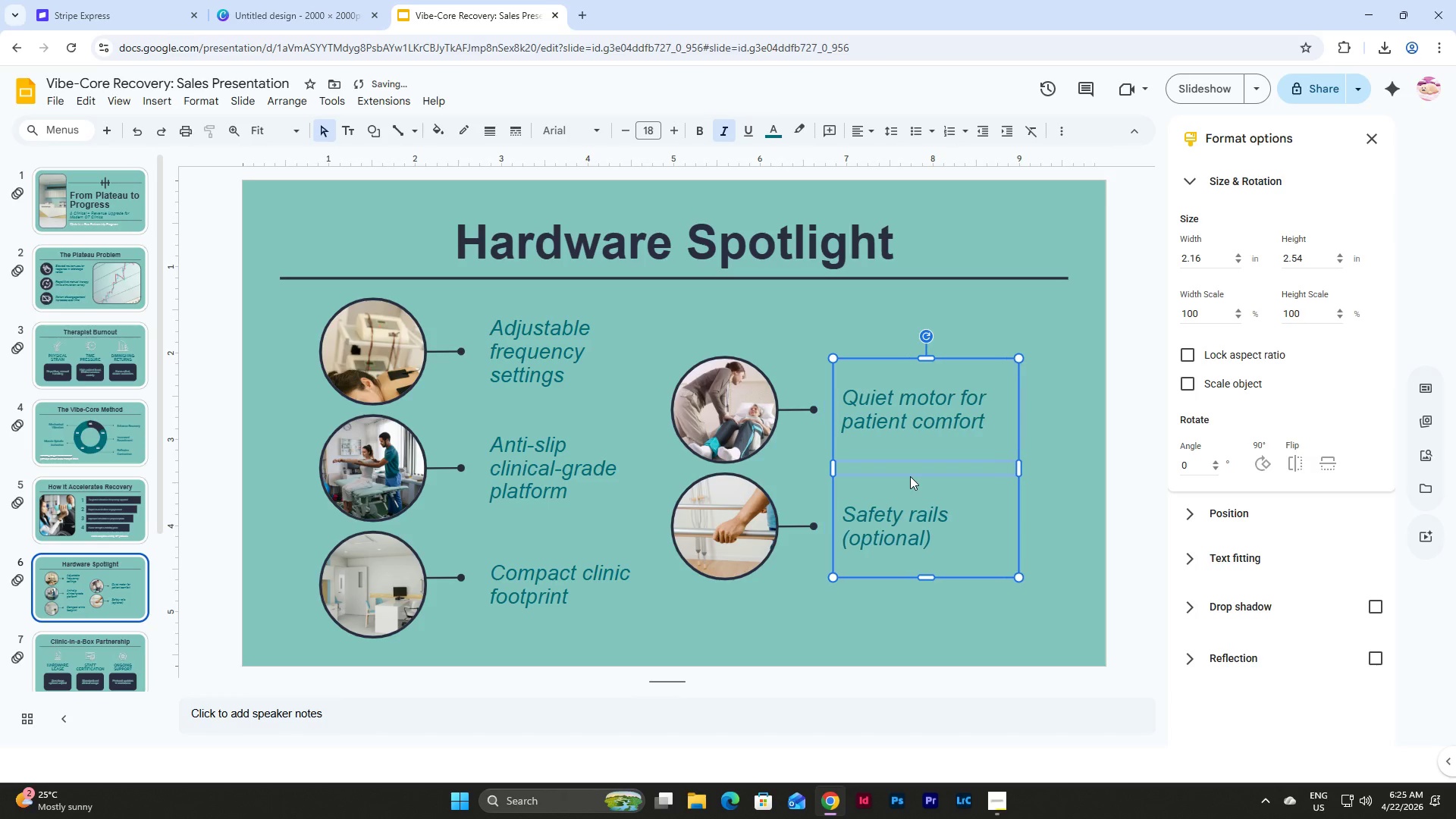 
key(Shift+ArrowRight)
 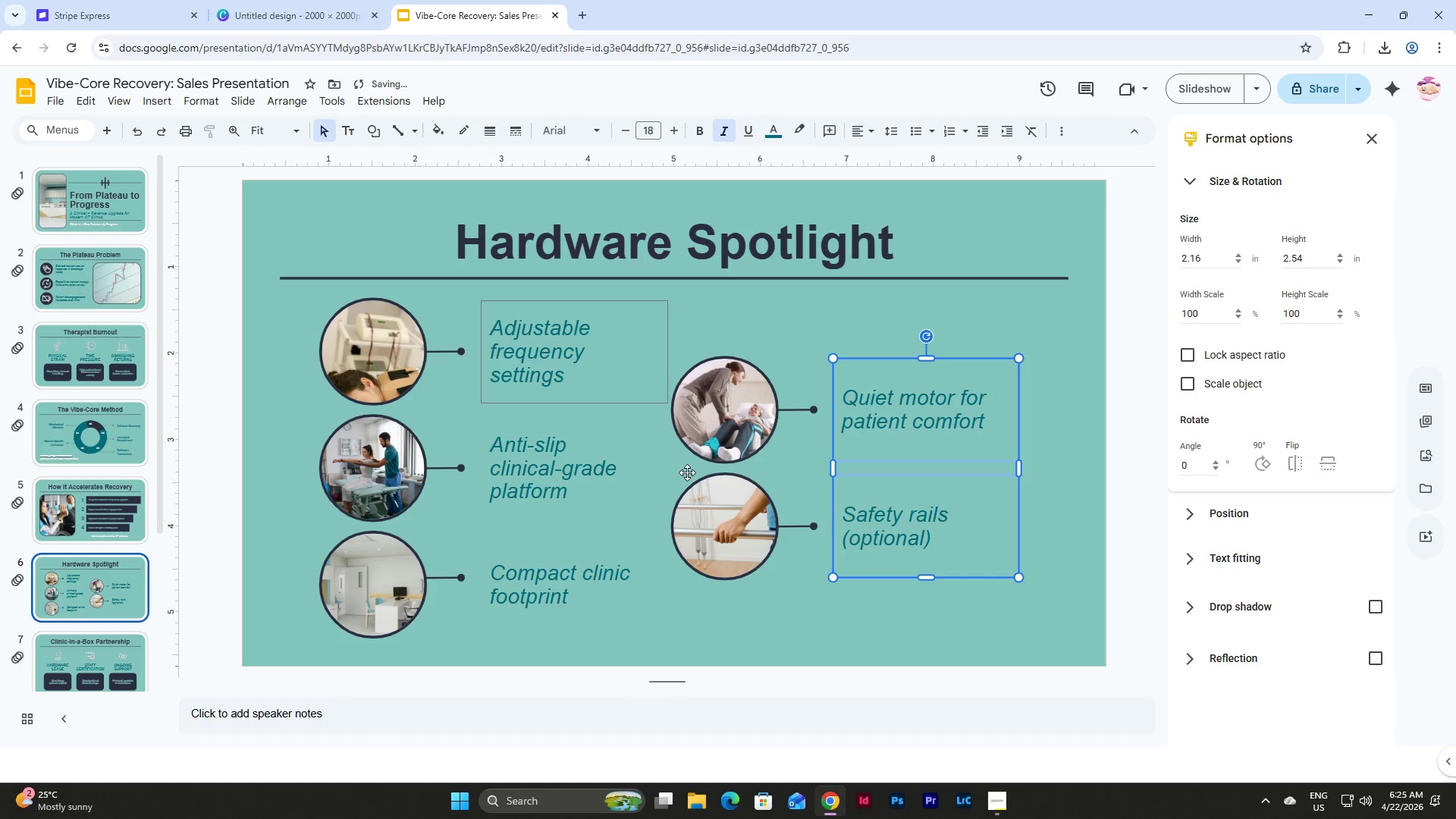 
left_click([916, 617])
 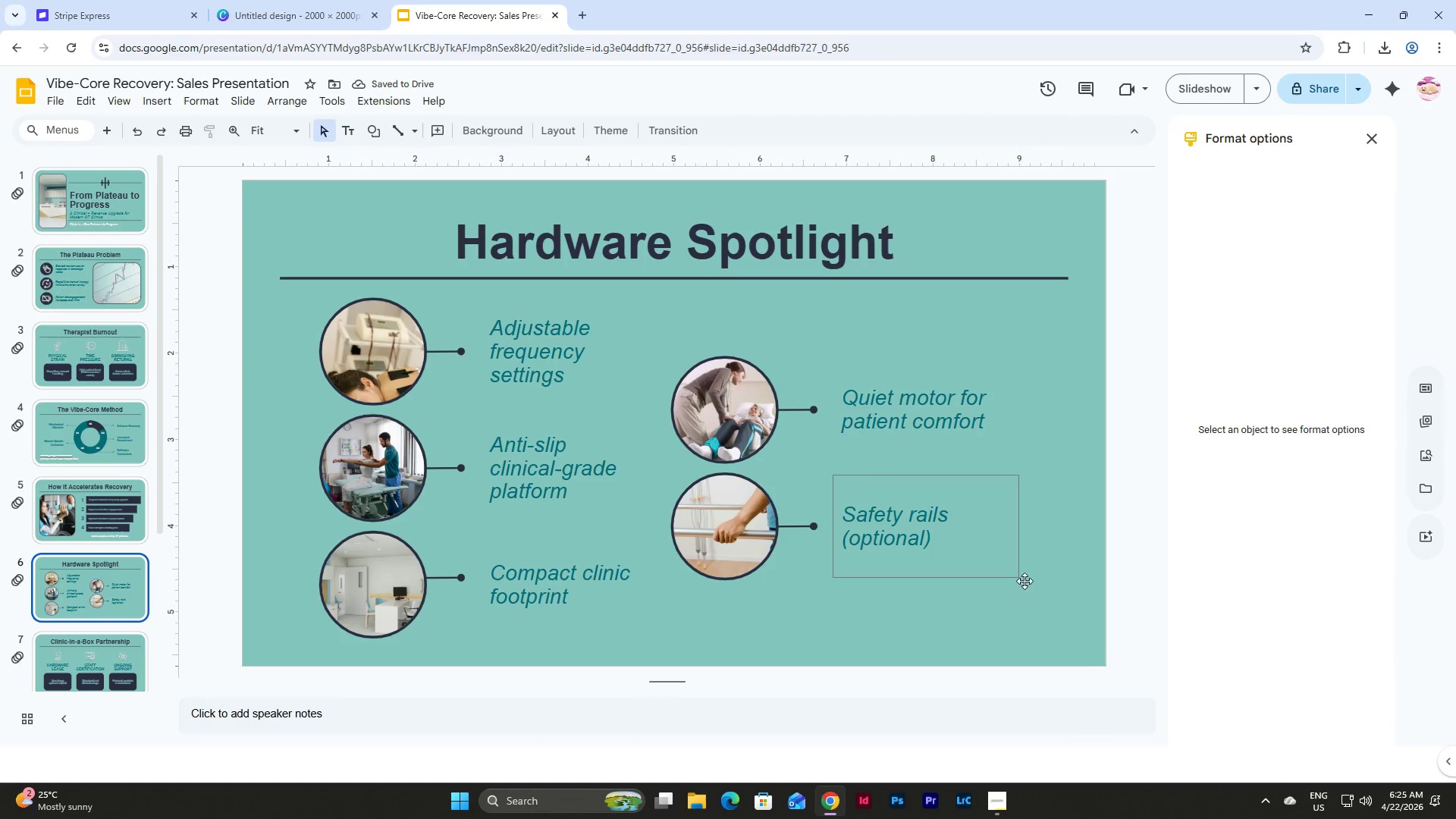 
left_click_drag(start_coordinate=[1078, 645], to_coordinate=[717, 358])
 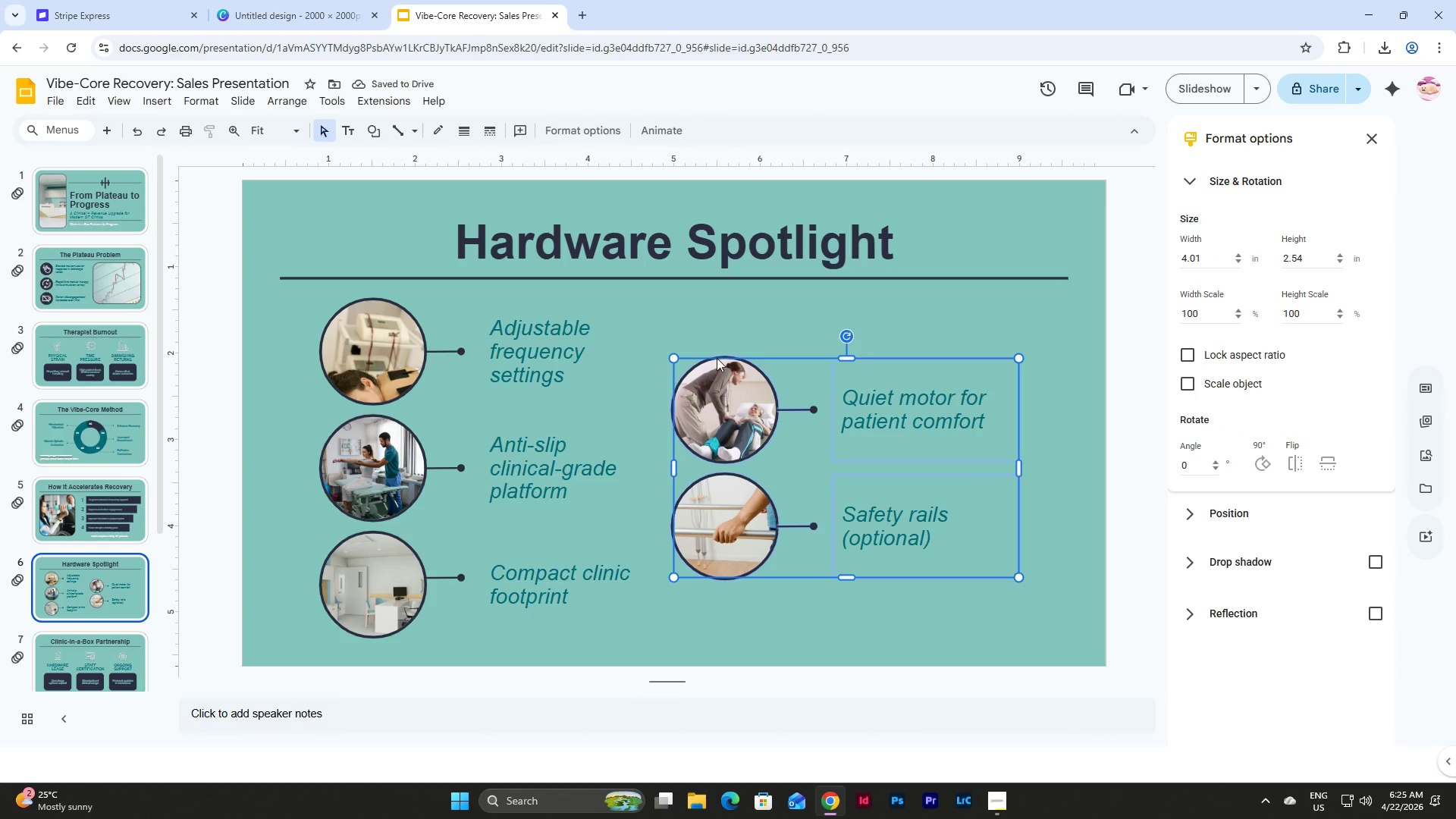 
key(Shift+ArrowRight)
 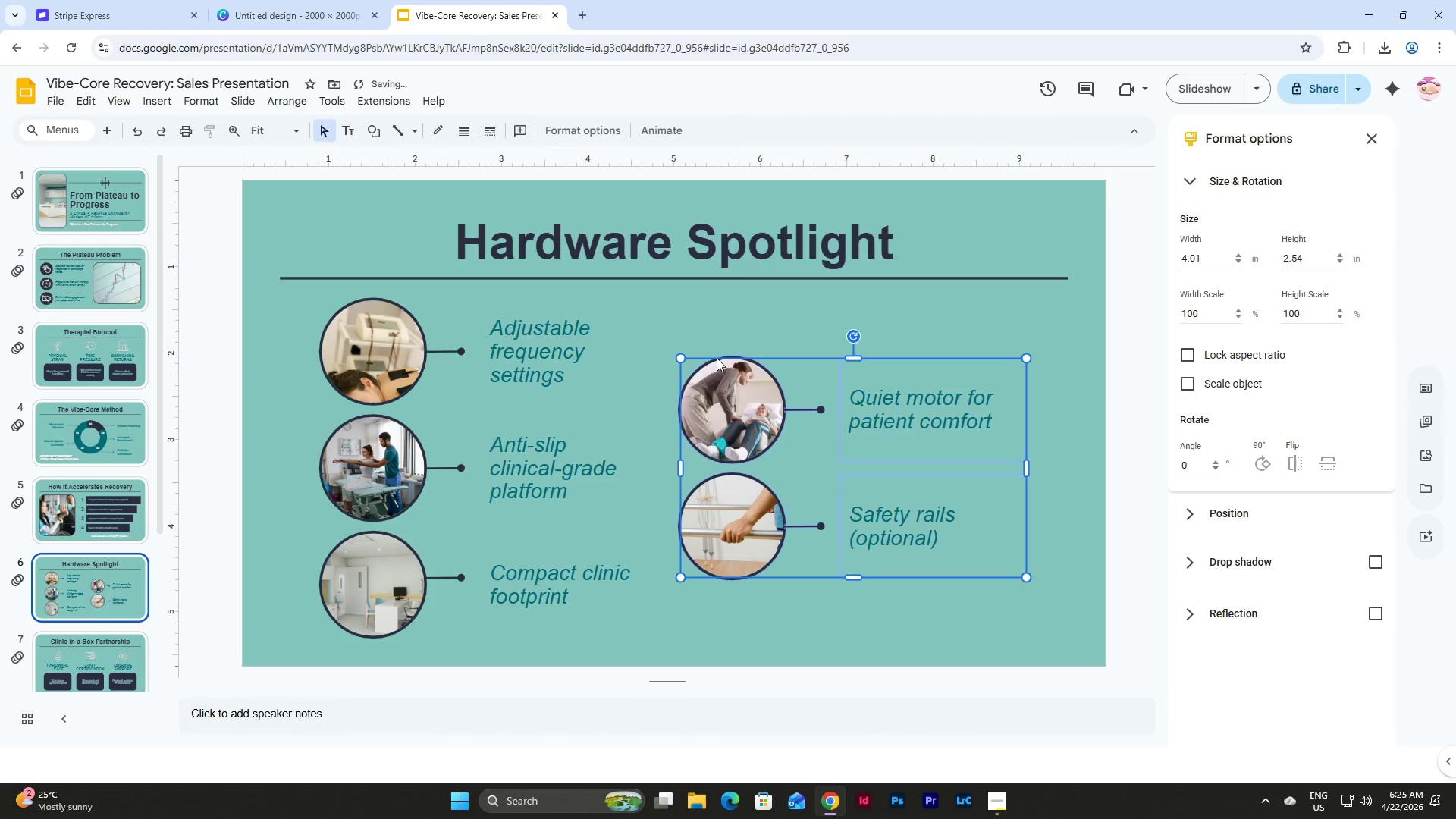 
key(Shift+ArrowRight)
 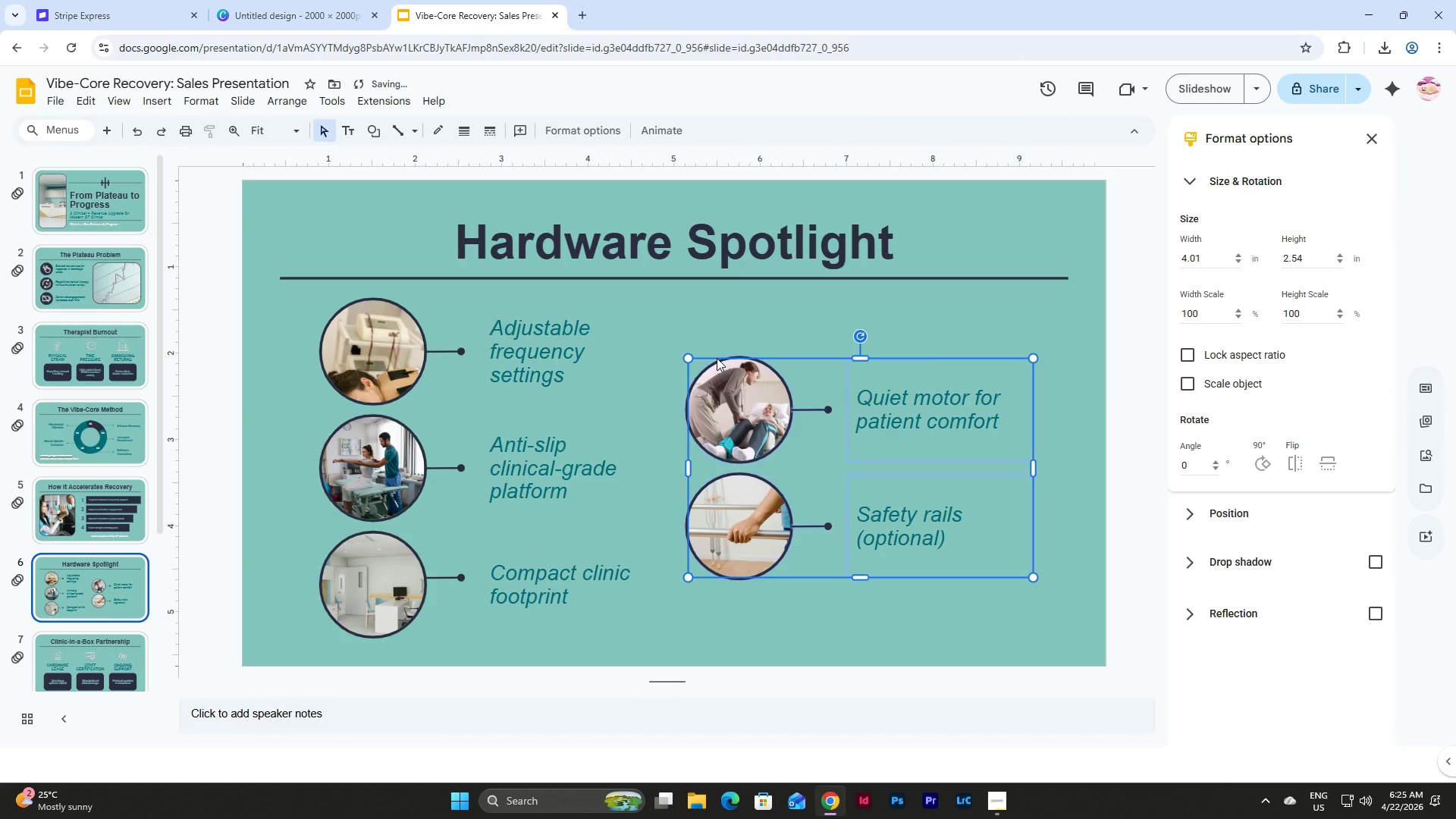 
key(Shift+ArrowRight)
 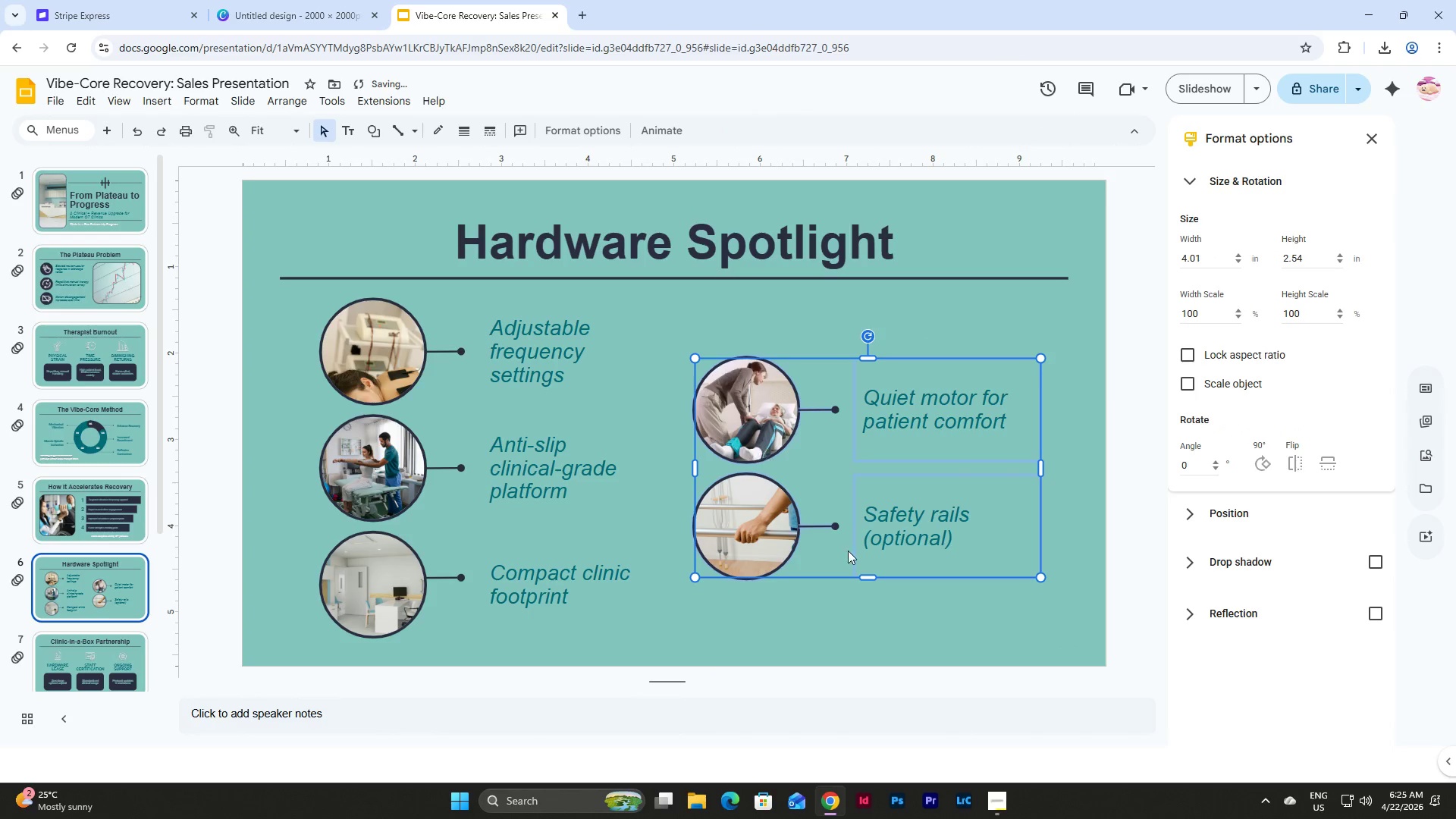 
left_click([925, 632])
 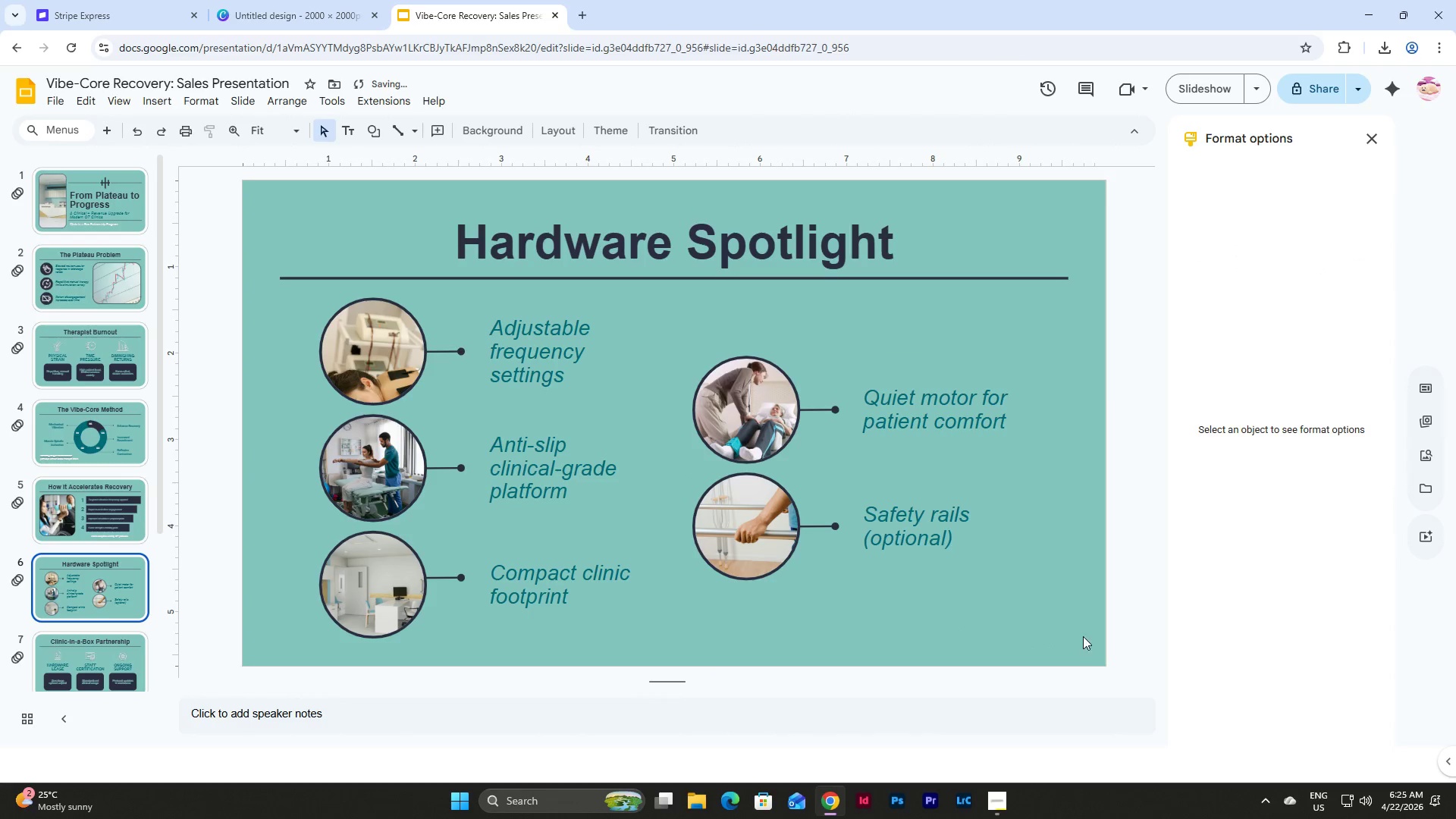 
left_click_drag(start_coordinate=[1079, 635], to_coordinate=[284, 305])
 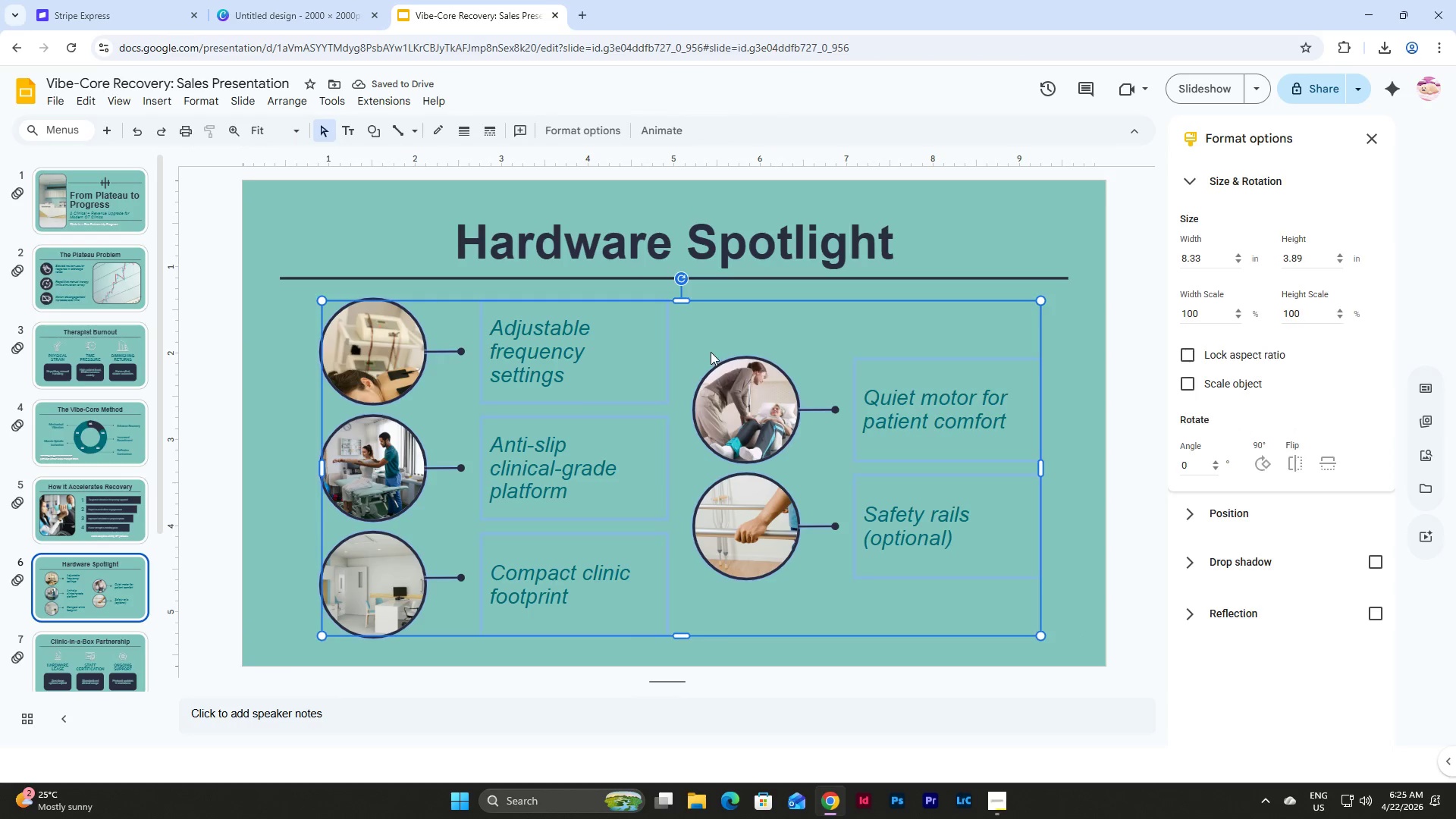 
left_click([711, 352])
 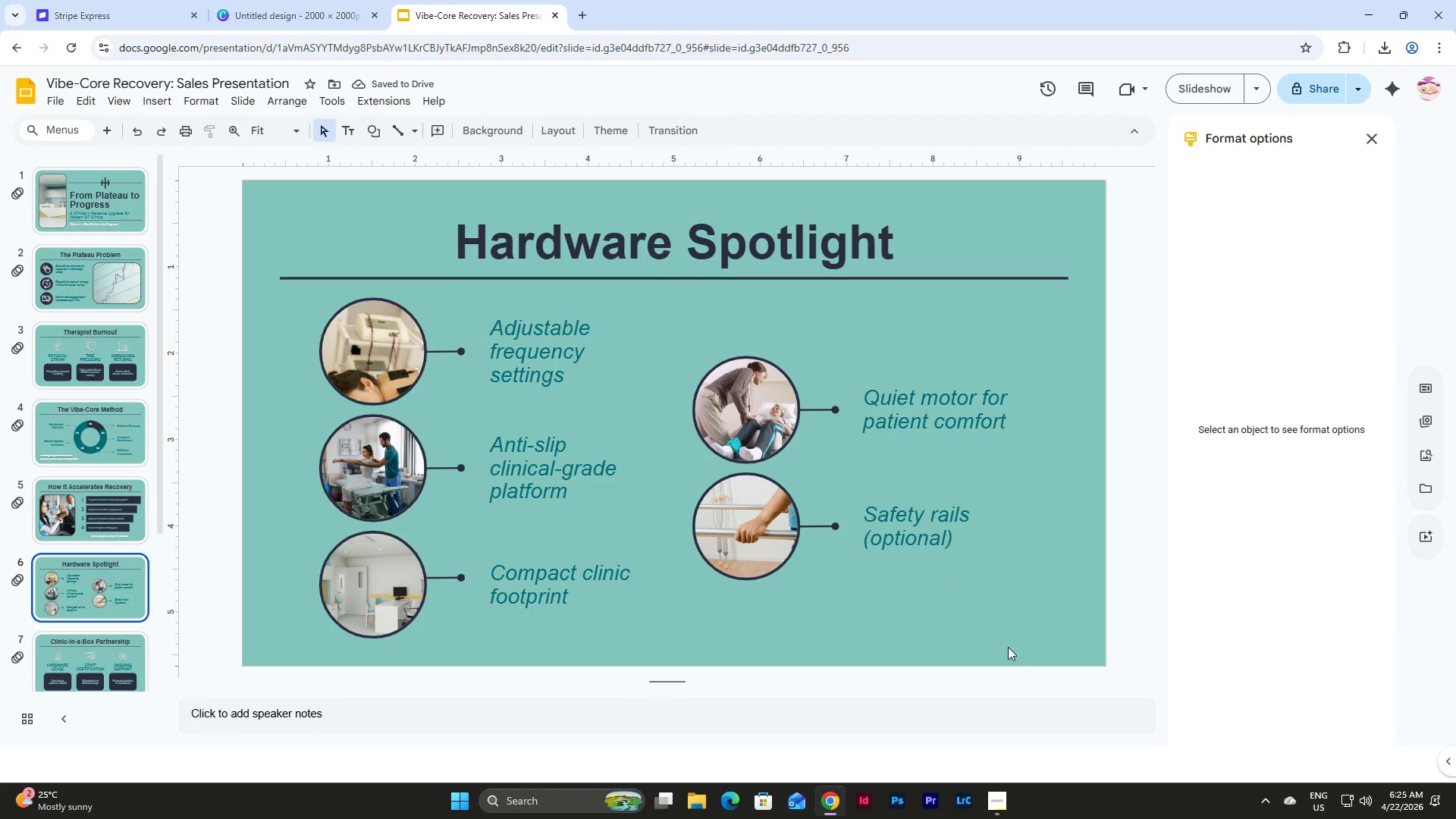 
left_click_drag(start_coordinate=[1002, 611], to_coordinate=[302, 306])
 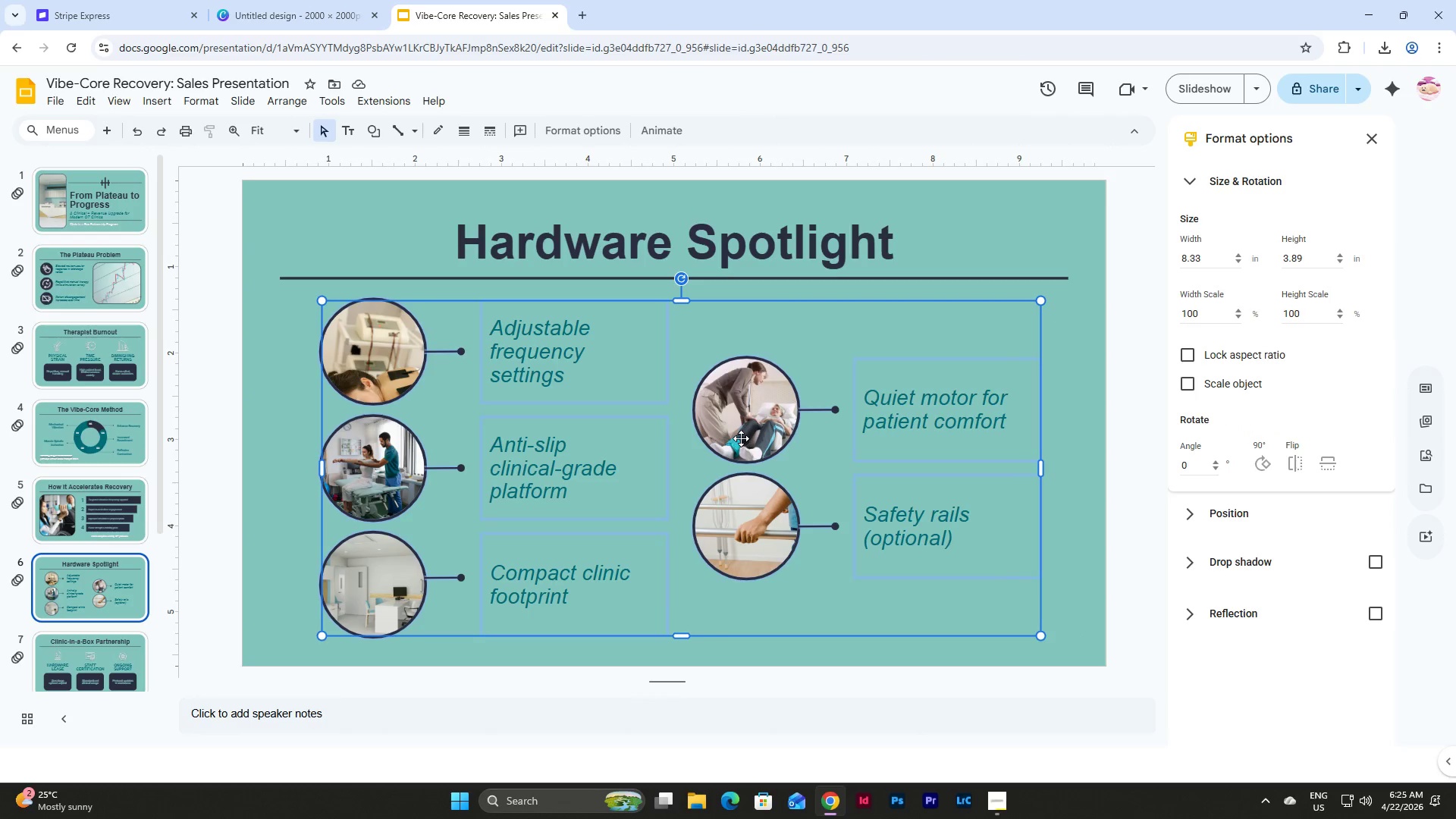 
left_click_drag(start_coordinate=[741, 438], to_coordinate=[735, 438])
 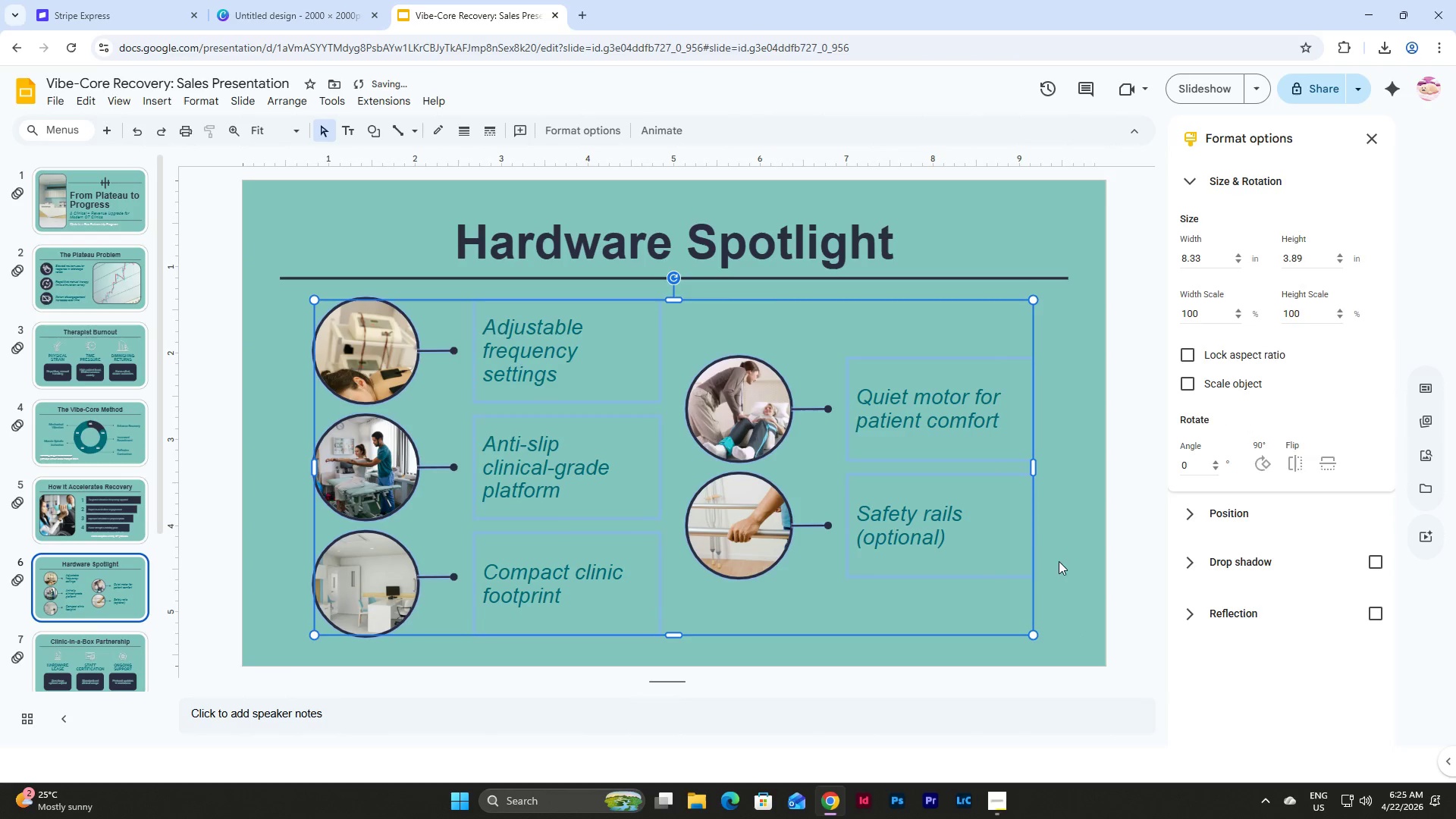 
left_click([1081, 562])
 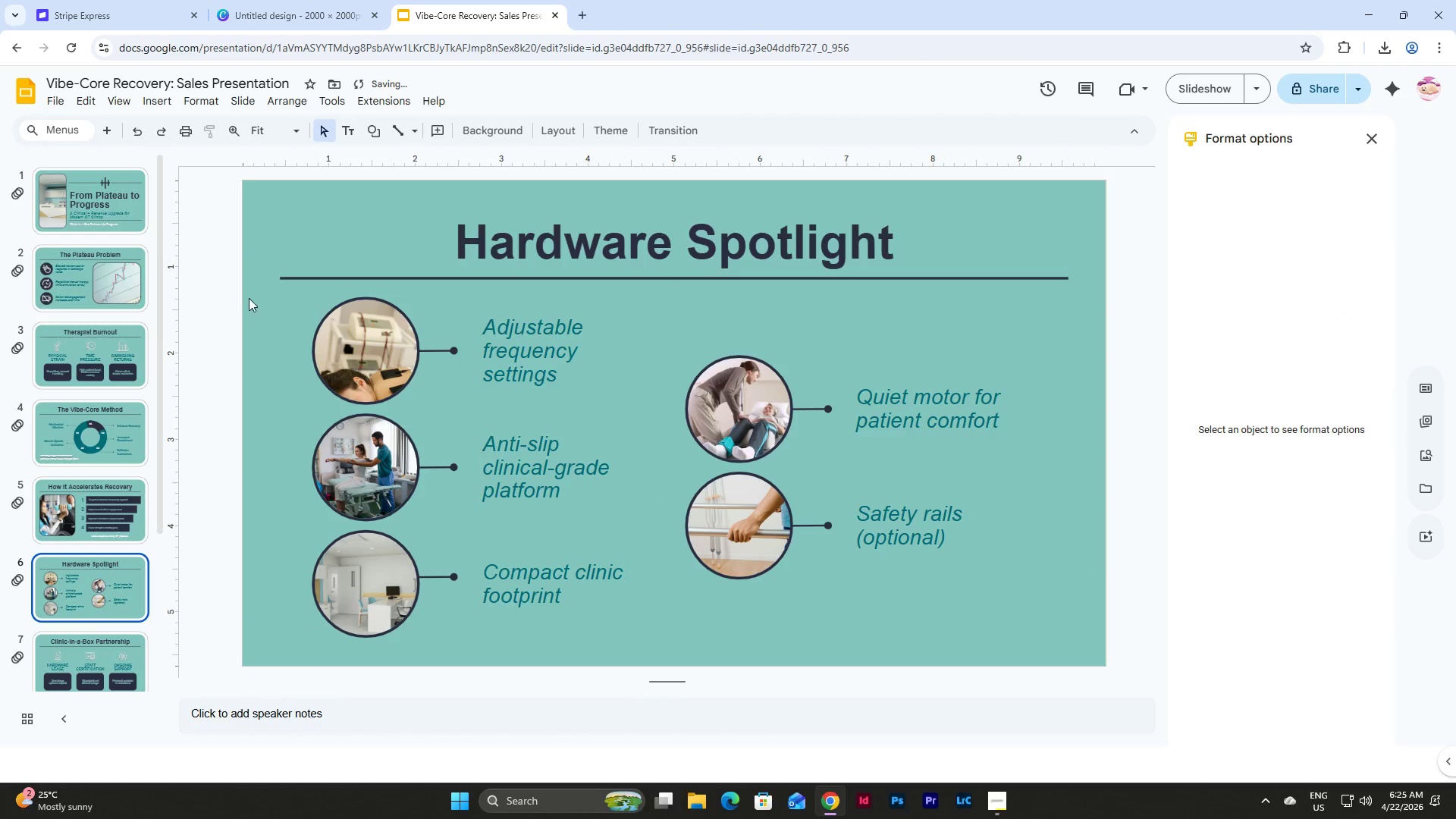 
left_click_drag(start_coordinate=[293, 302], to_coordinate=[449, 363])
 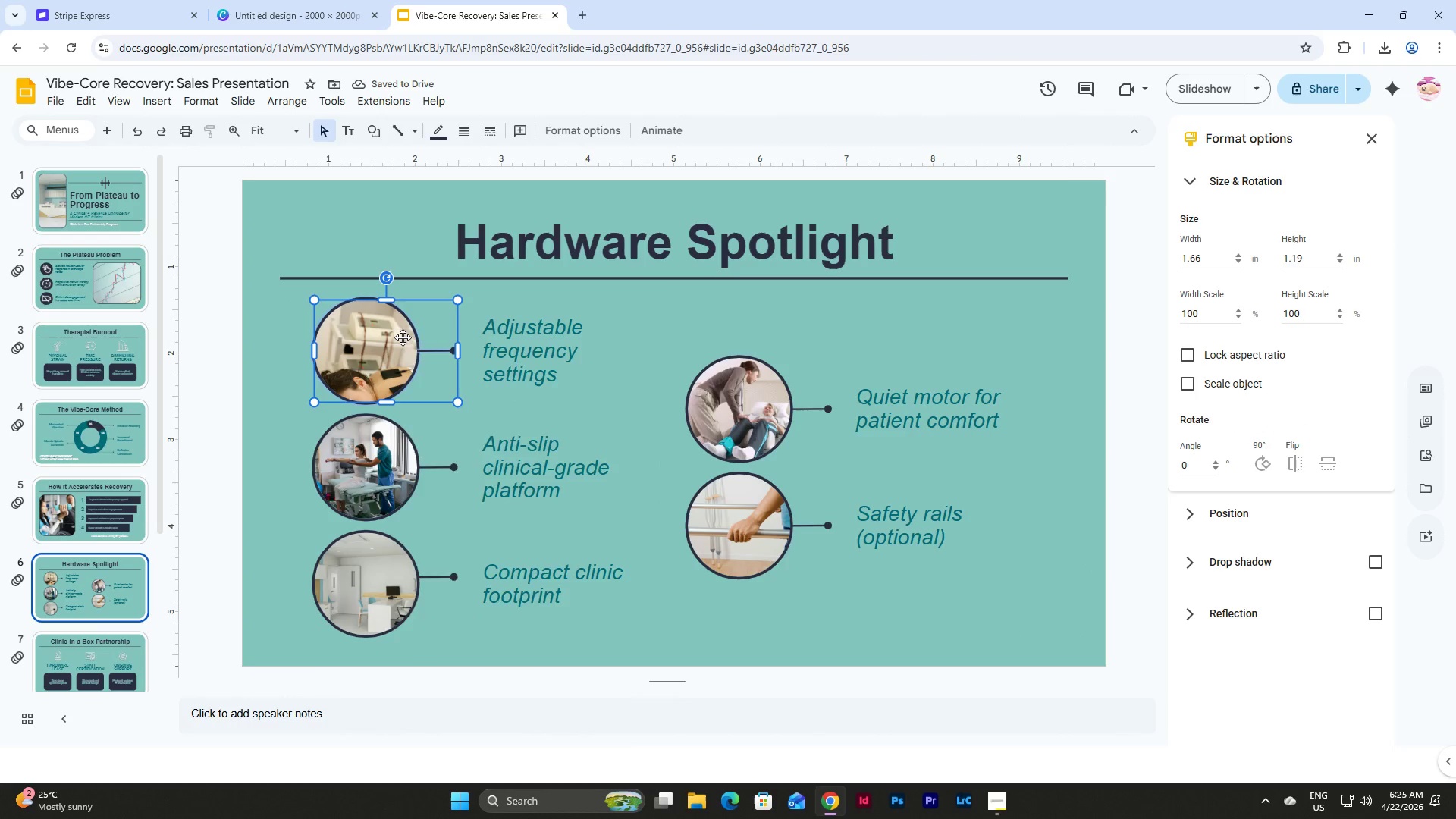 
right_click([403, 337])
 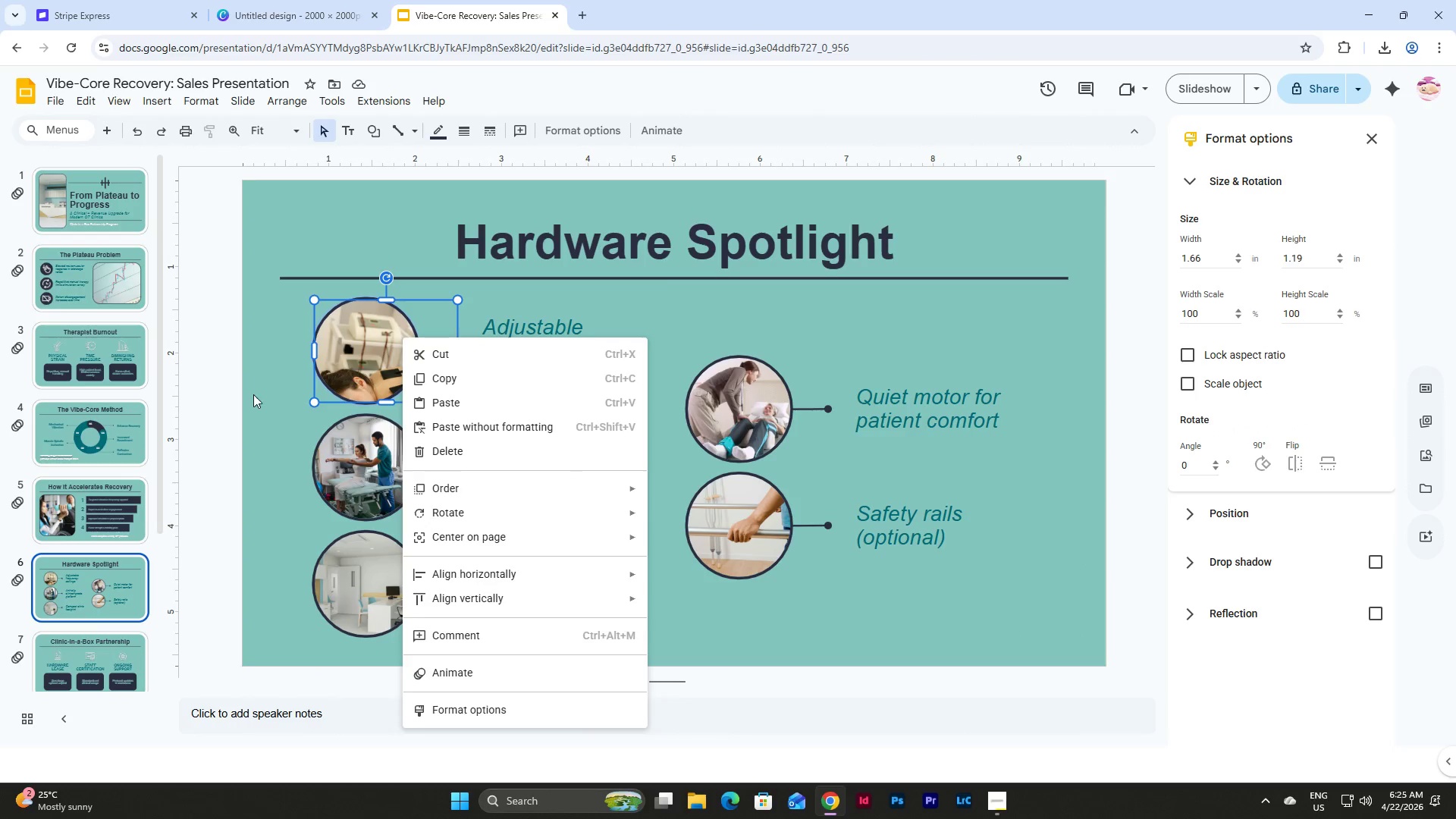 
double_click([354, 334])
 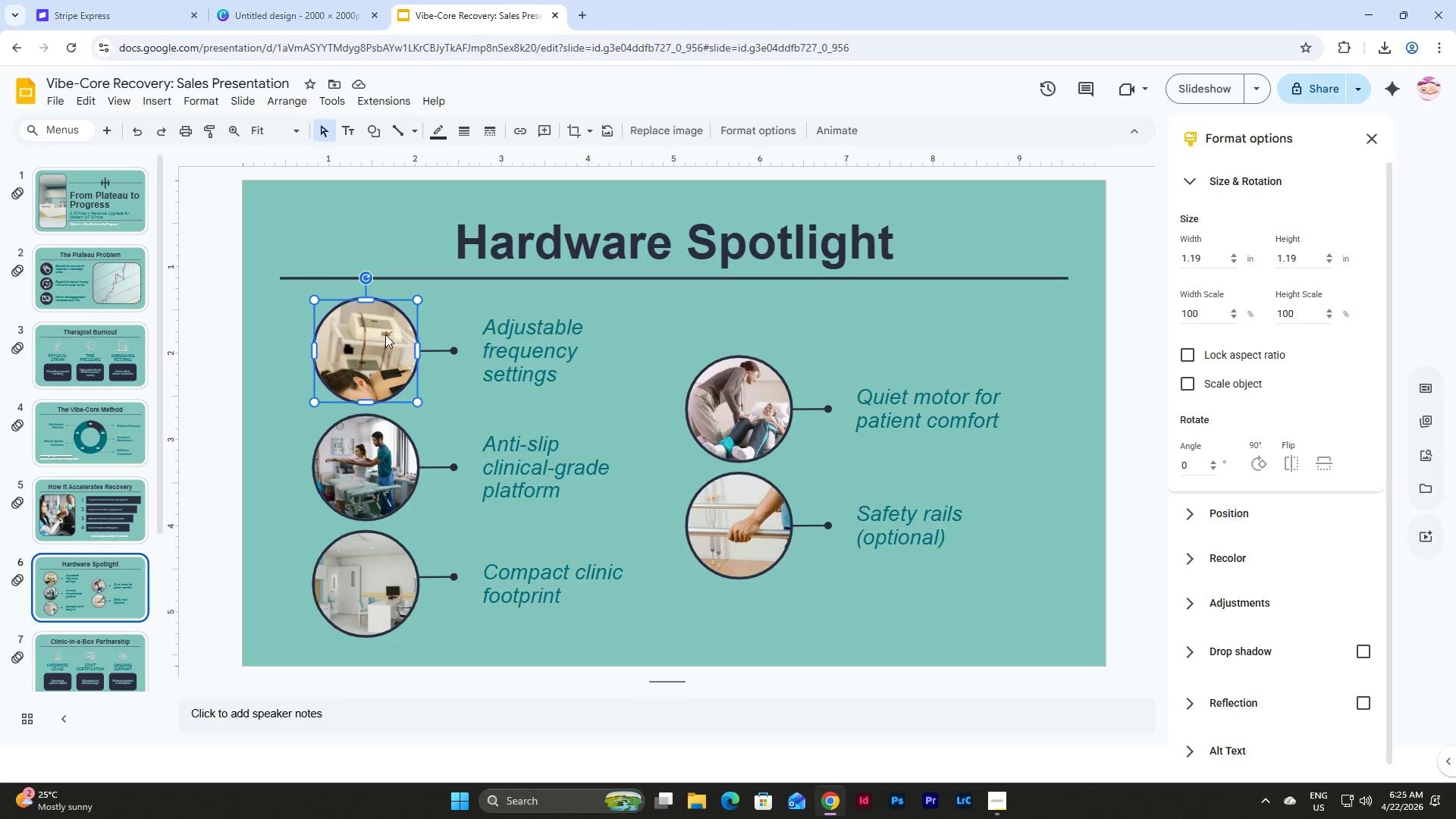 
right_click([385, 334])
 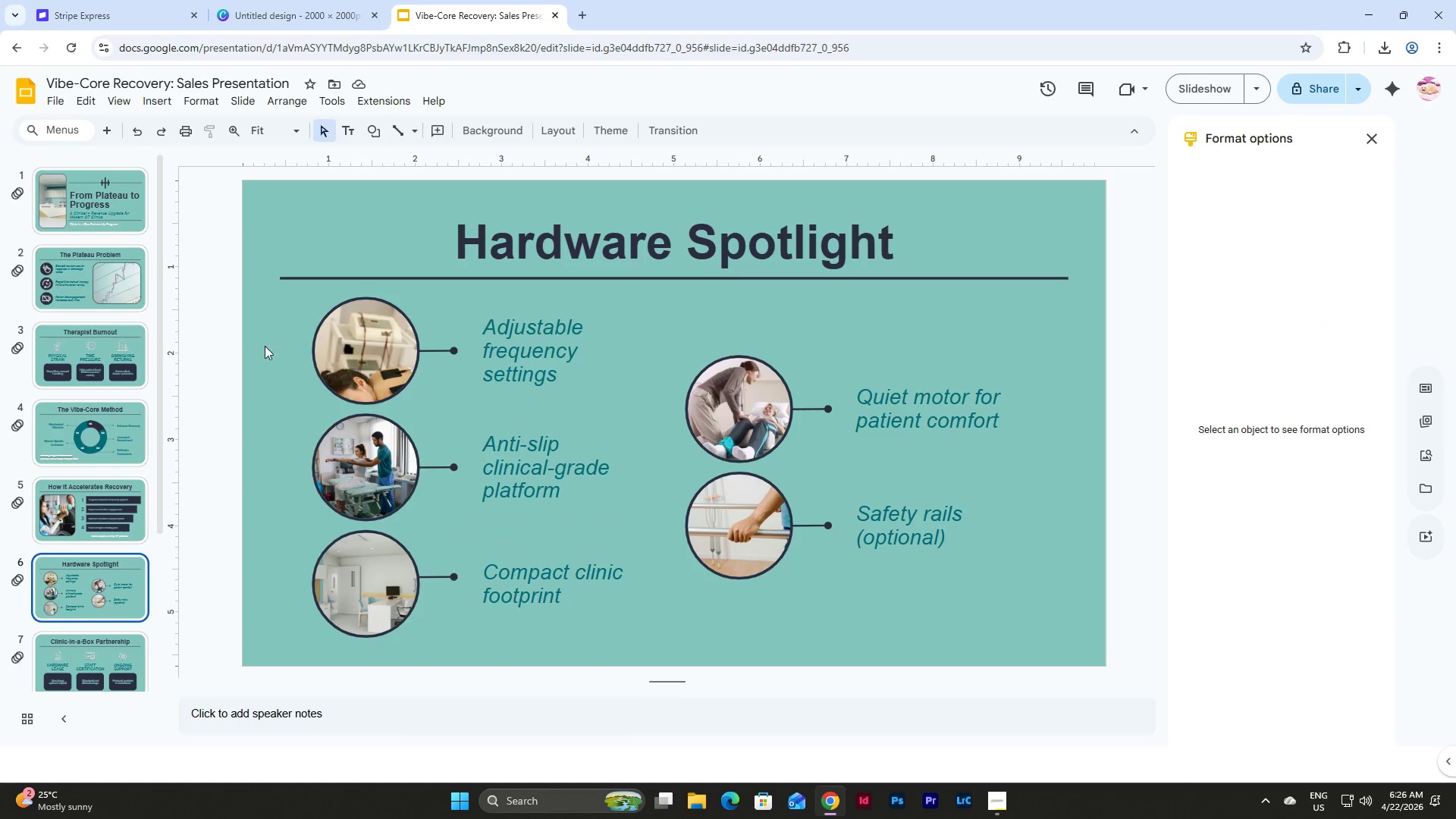 
left_click_drag(start_coordinate=[277, 311], to_coordinate=[435, 380])
 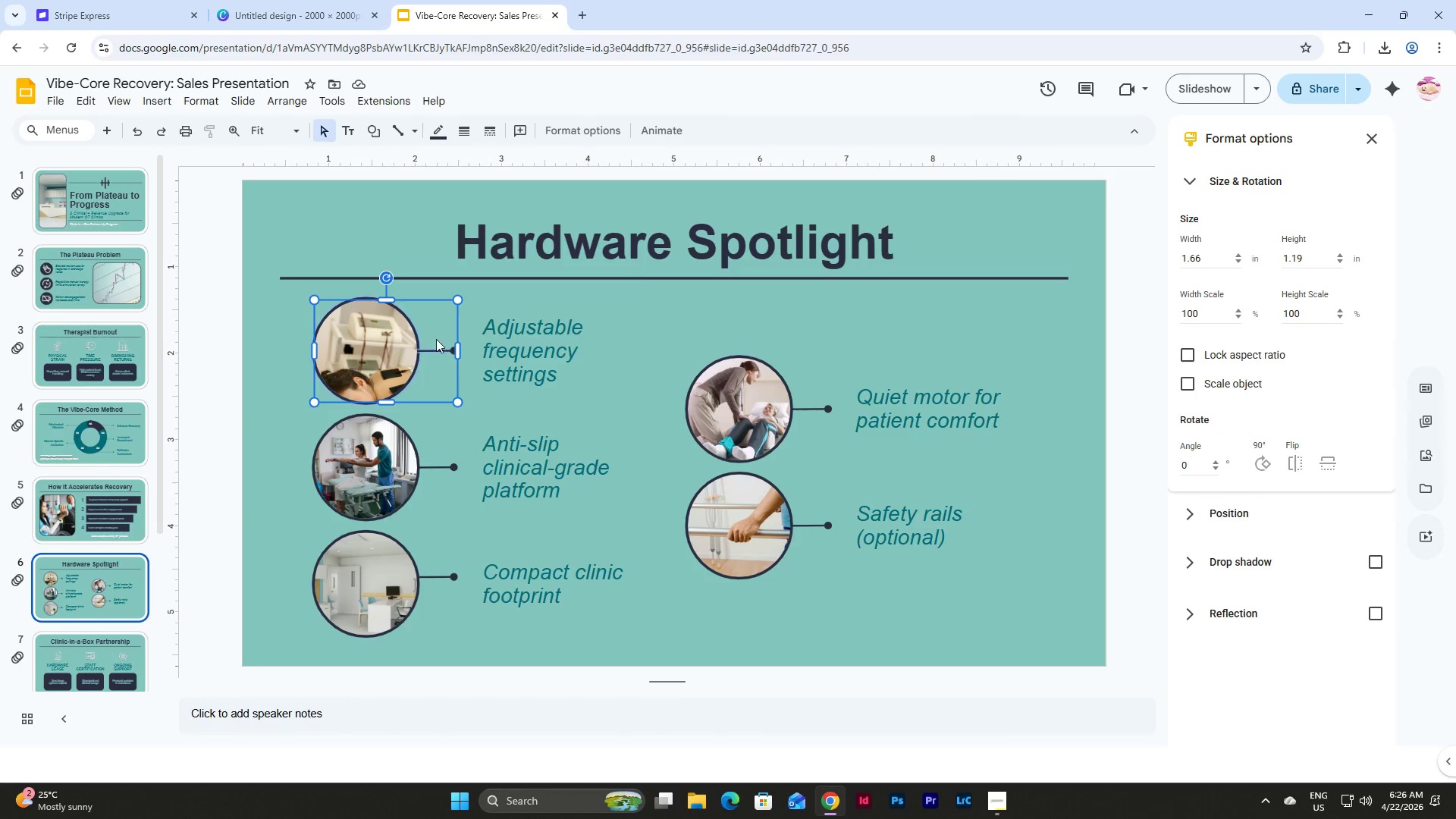 
right_click([436, 337])
 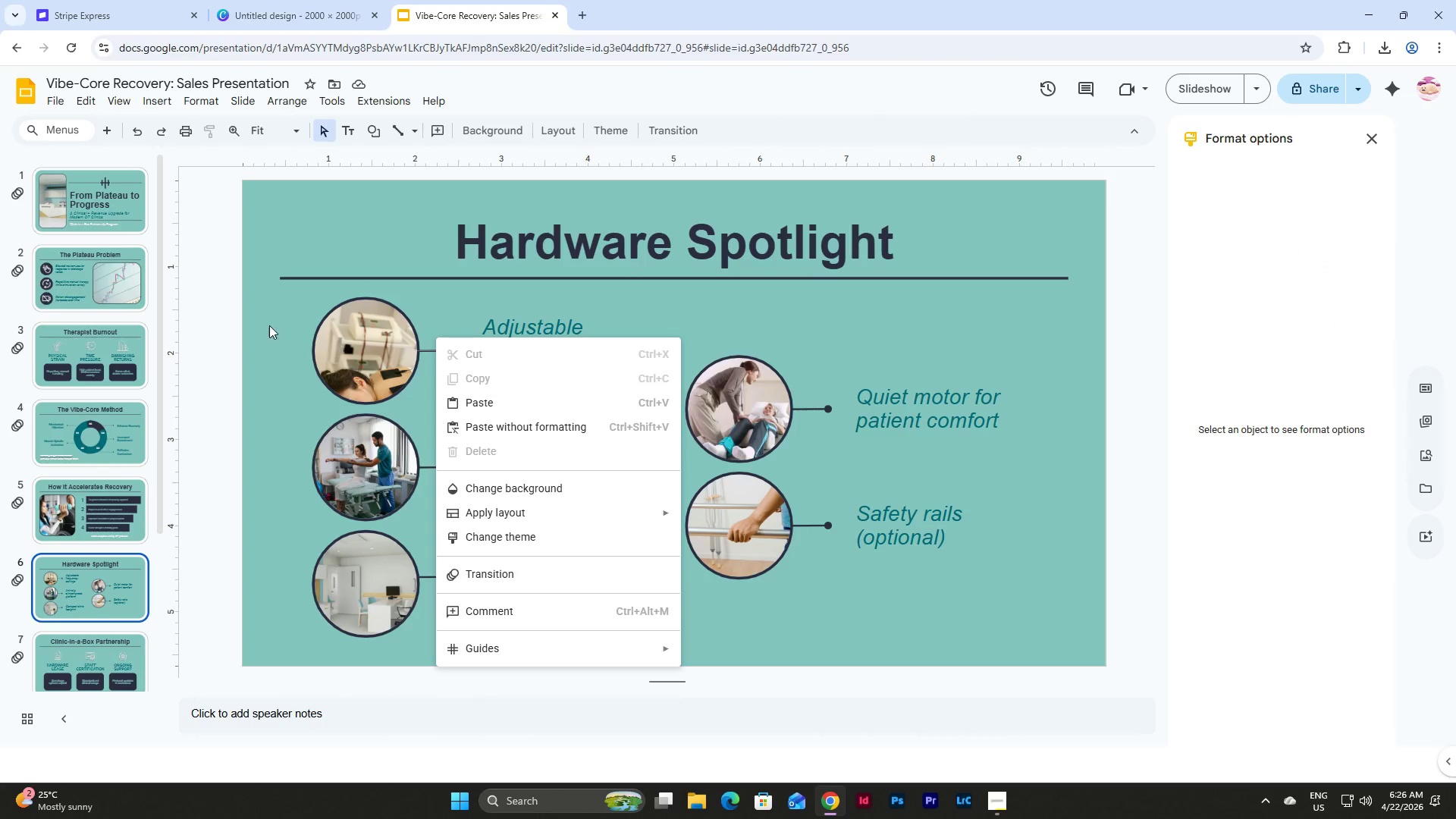 
left_click_drag(start_coordinate=[261, 317], to_coordinate=[441, 372])
 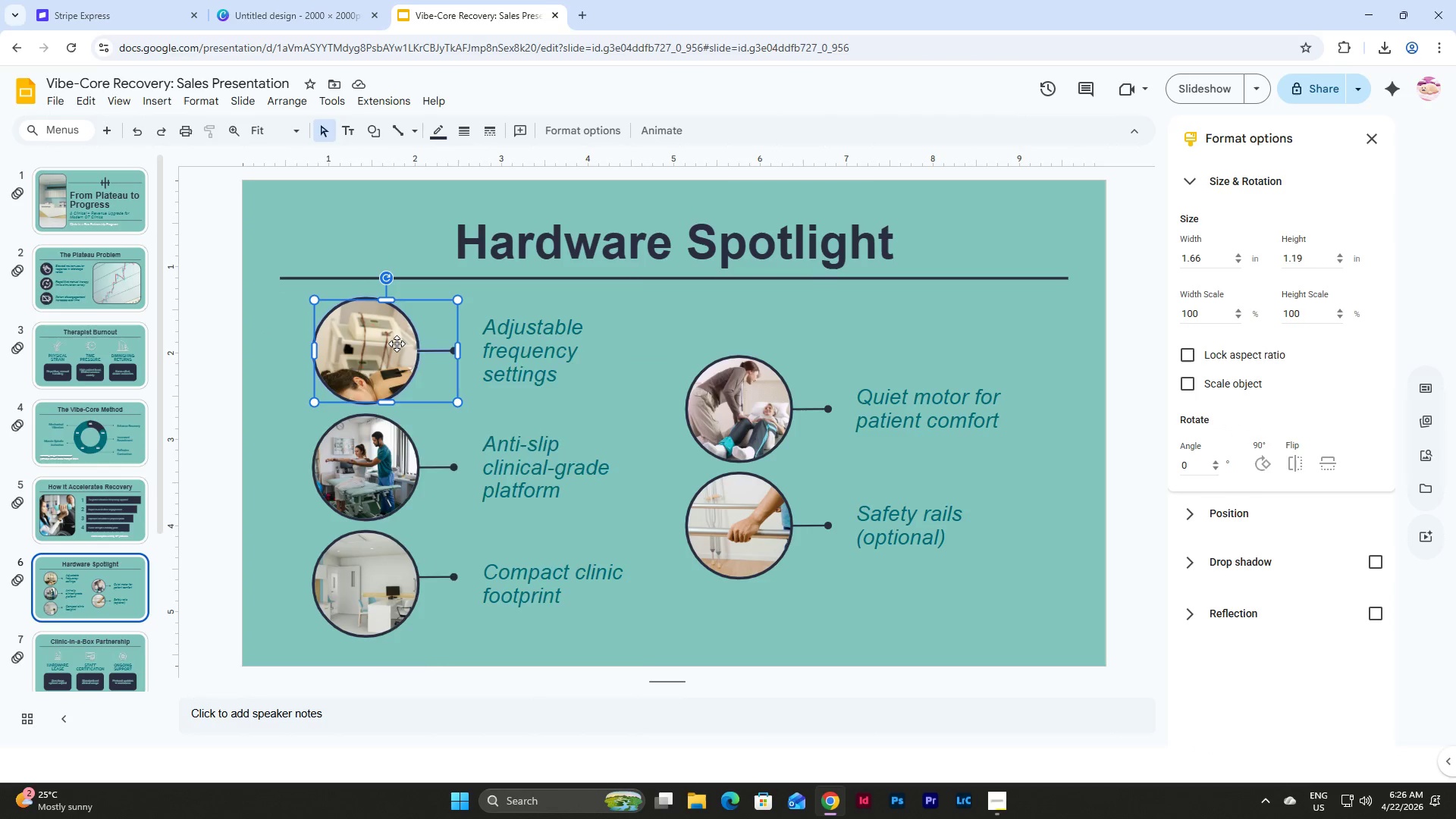 
right_click([396, 343])
 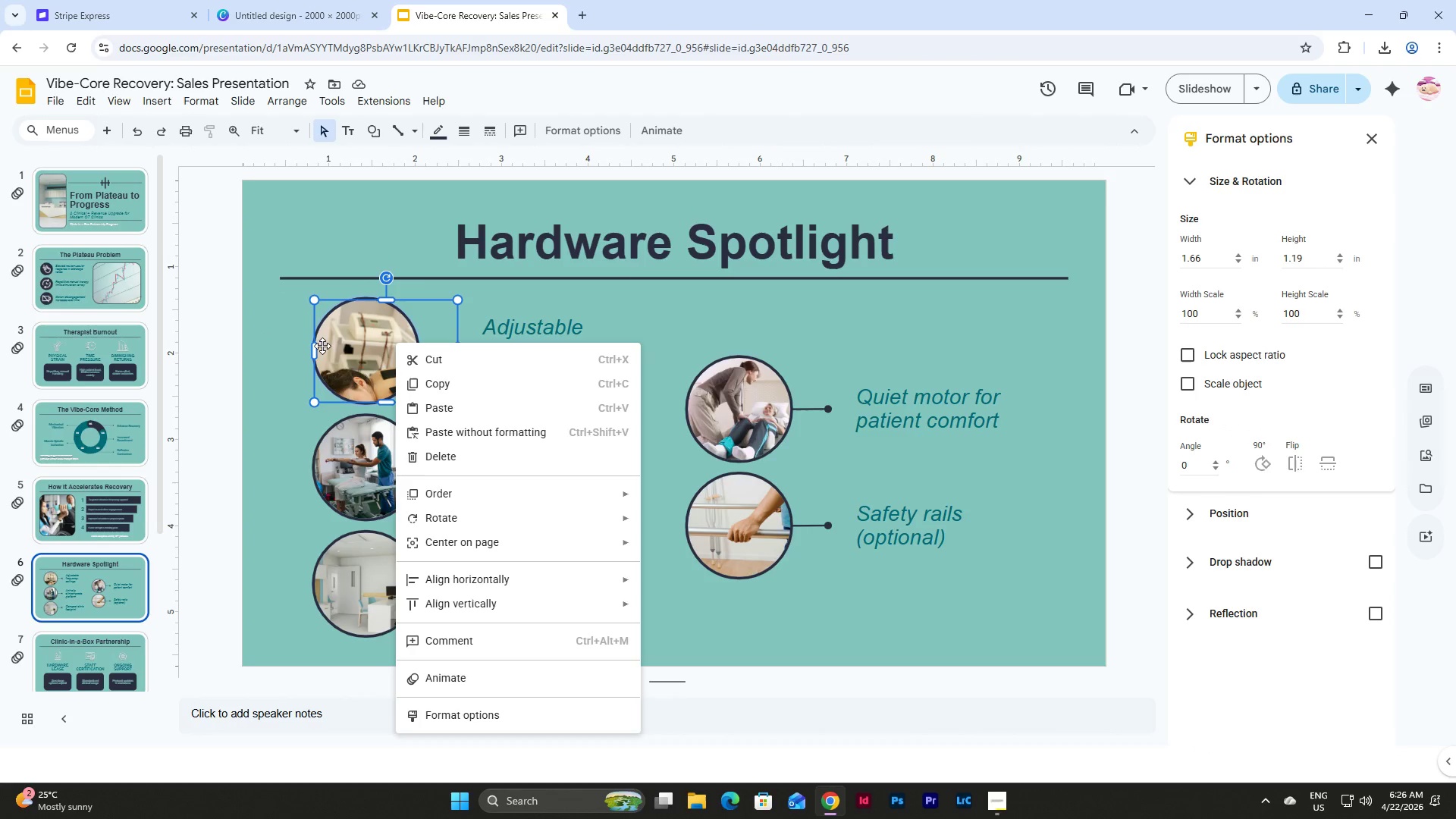 
right_click([346, 329])
 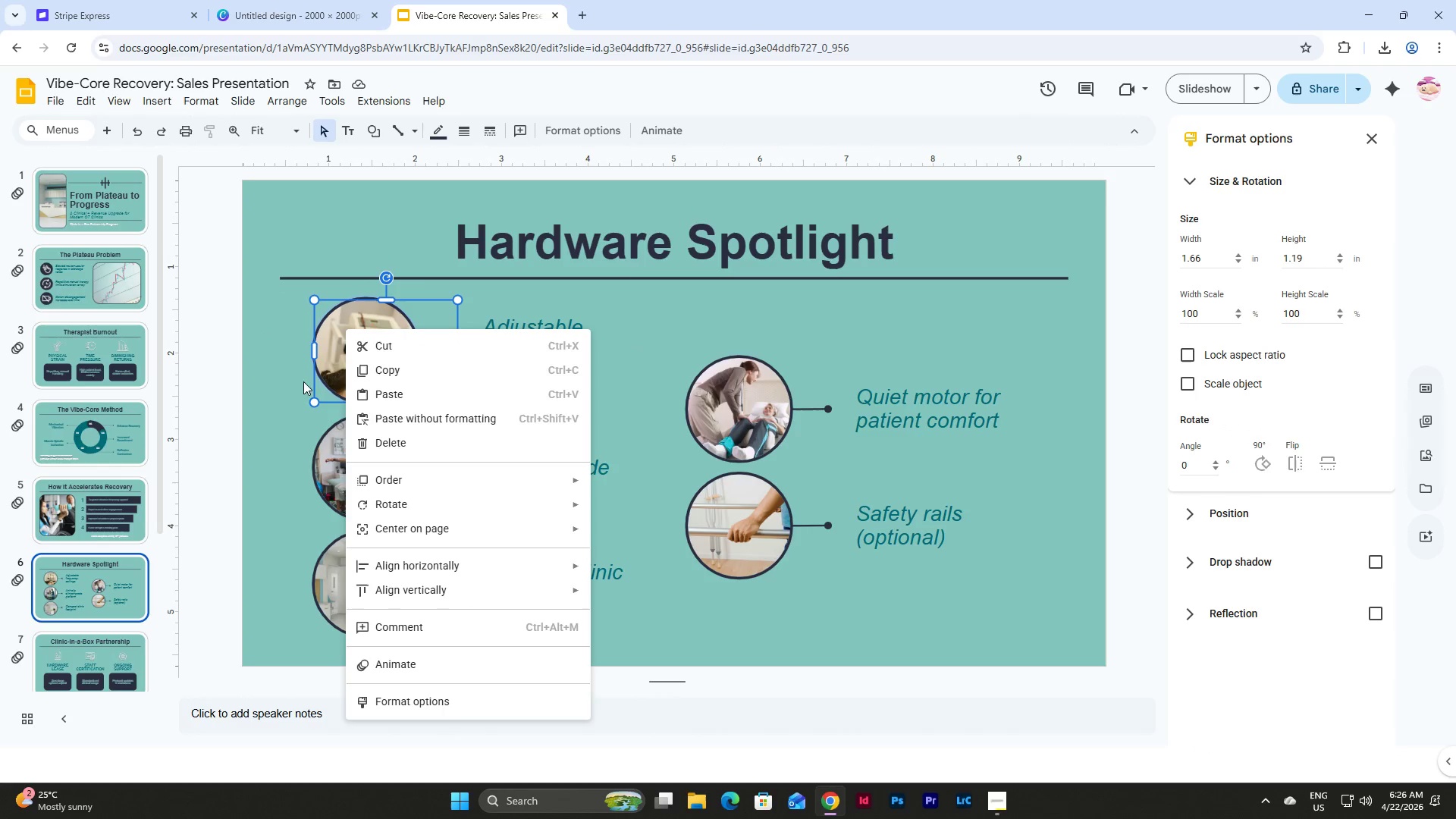 
left_click([250, 344])
 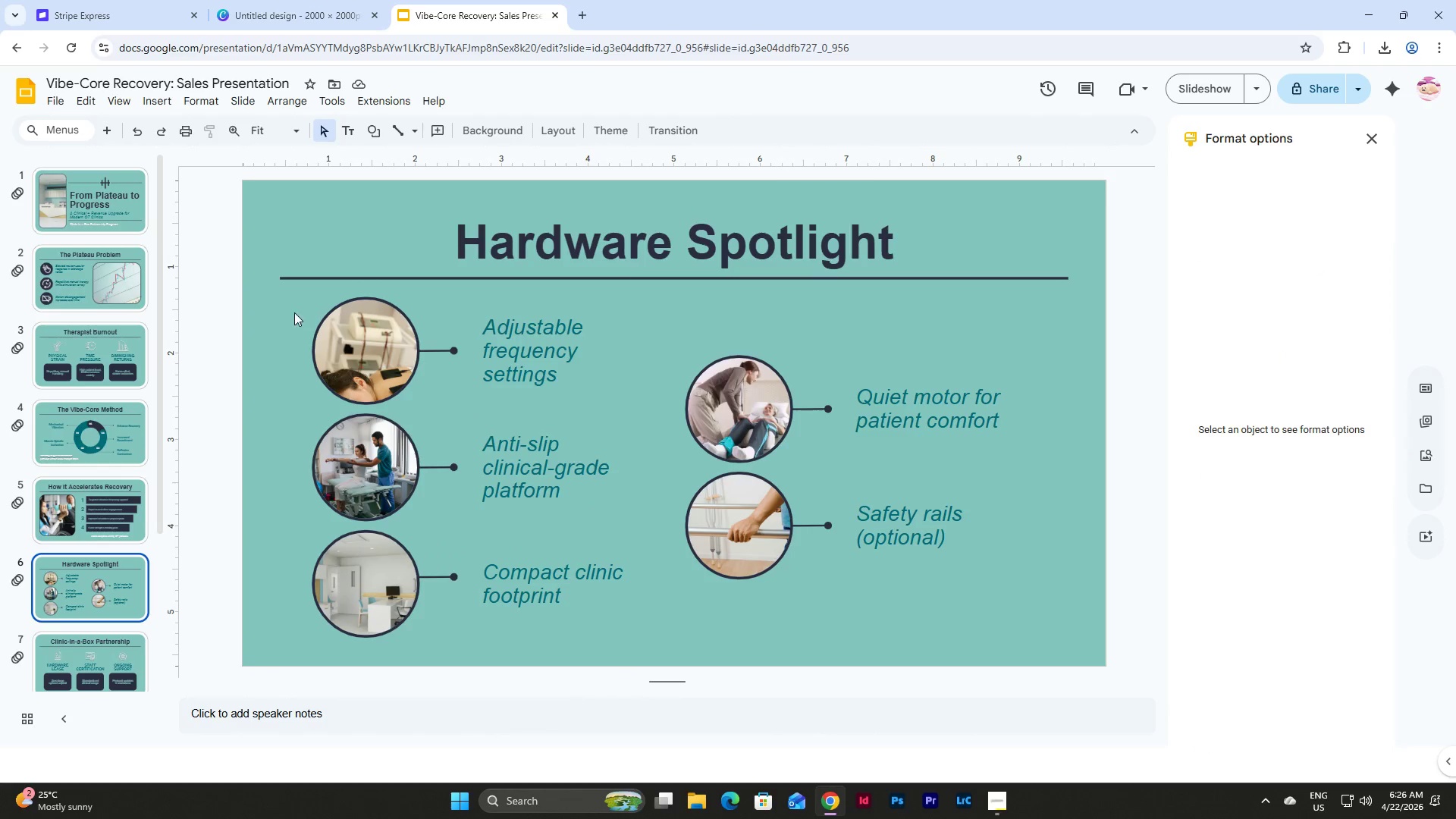 
left_click_drag(start_coordinate=[295, 312], to_coordinate=[458, 376])
 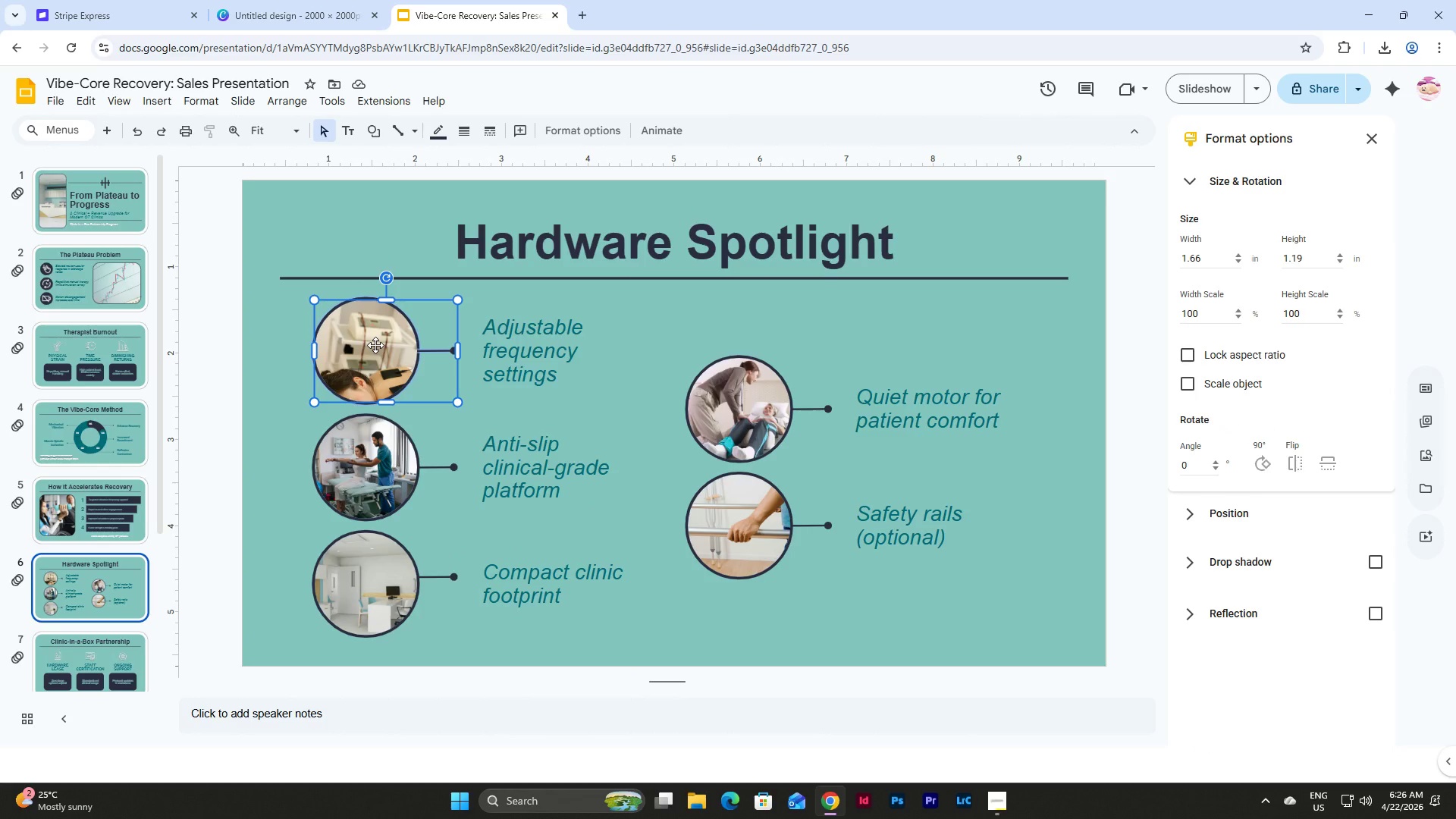 
key(Control+G)
 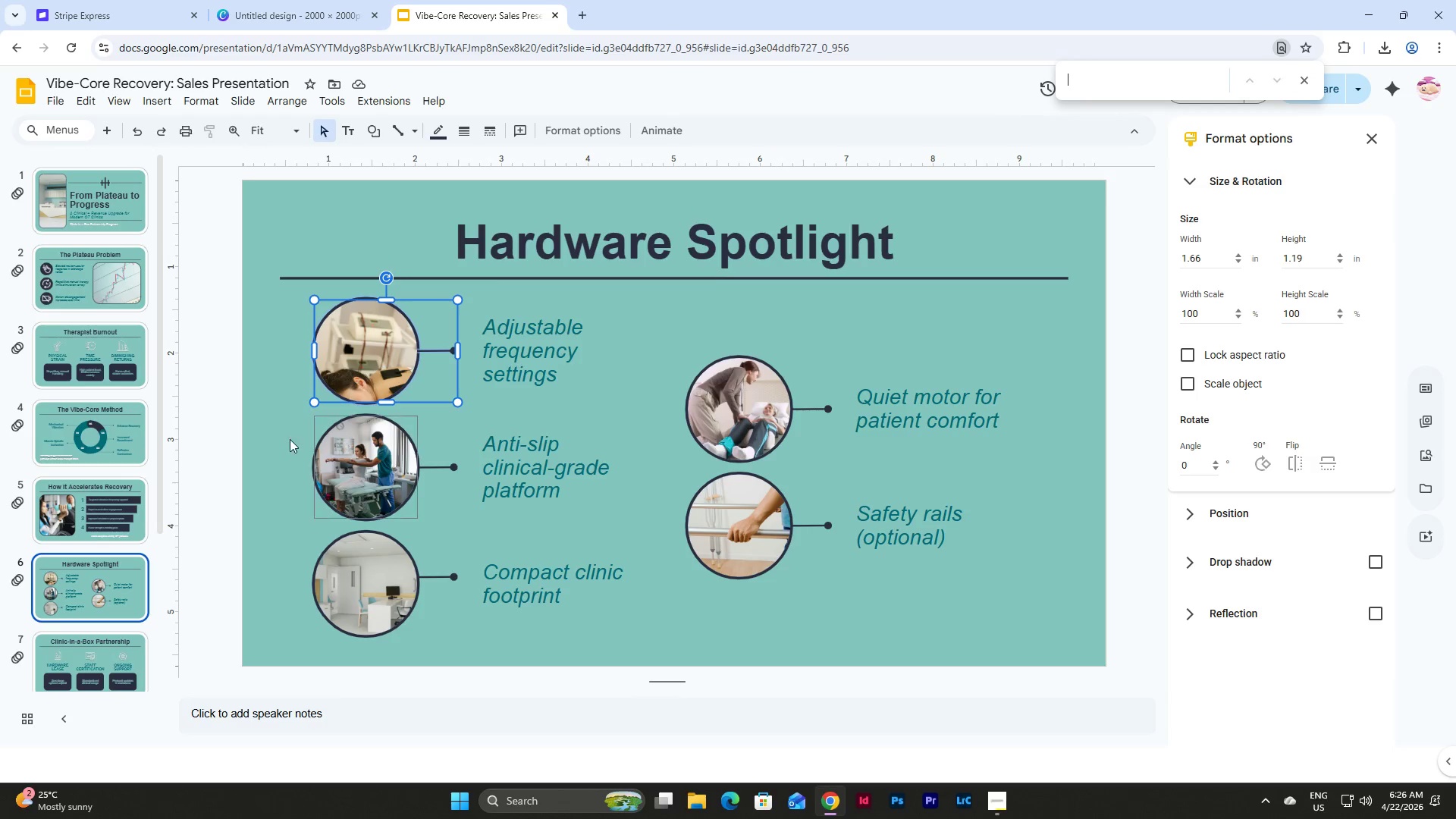 
left_click([272, 378])
 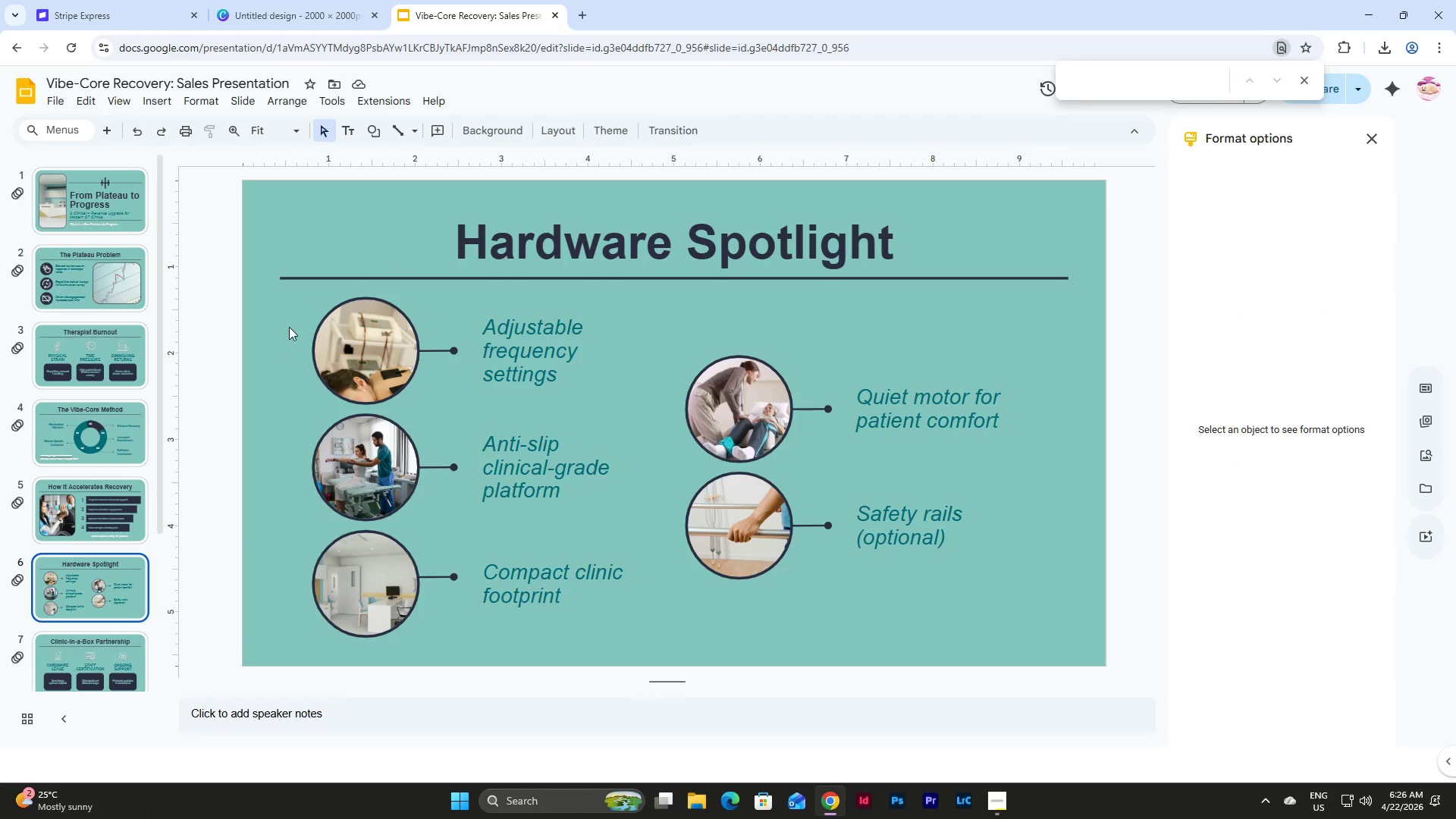 
left_click_drag(start_coordinate=[292, 322], to_coordinate=[452, 384])
 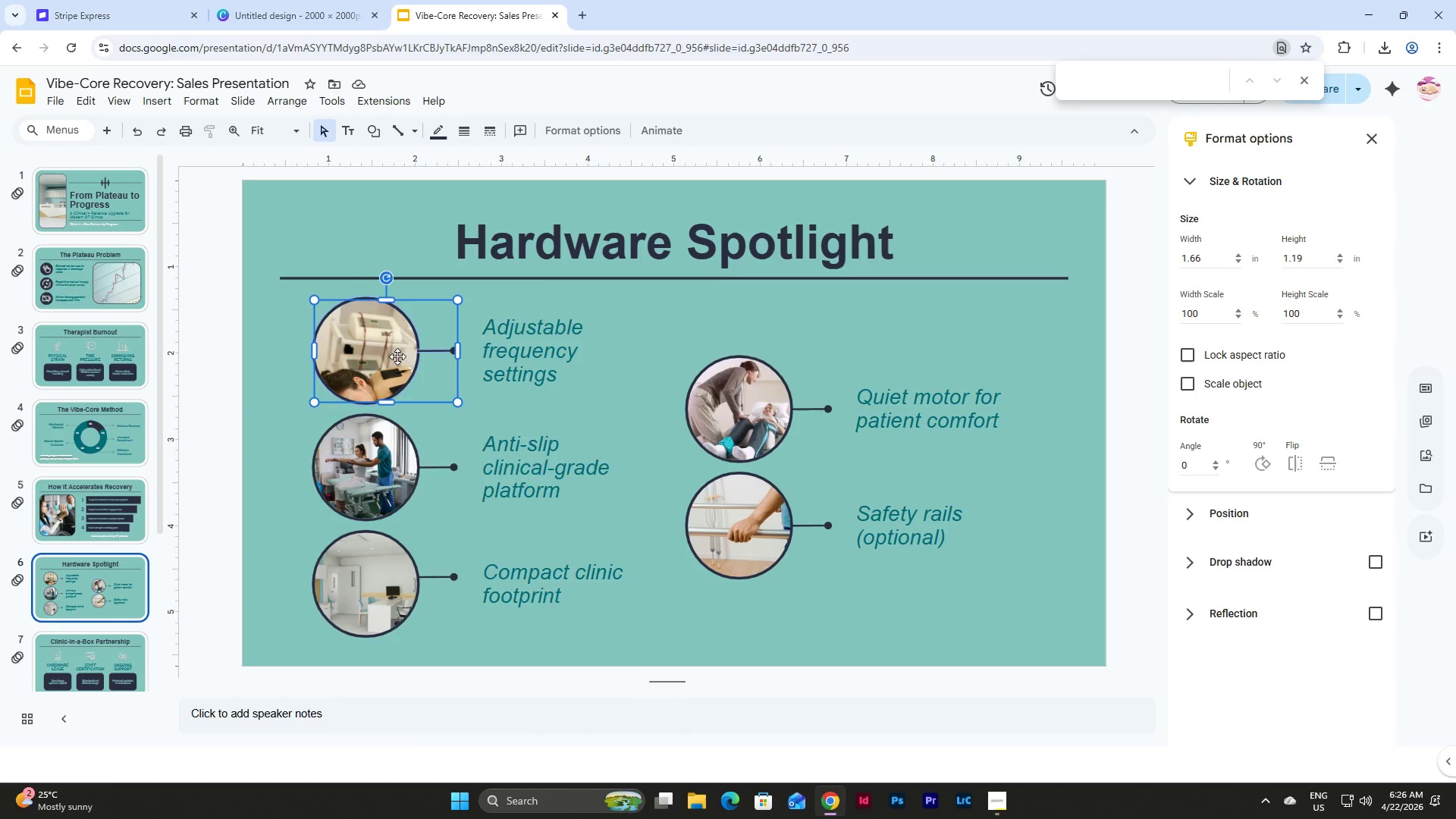 
right_click([397, 356])
 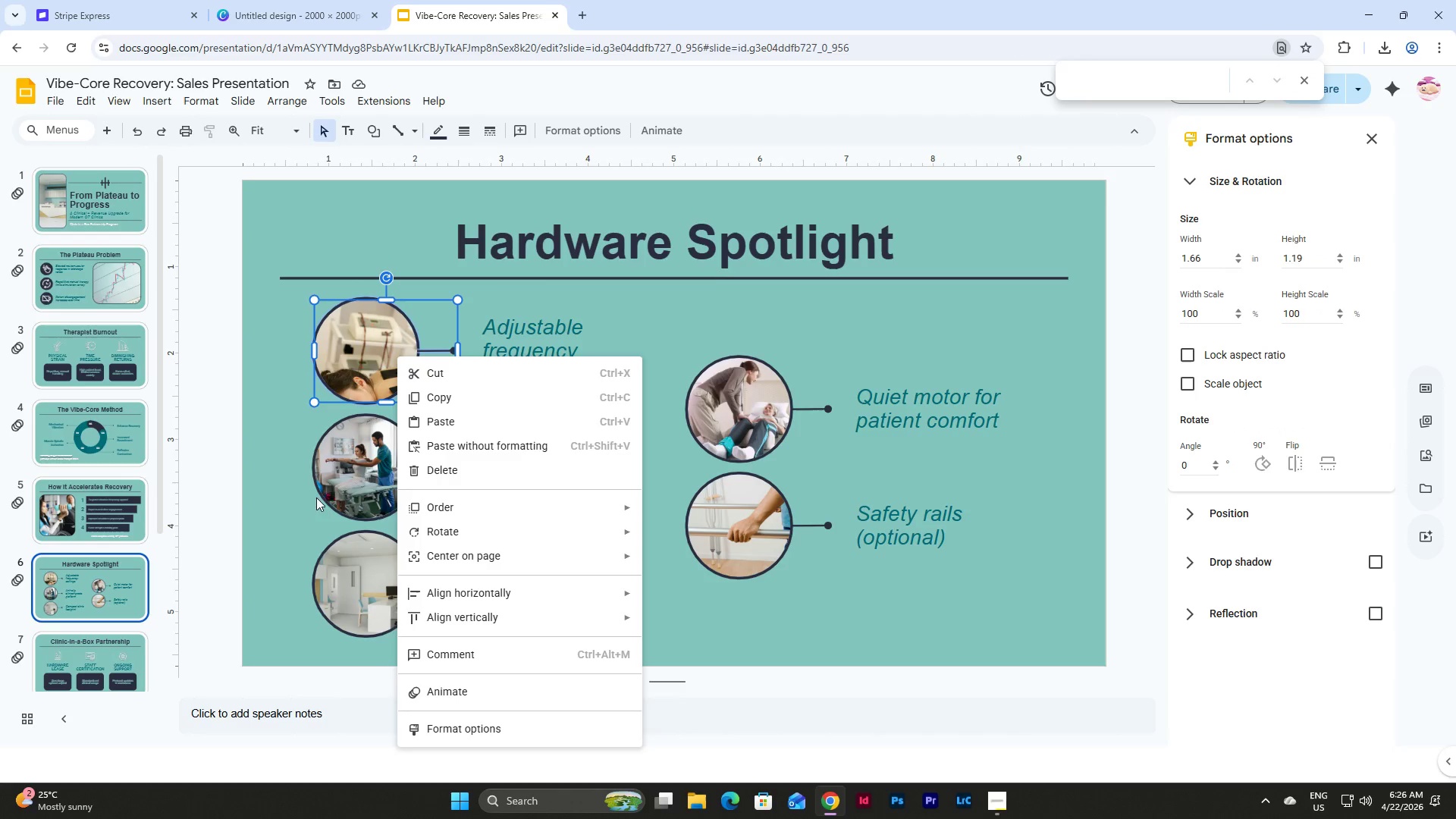 
left_click([291, 440])
 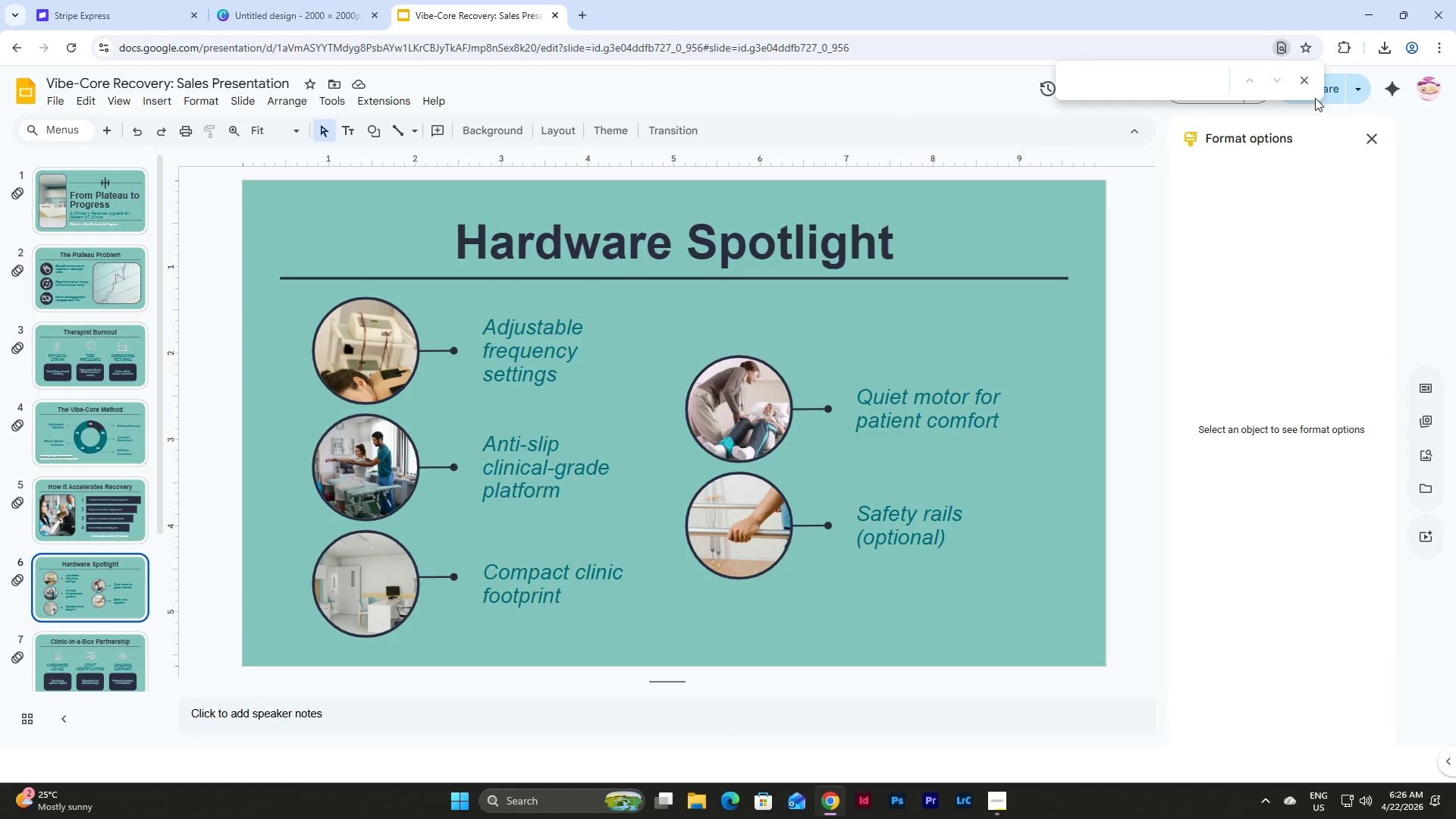 
left_click([1304, 80])
 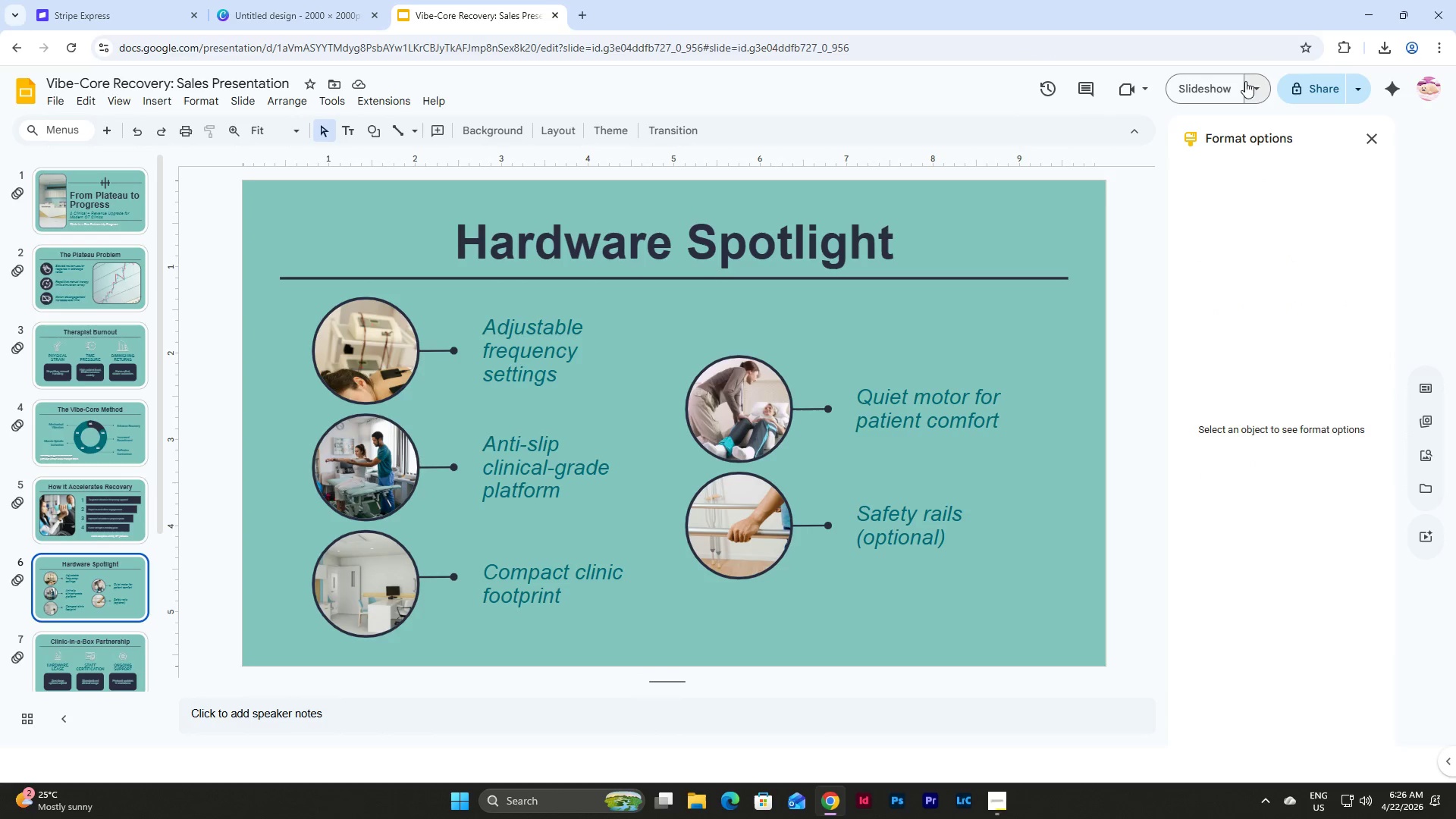 
left_click([1220, 80])
 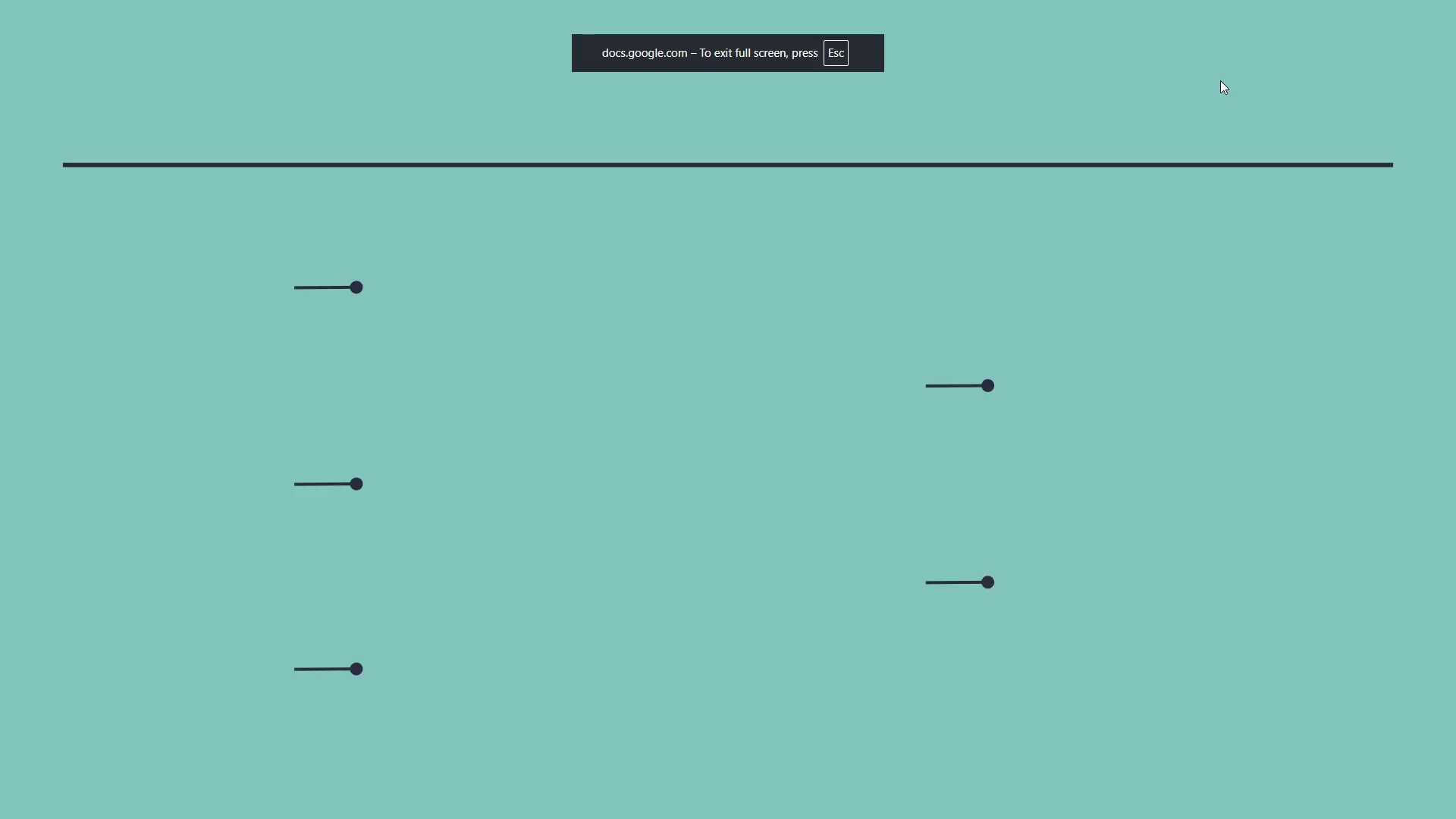 
key(ArrowRight)
 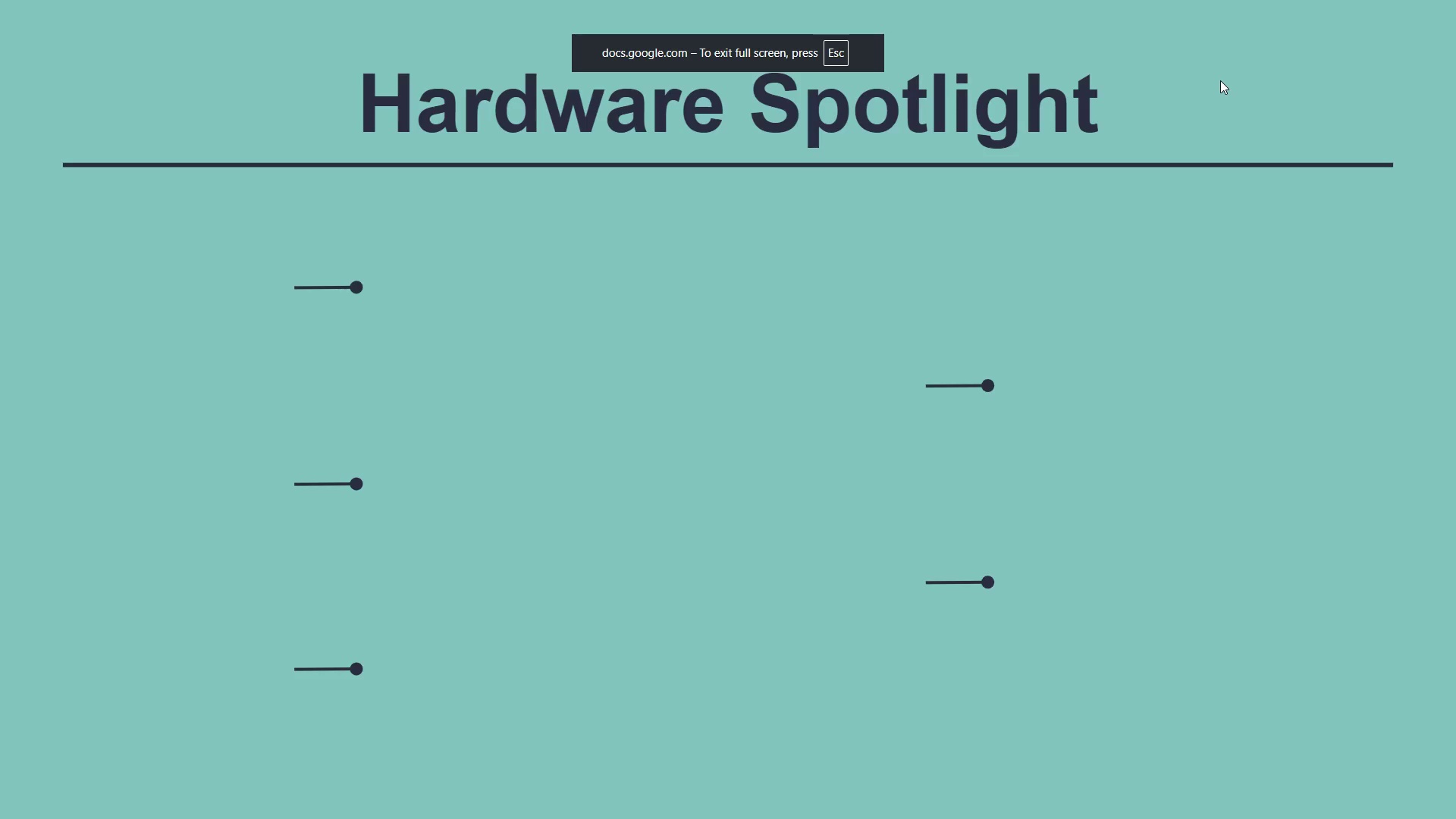 
key(Escape)
 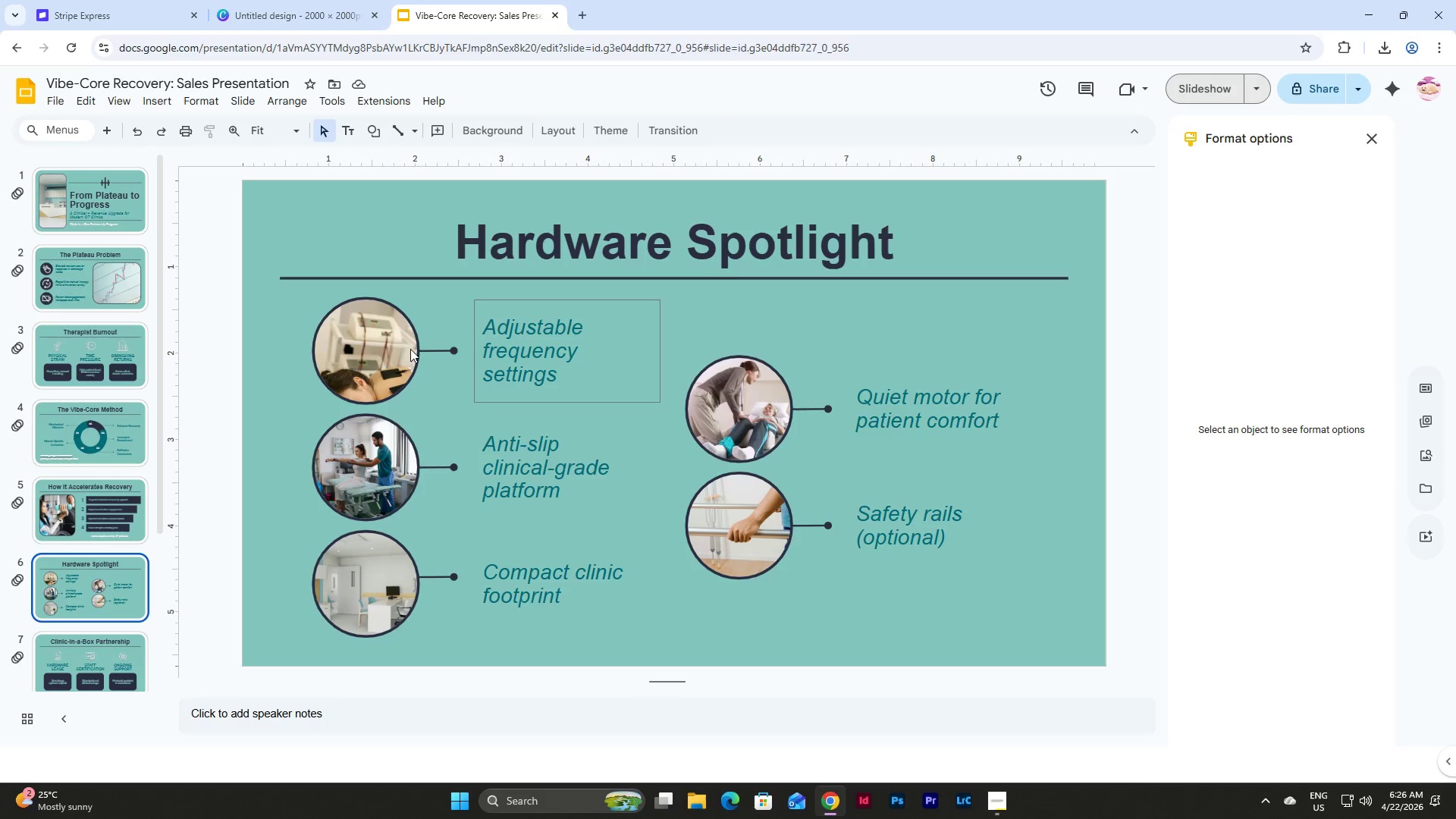 
left_click([353, 327])
 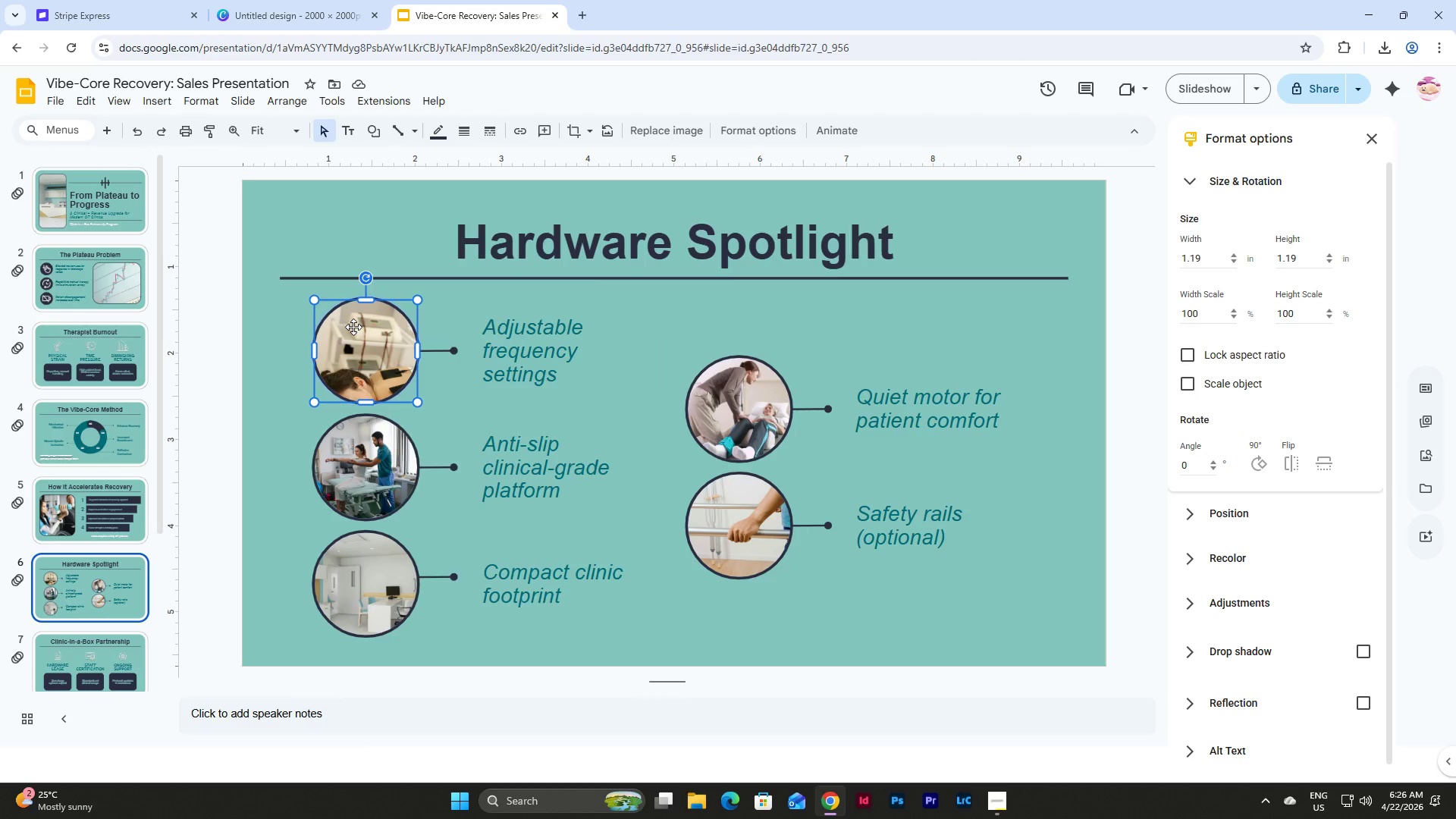 
right_click([353, 327])
 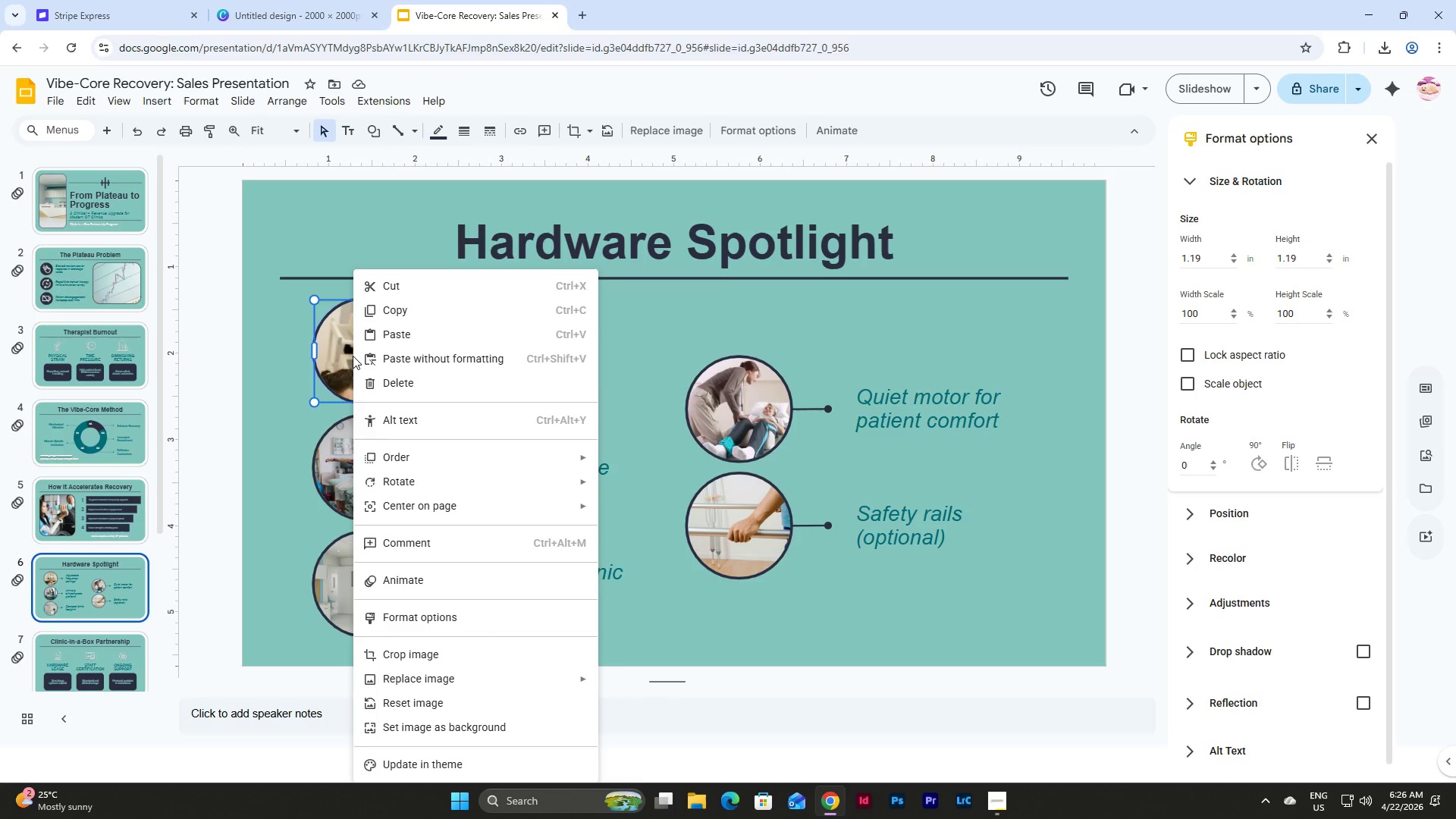 
left_click([264, 337])
 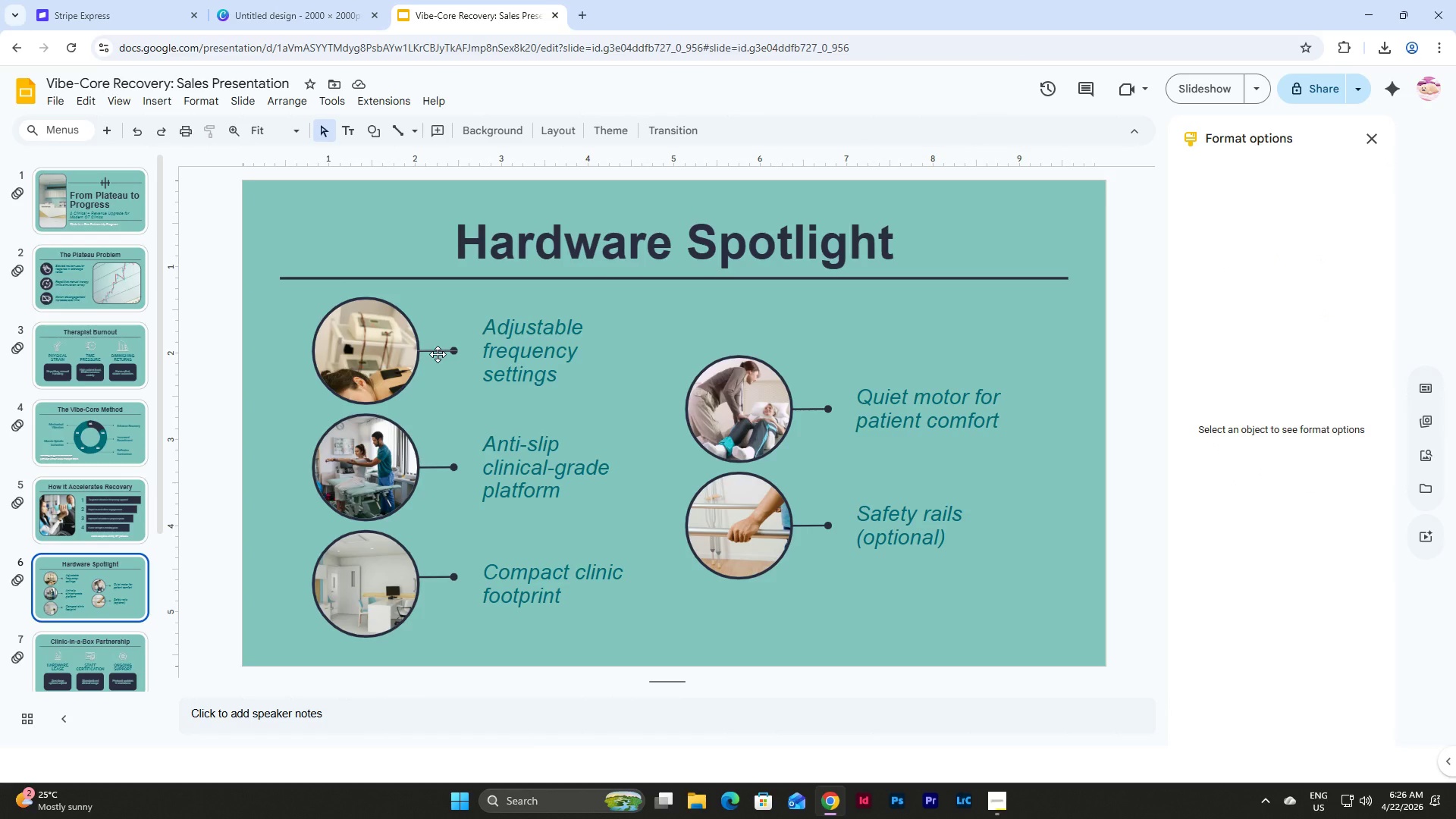 
wait(5.47)
 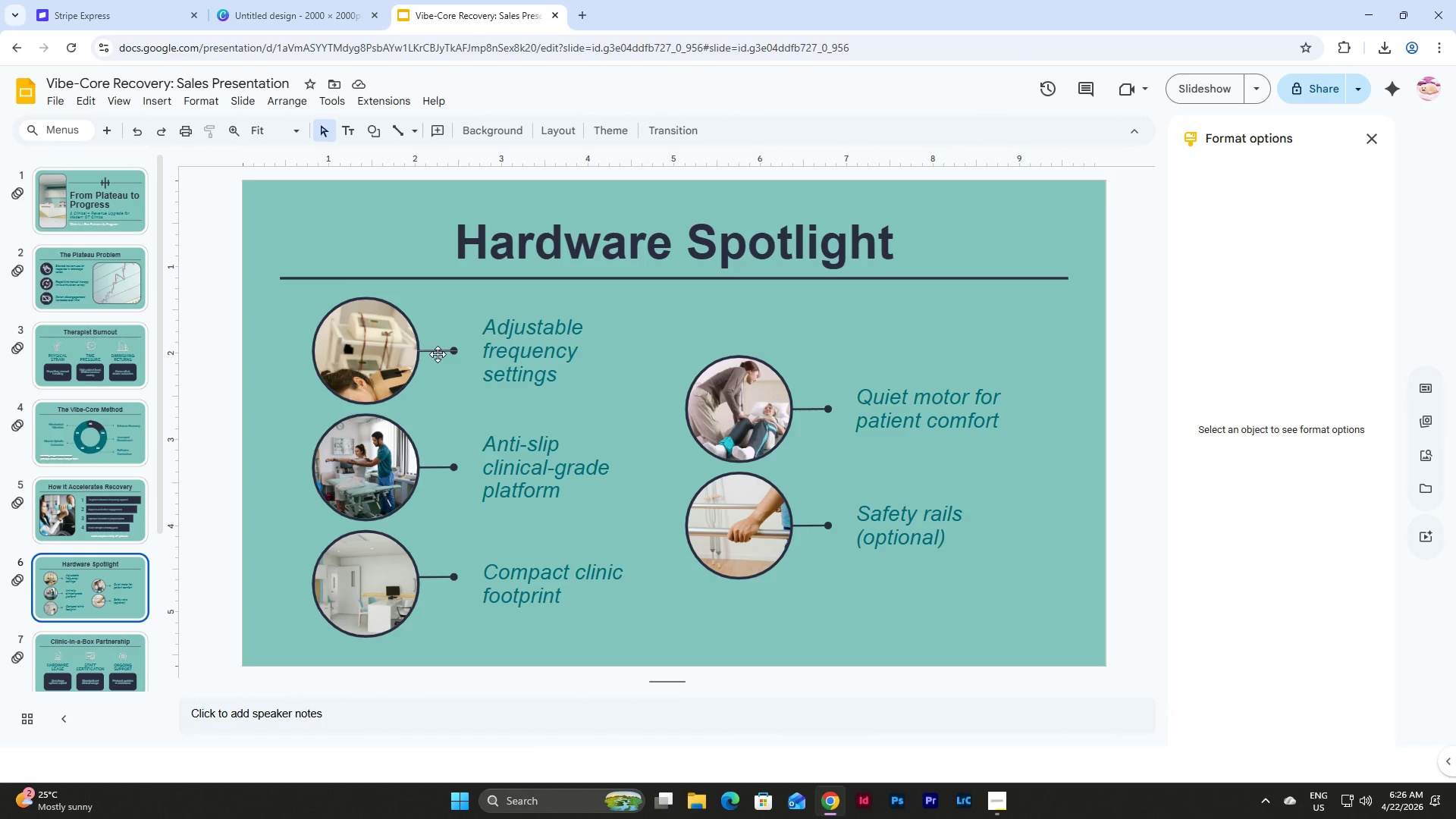 
left_click([438, 354])
 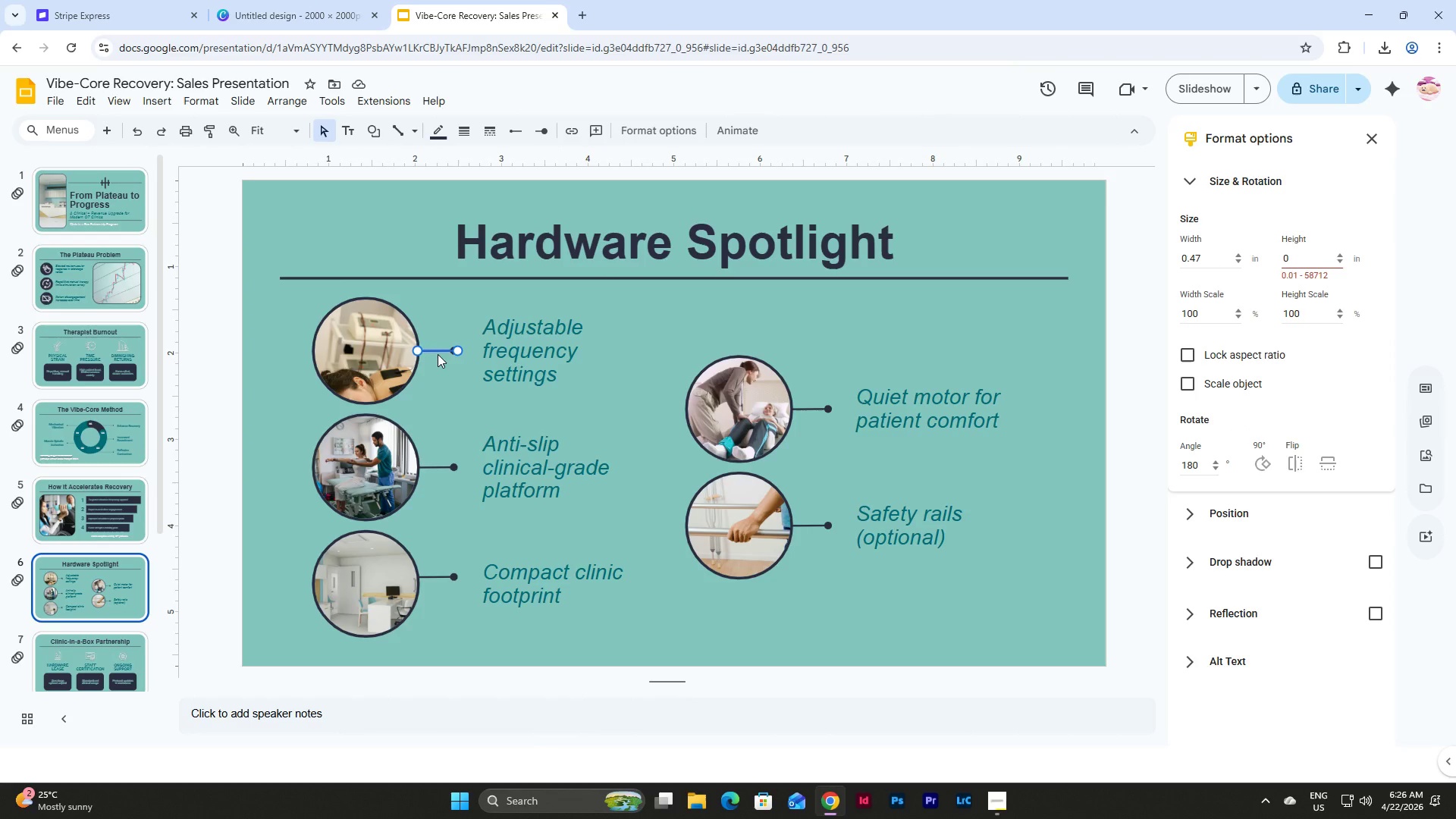 
hold_key(key=ShiftLeft, duration=2.22)
left_click([448, 465])
 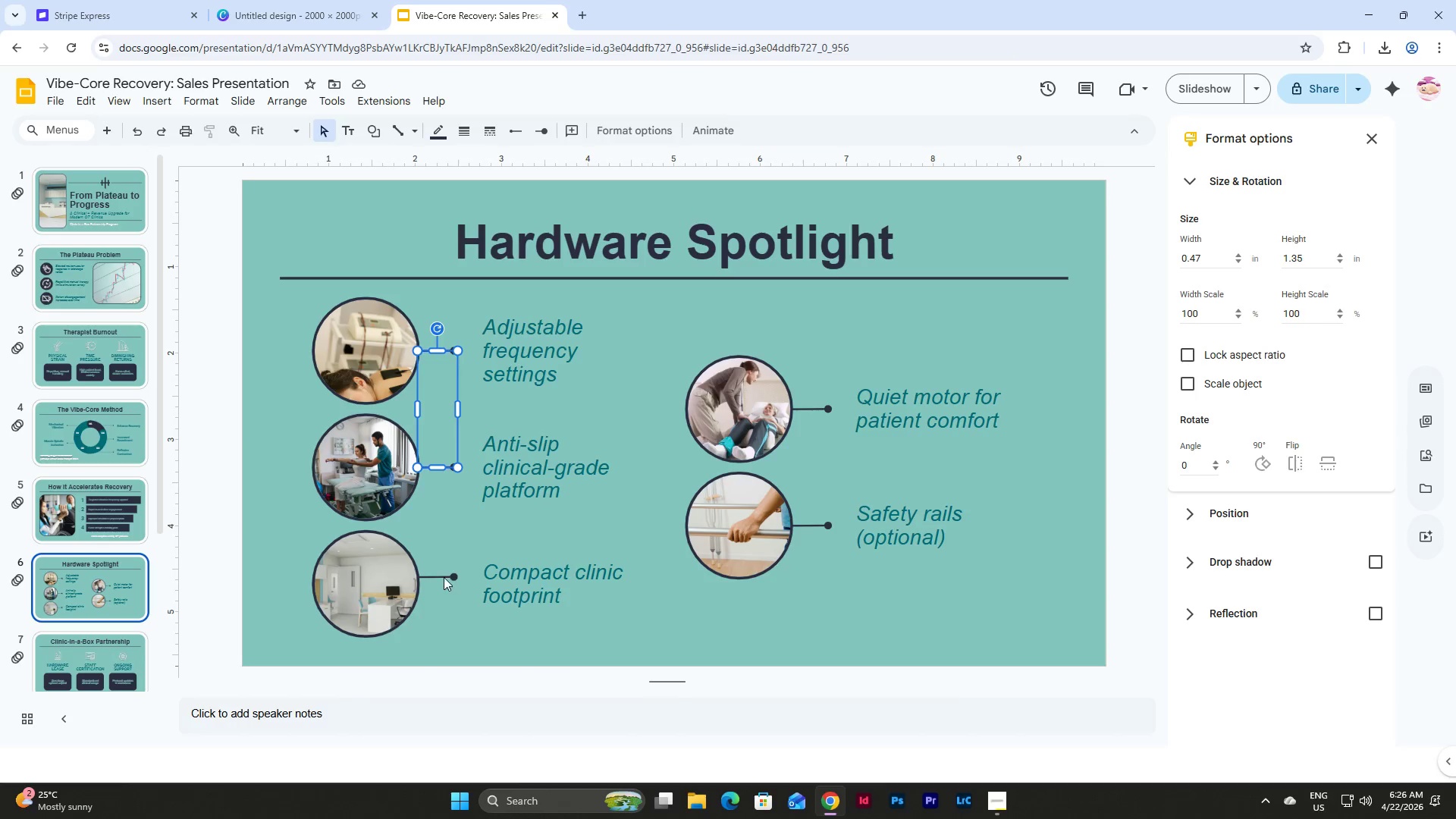 
double_click([444, 575])
 